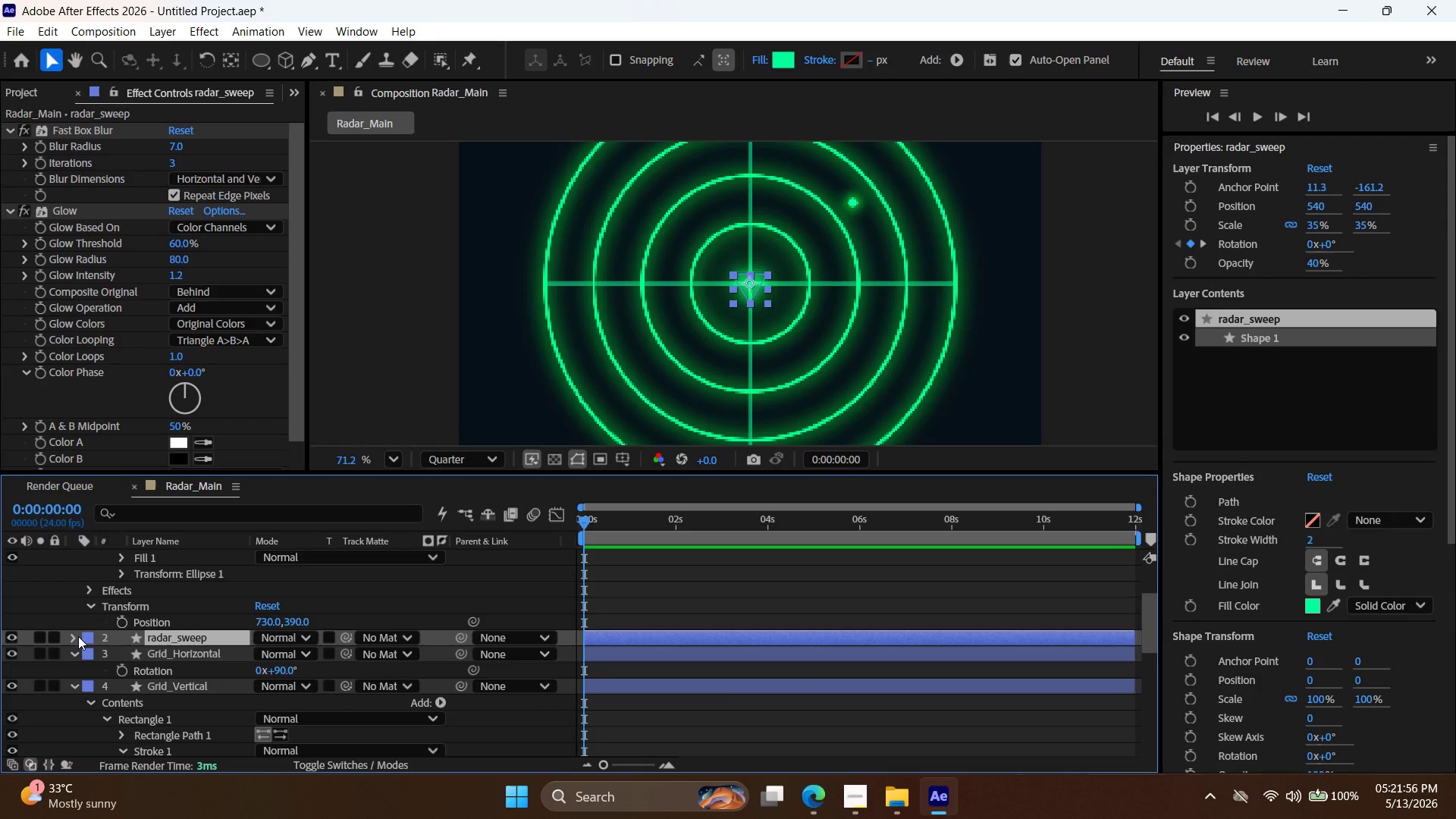 
left_click([78, 636])
 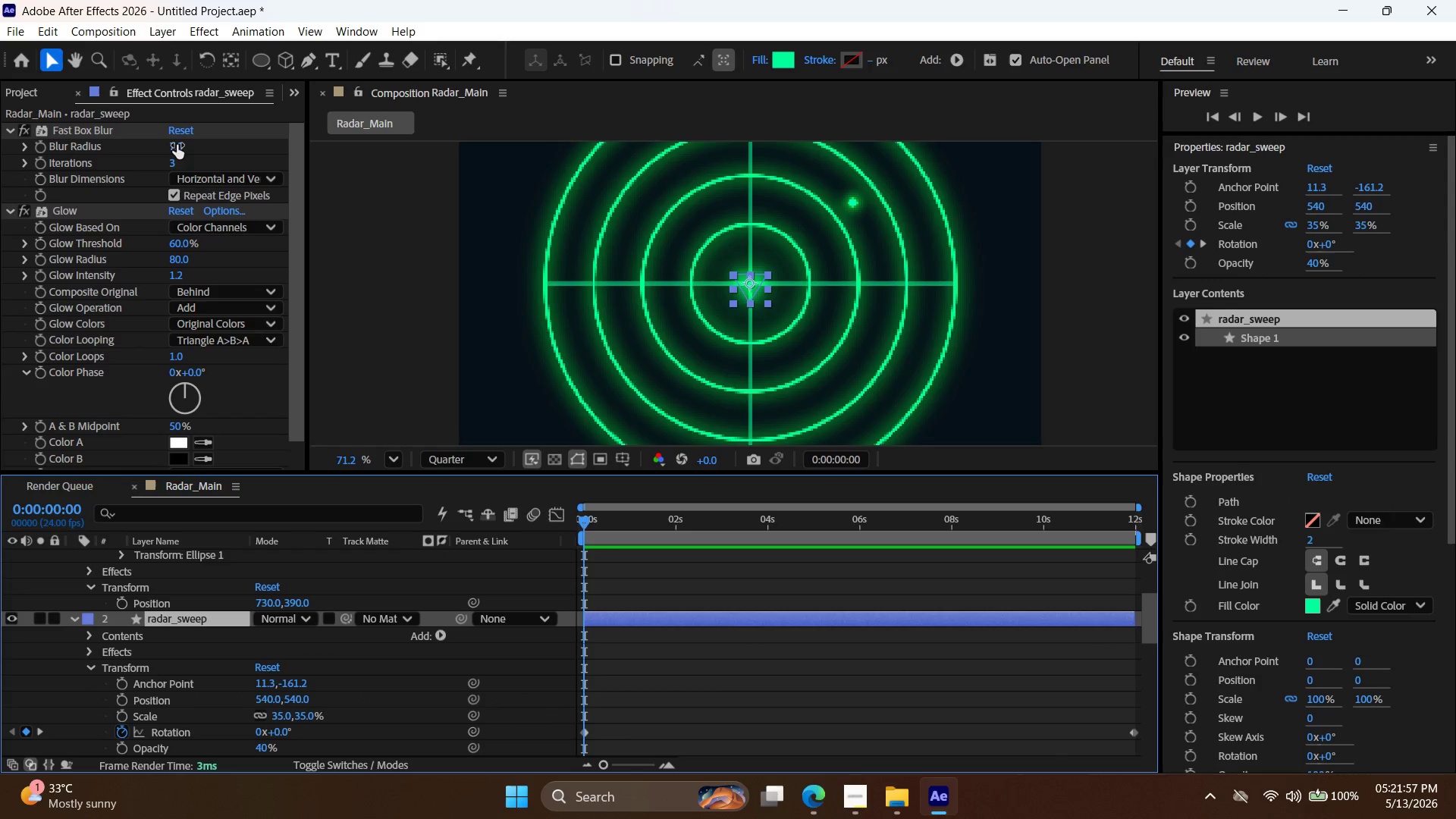 
scroll: coordinate [179, 221], scroll_direction: up, amount: 1.0
 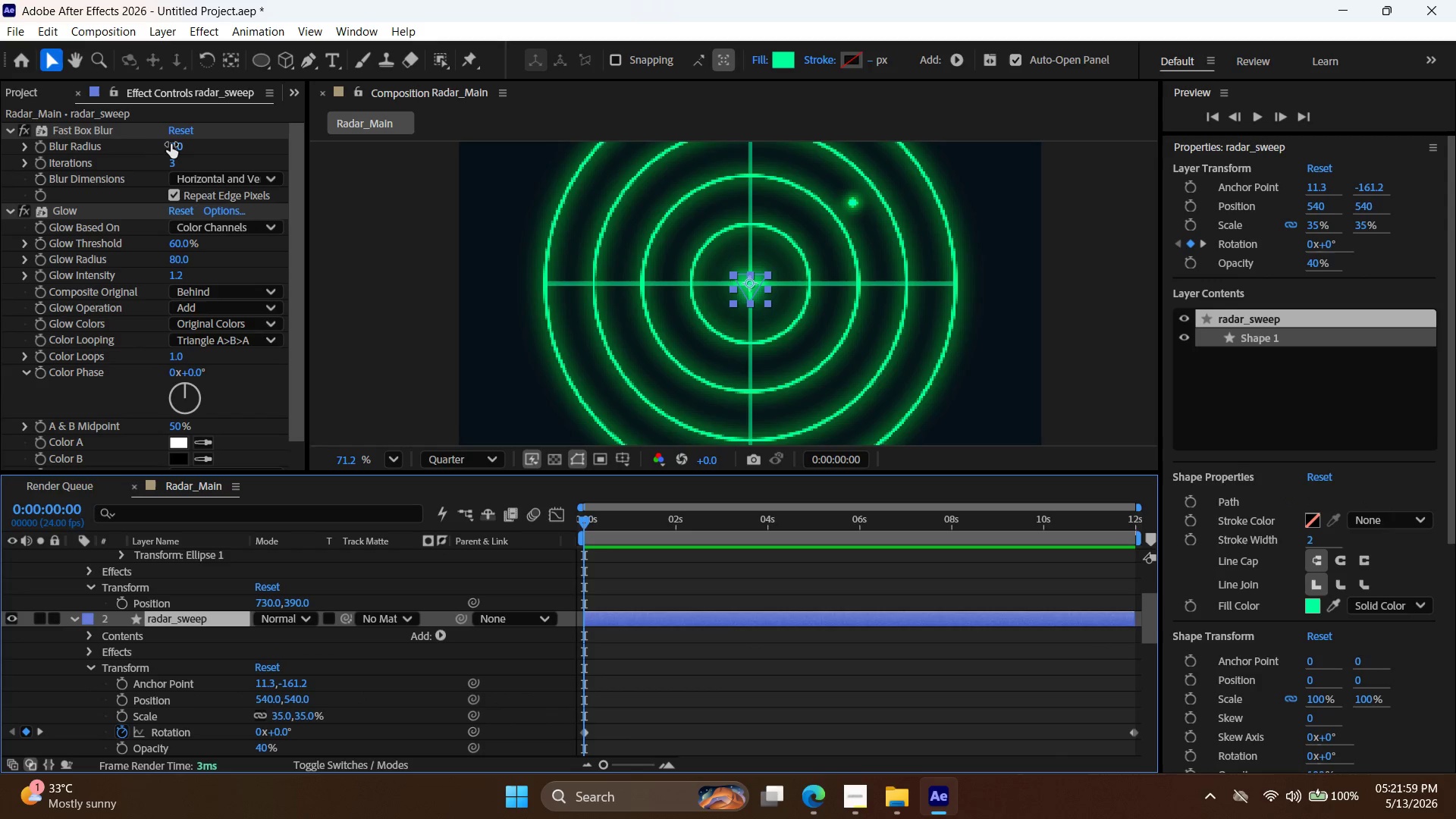 
left_click_drag(start_coordinate=[172, 145], to_coordinate=[161, 152])
 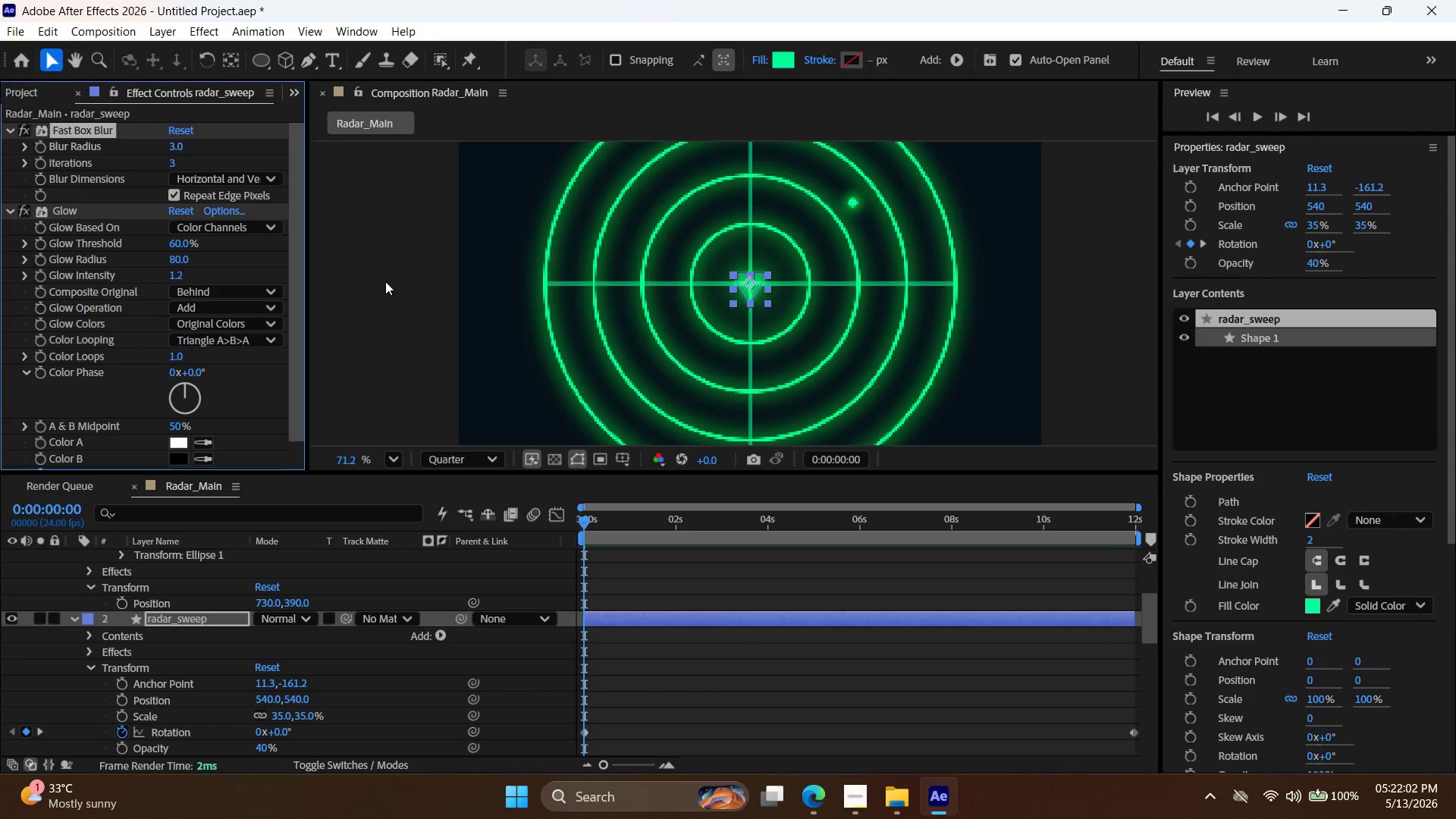 
left_click([386, 282])
 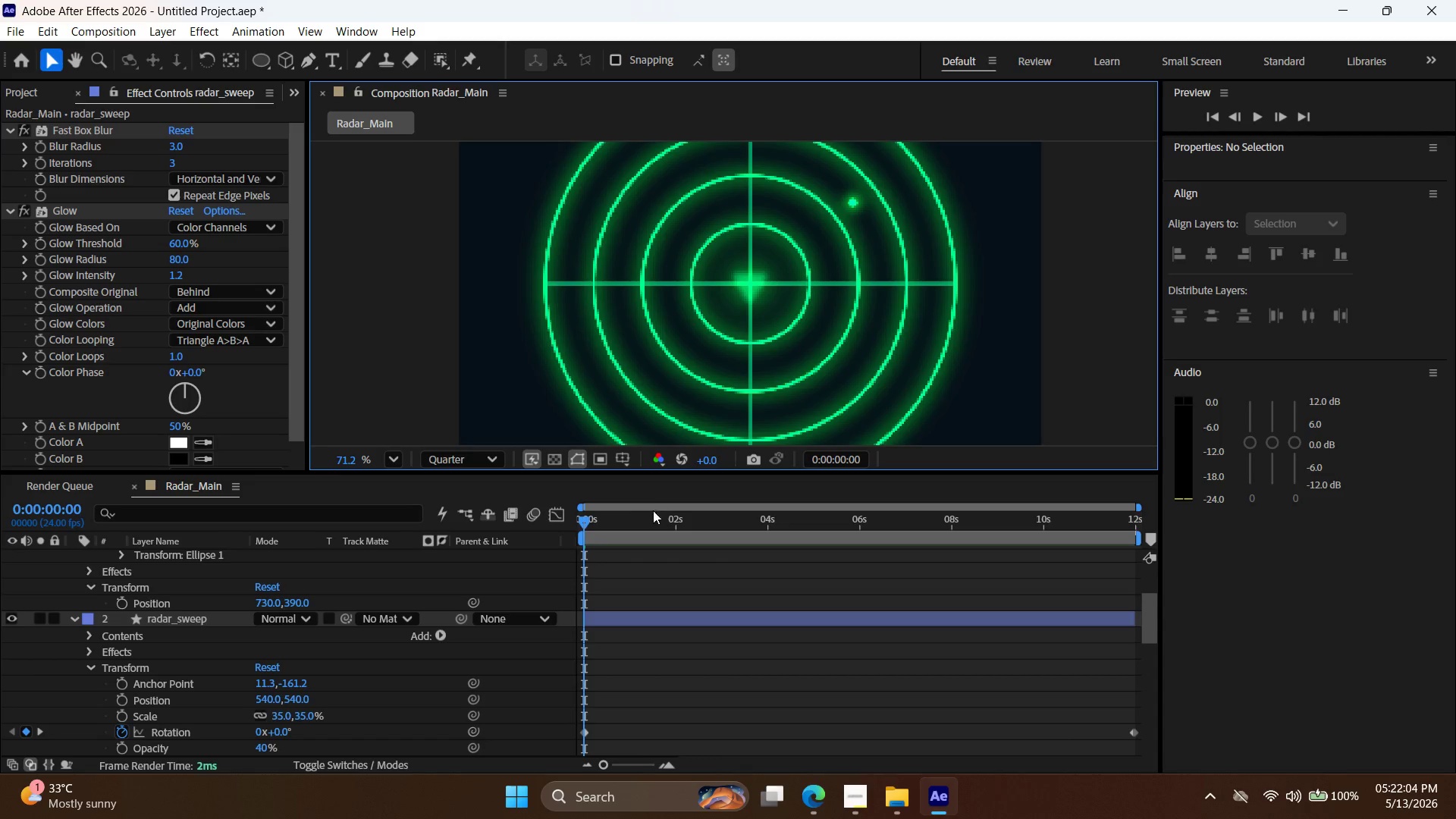 
scroll: coordinate [651, 532], scroll_direction: down, amount: 1.0
 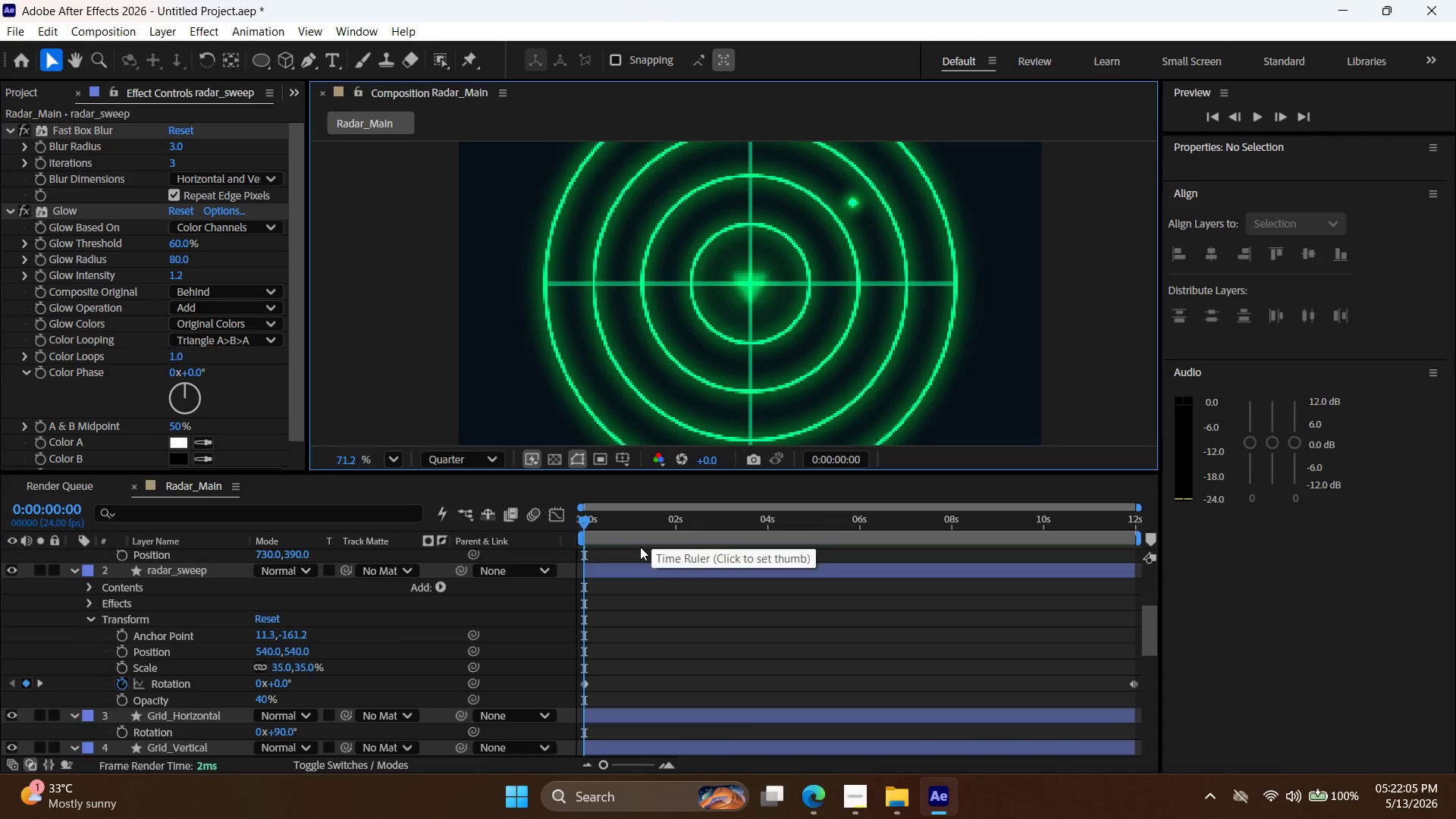 
scroll: coordinate [619, 557], scroll_direction: up, amount: 7.0
 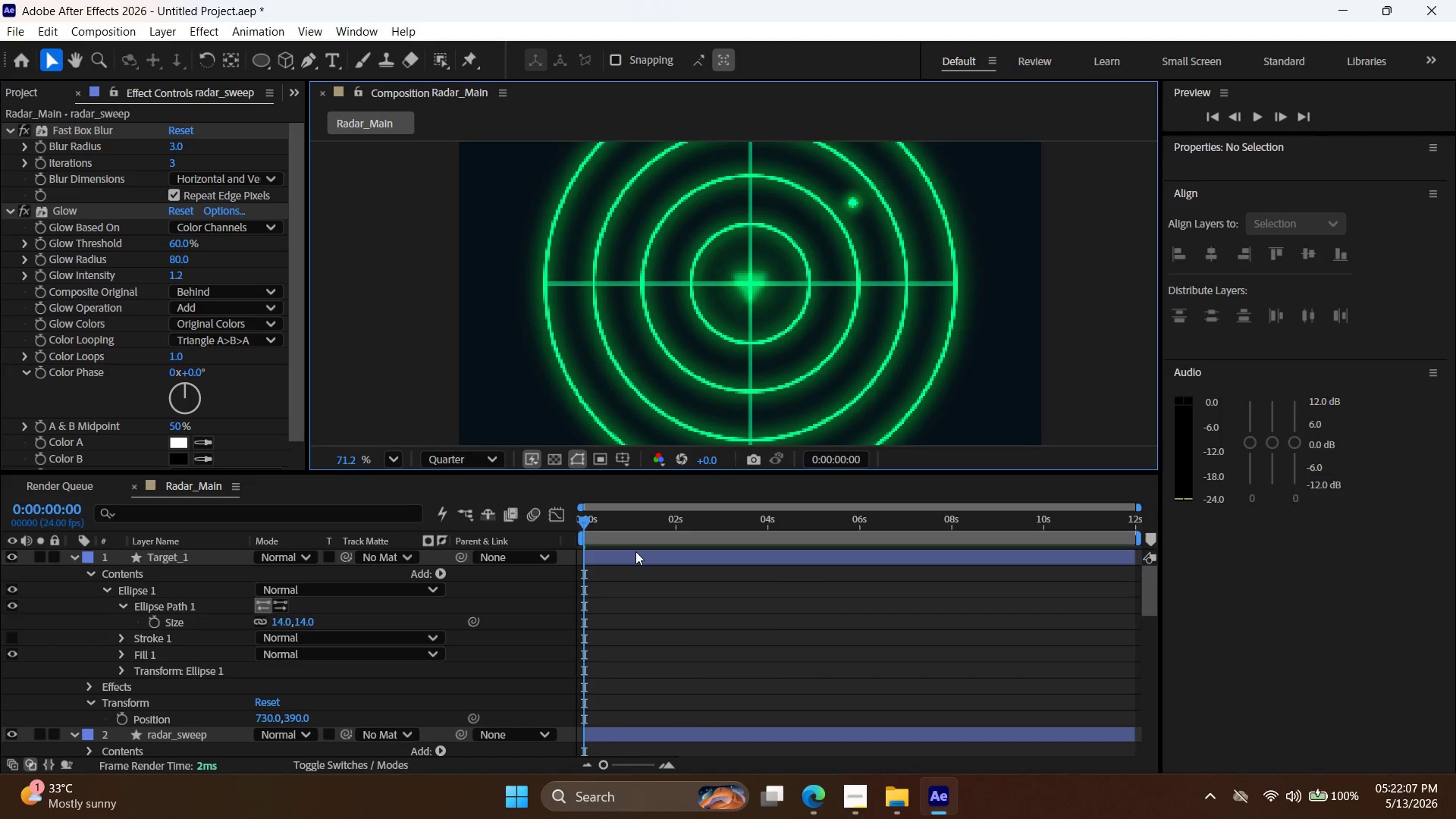 
left_click([636, 555])
 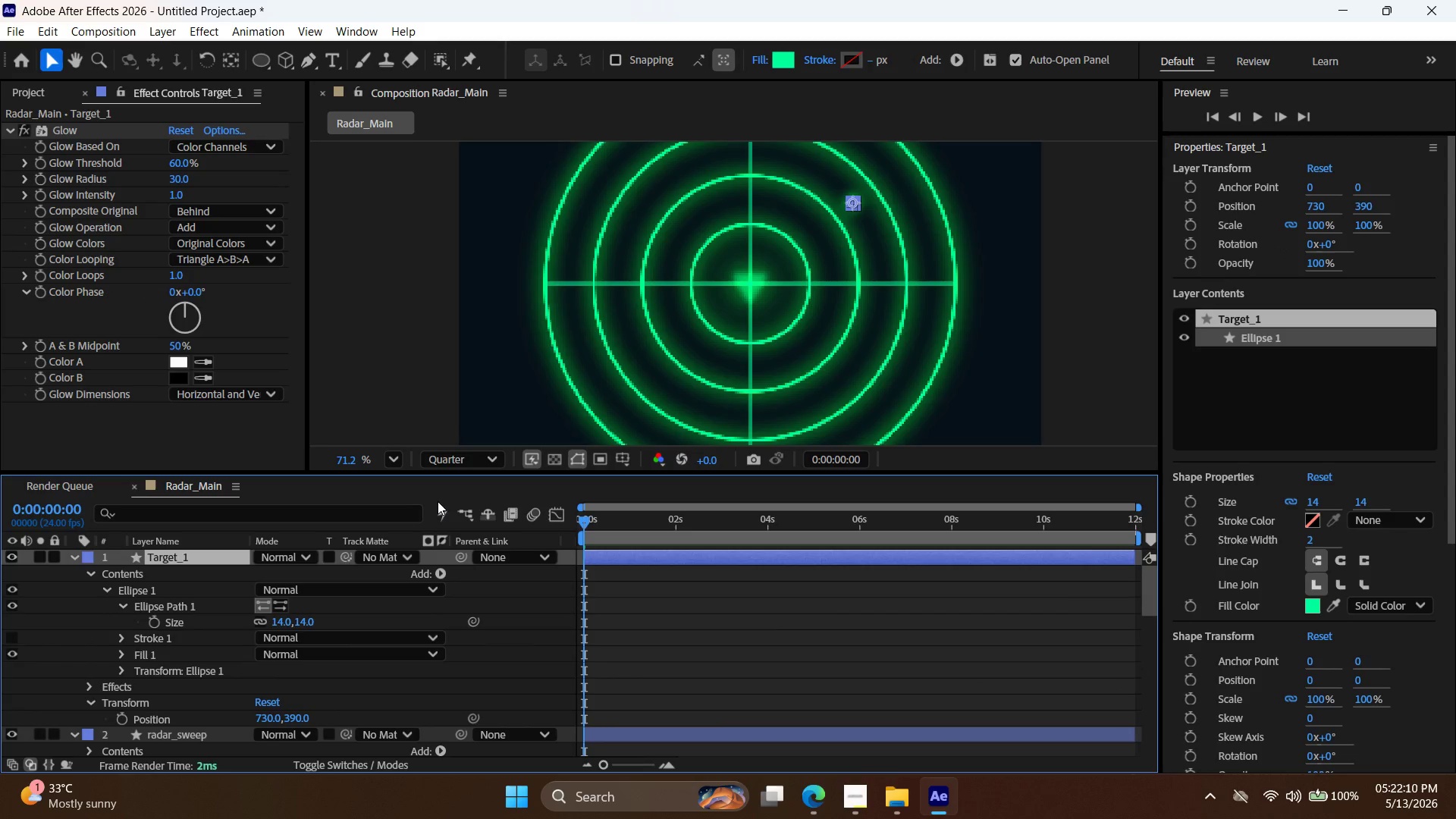 
key(T)
 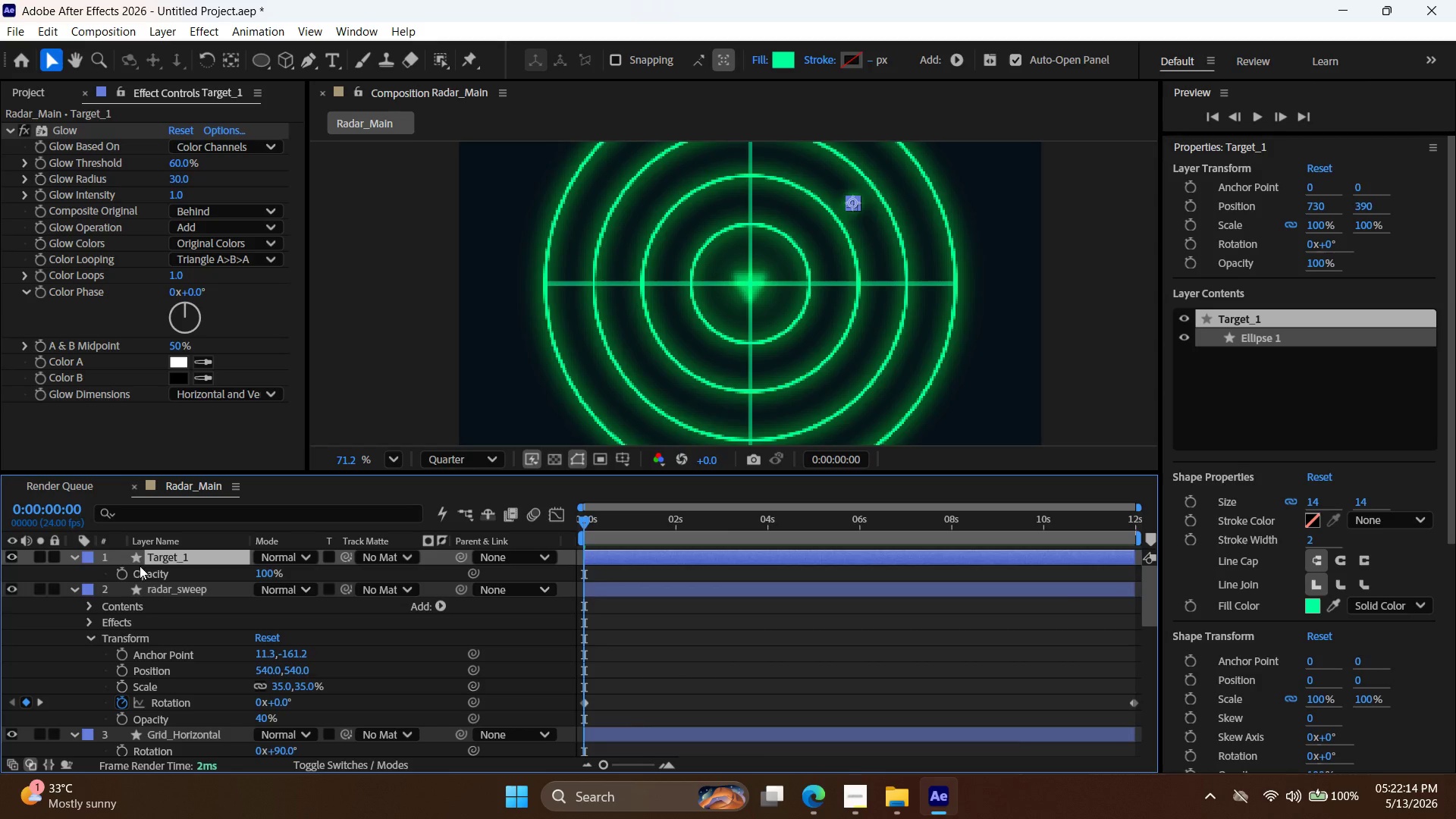 
mouse_move([267, 576])
 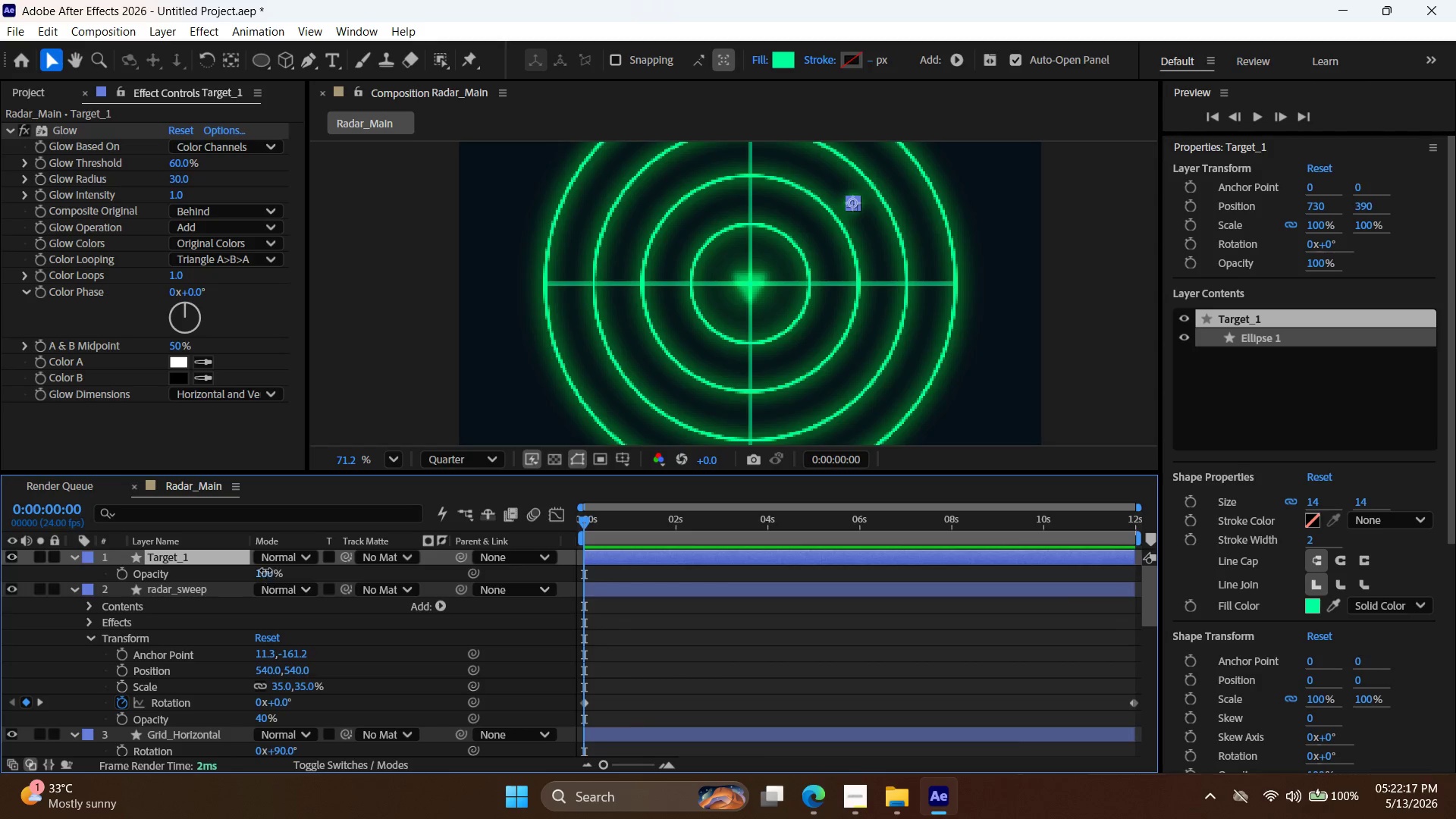 
double_click([265, 570])
 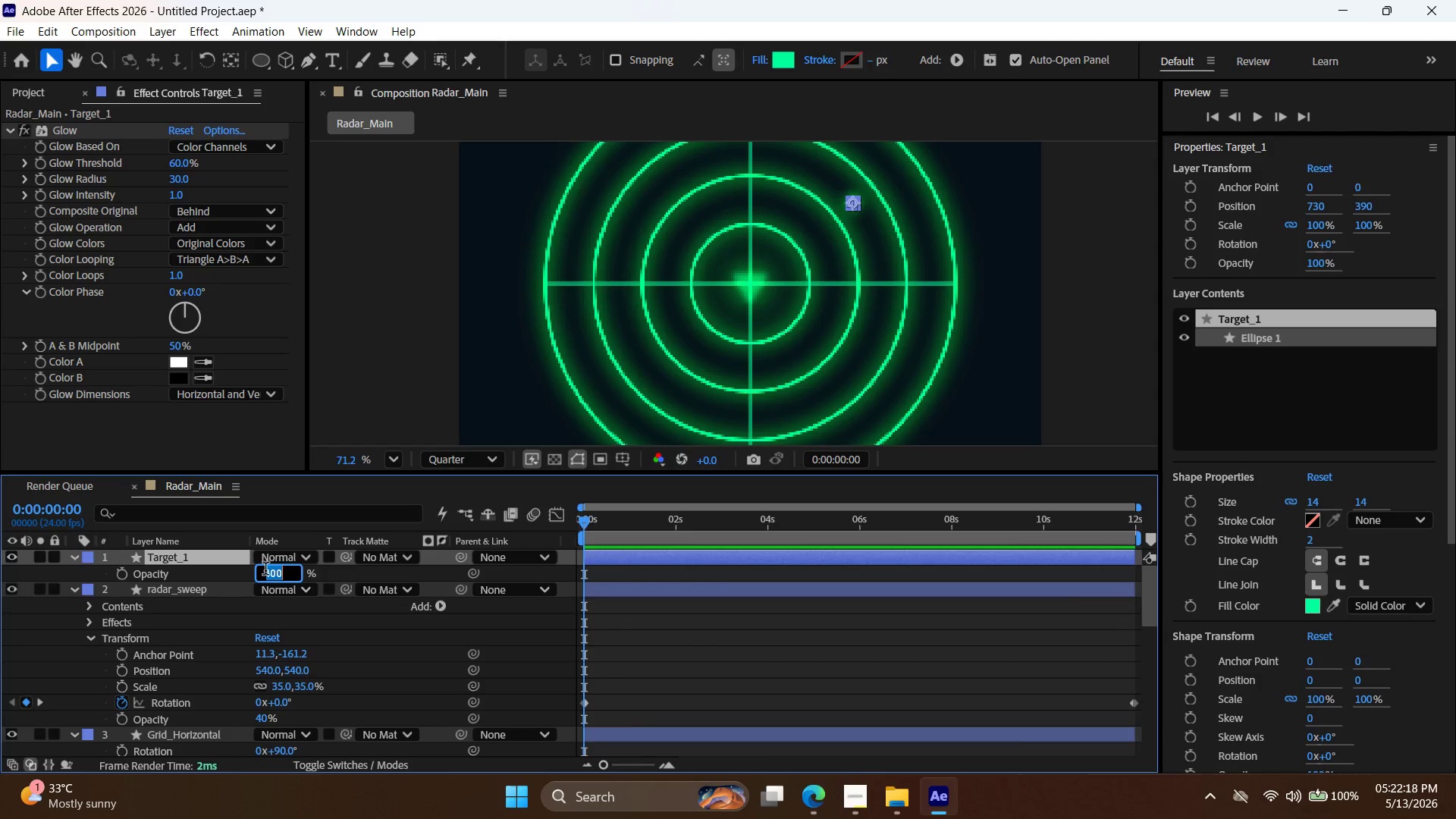 
triple_click([265, 570])
 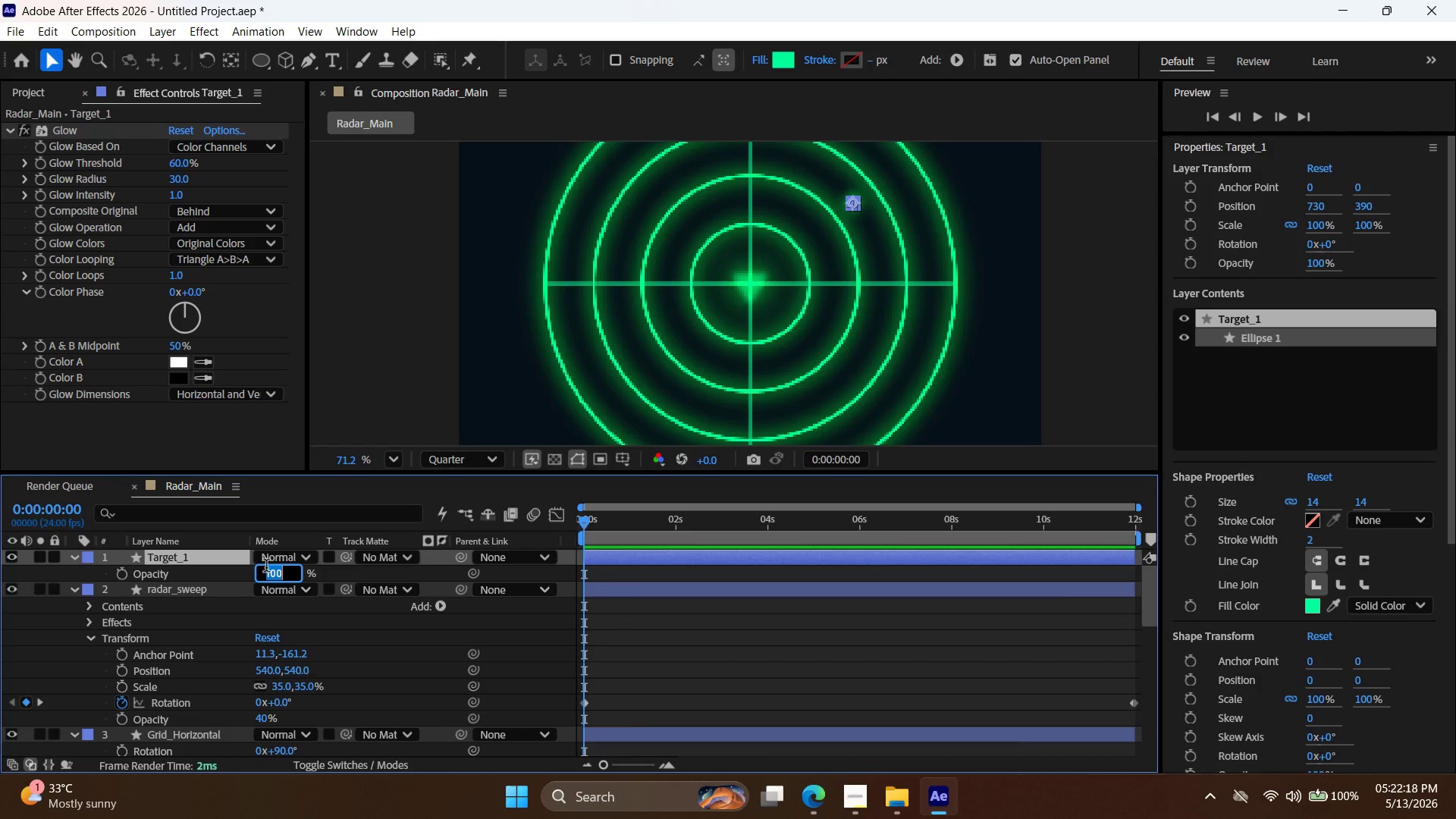 
type(15)
 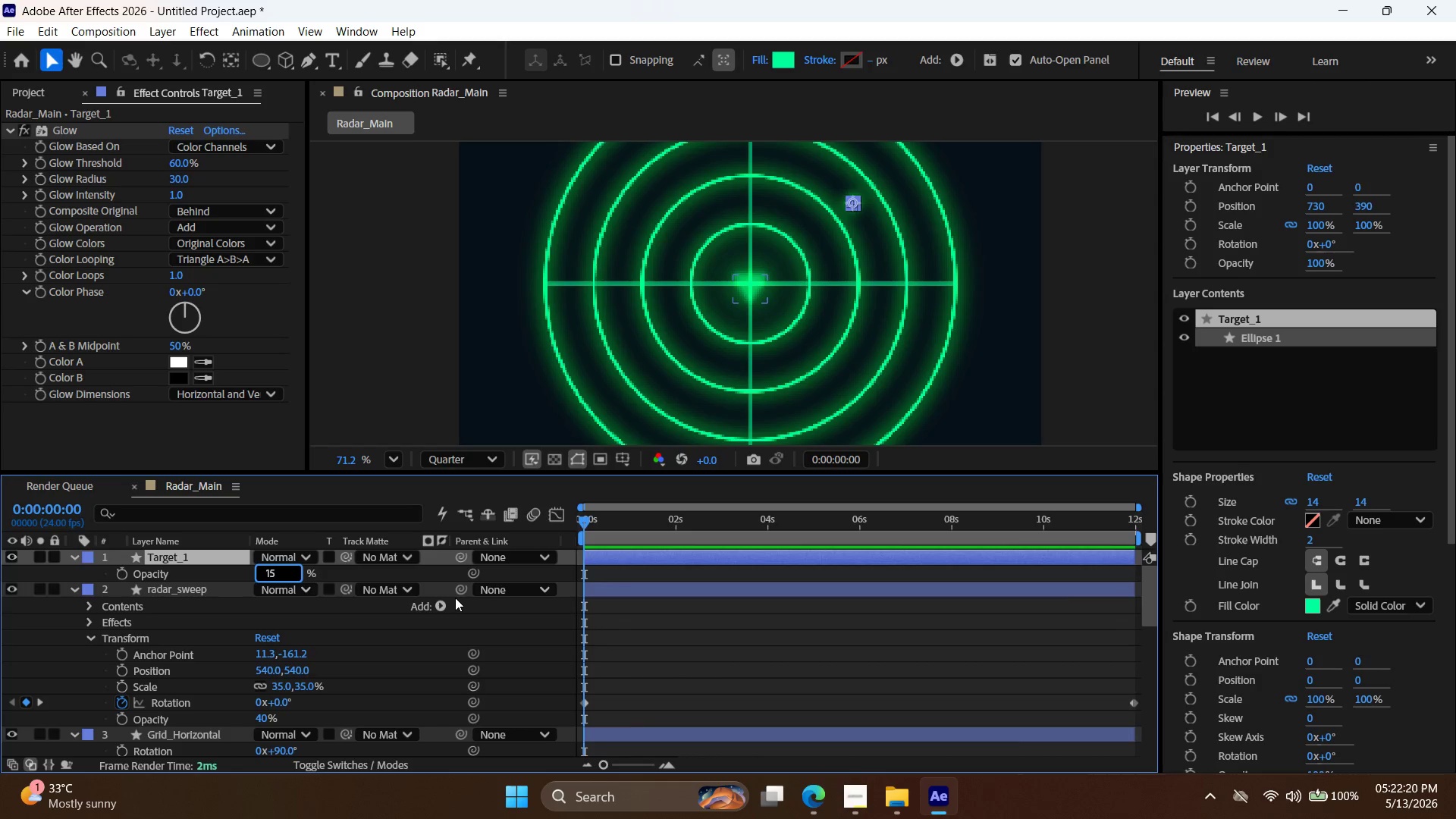 
key(Enter)
 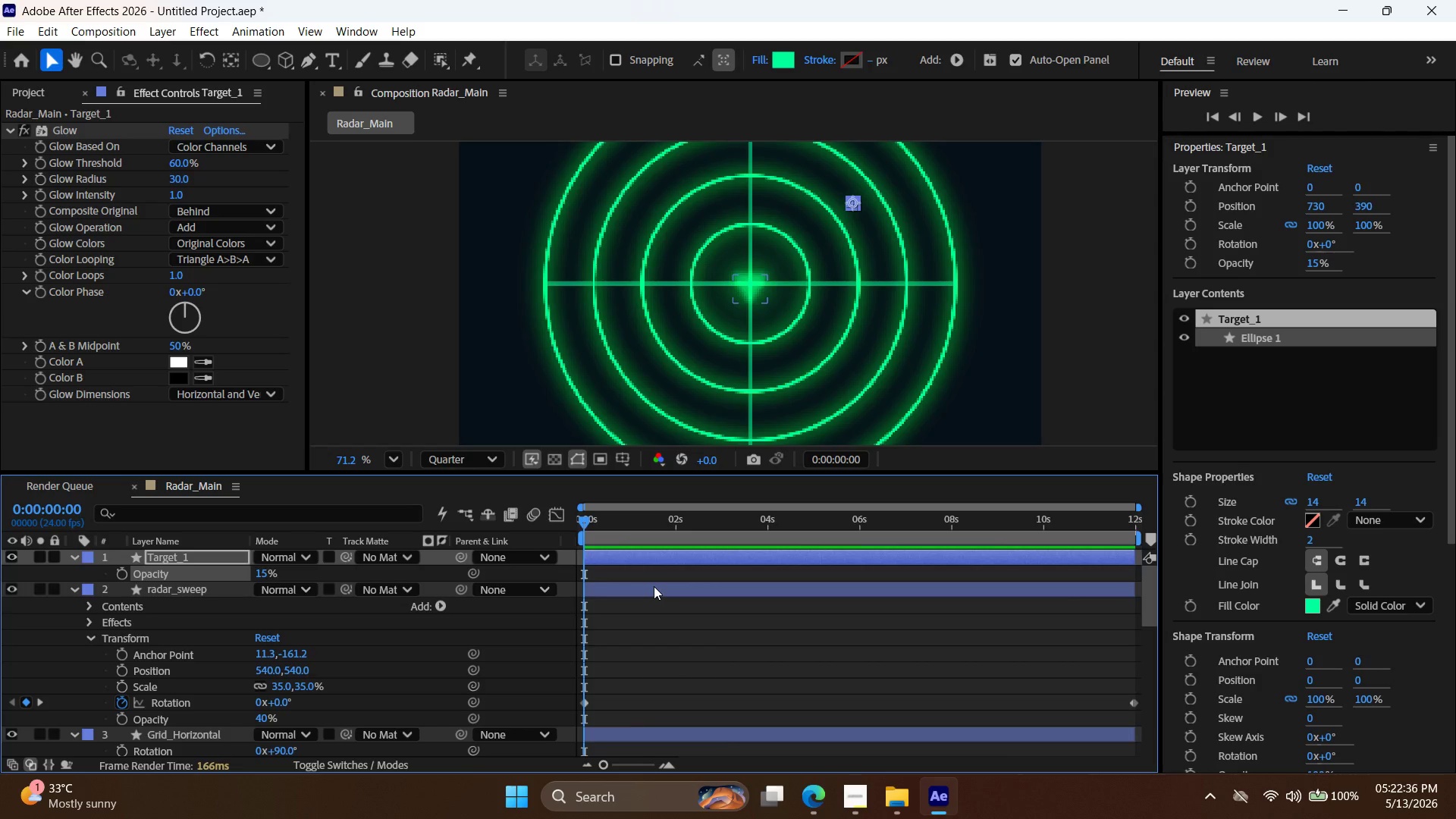 
wait(21.38)
 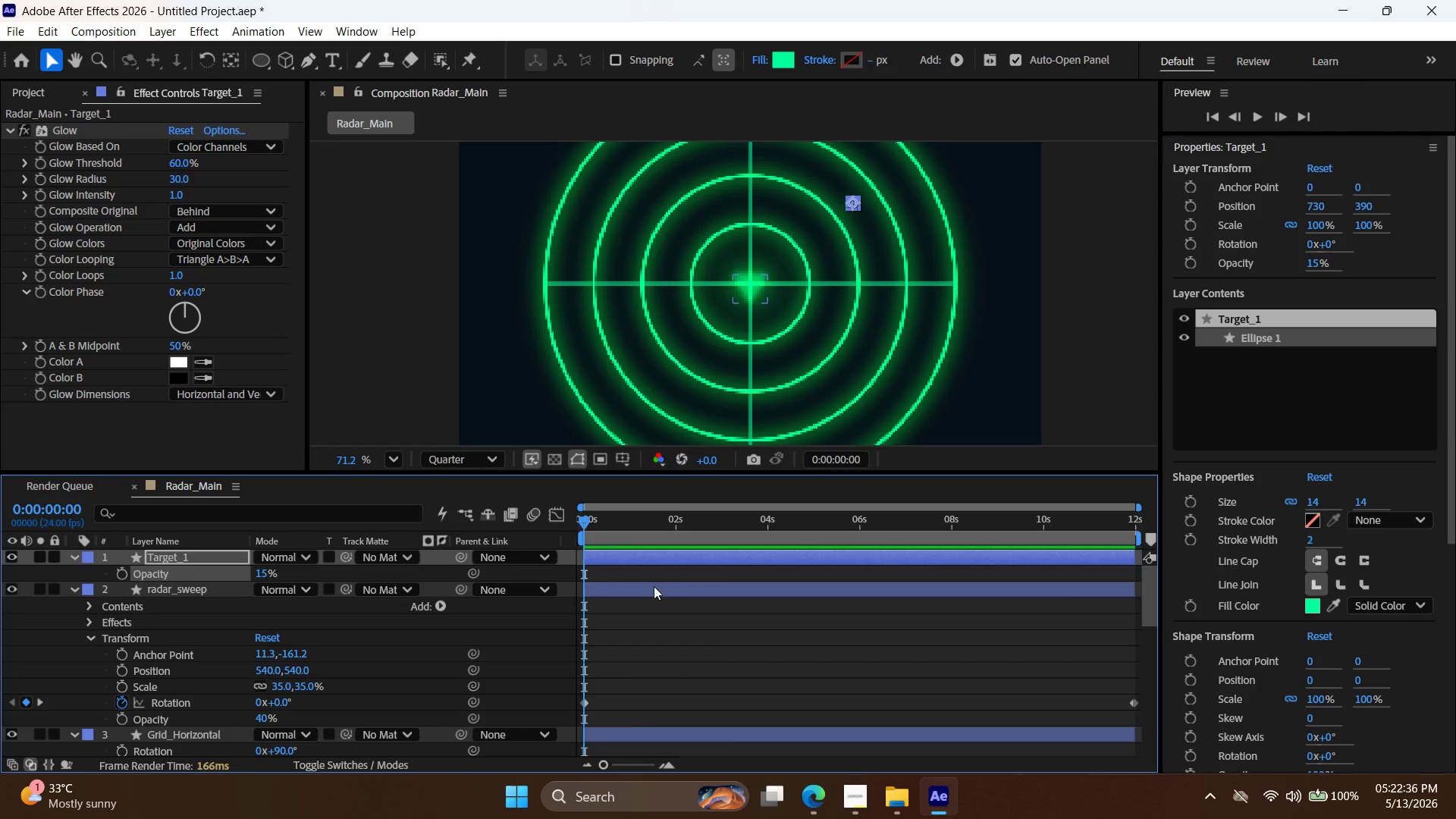 
left_click([822, 796])
 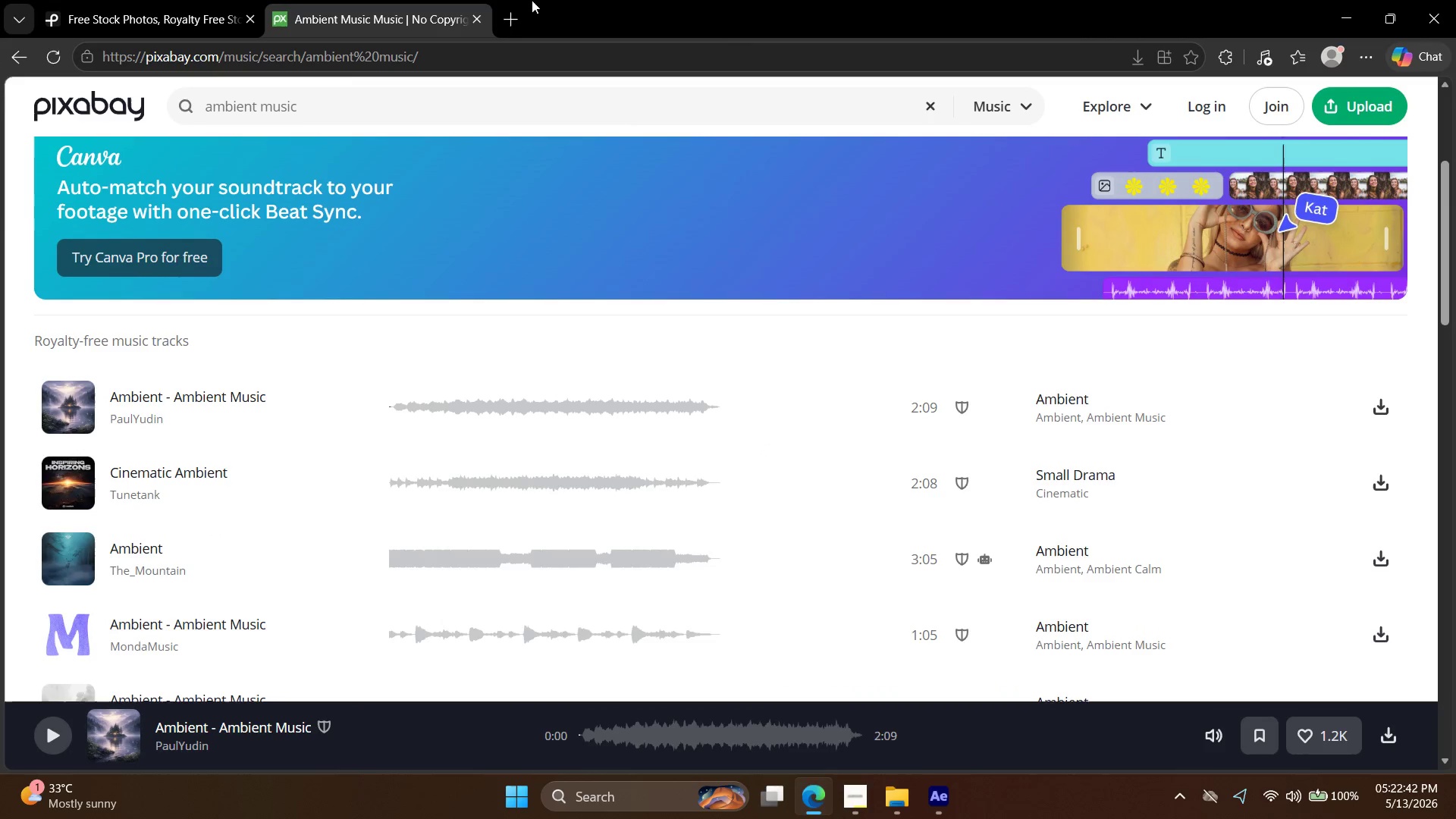 
left_click([507, 17])
 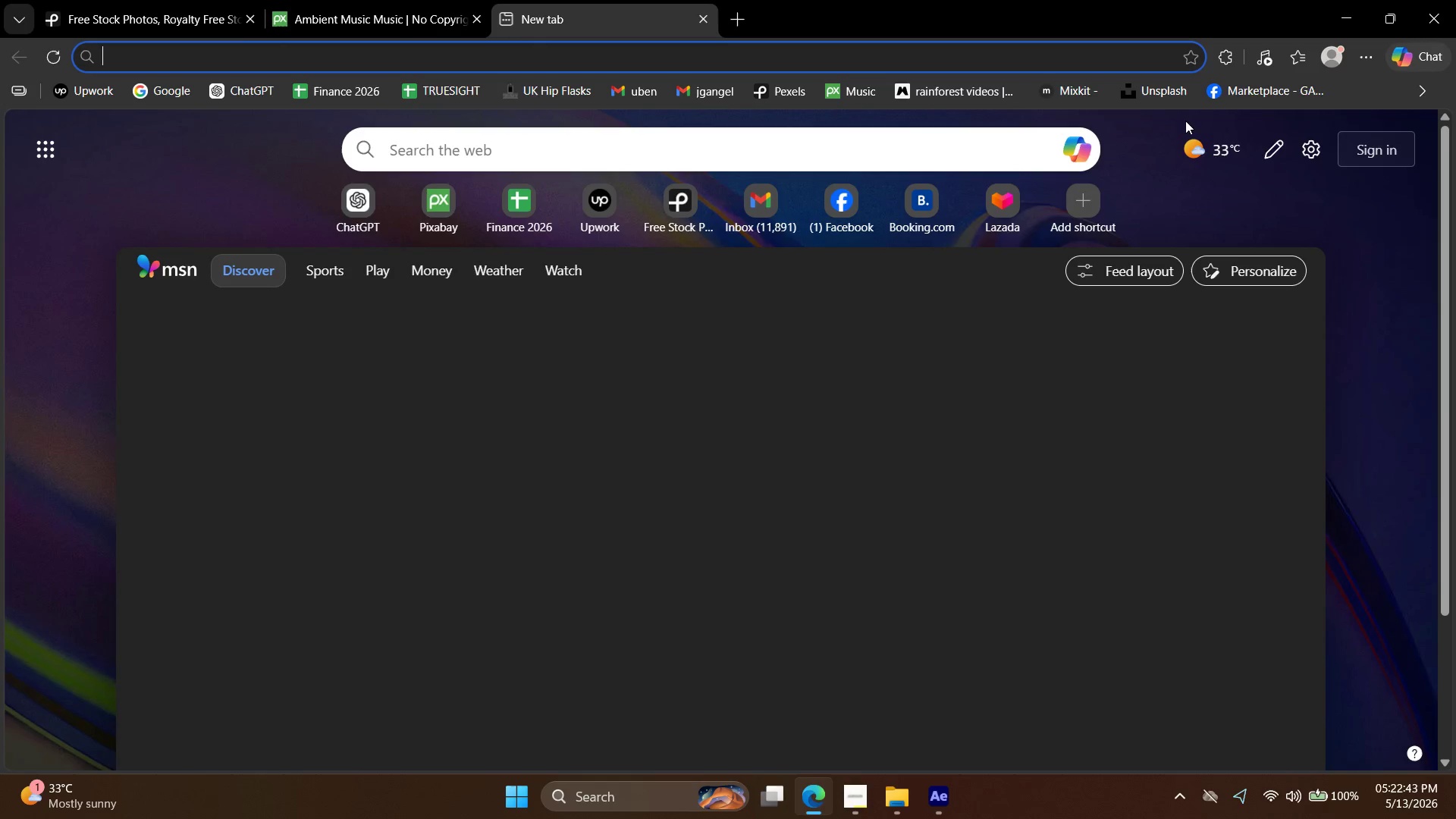 
scroll: coordinate [1453, 122], scroll_direction: down, amount: 2.0
 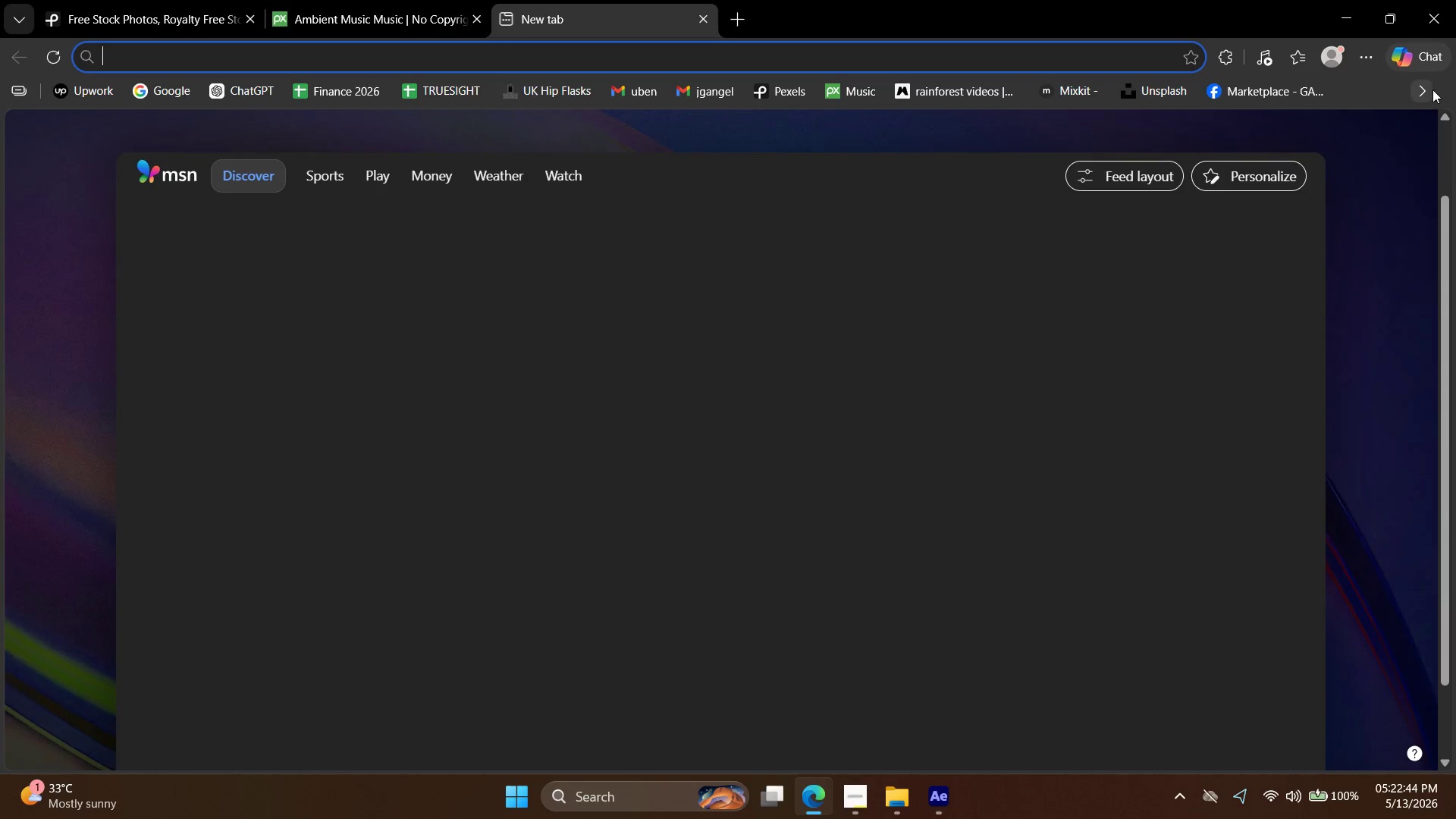 
left_click([1433, 93])
 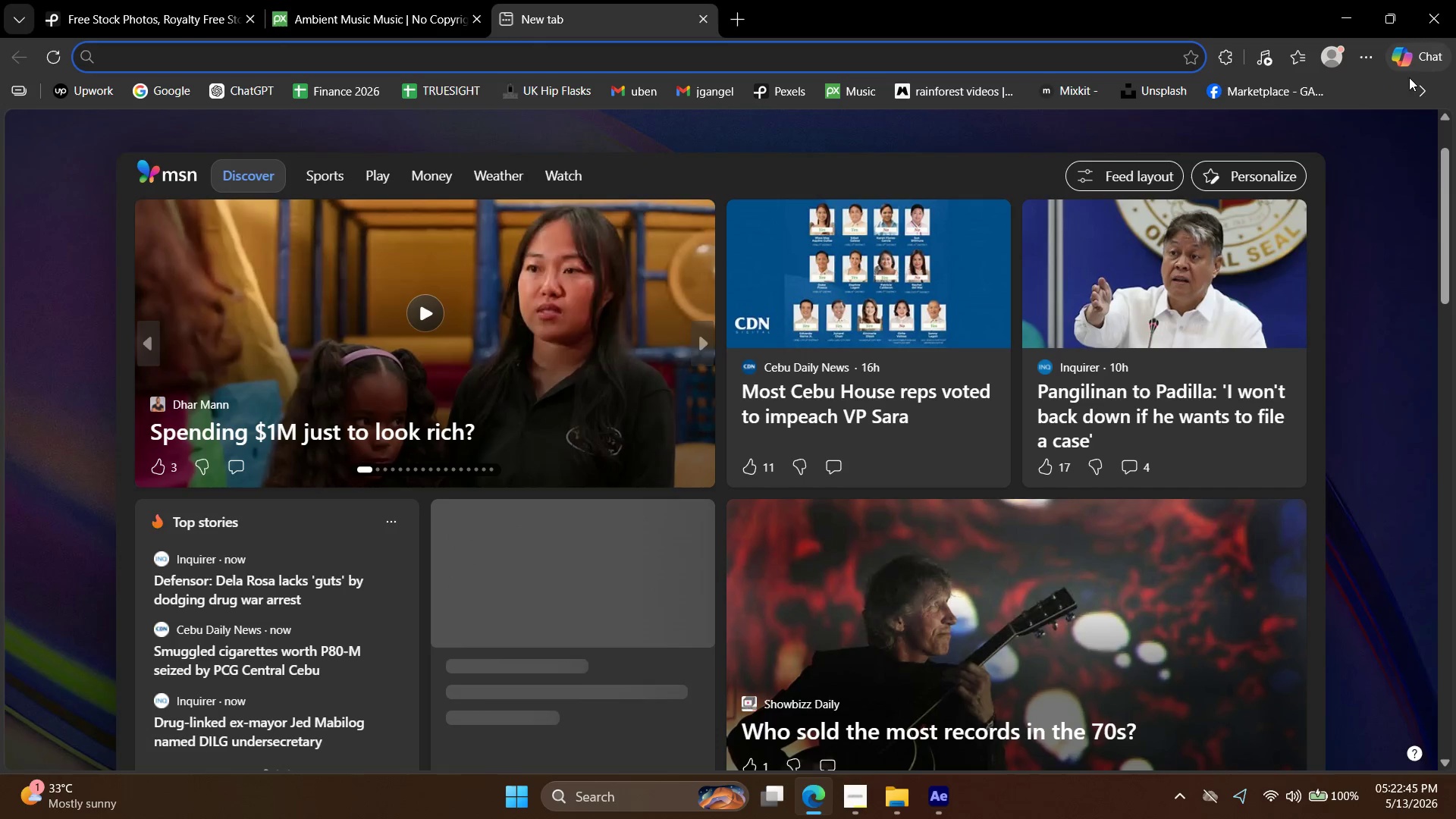 
left_click_drag(start_coordinate=[1433, 90], to_coordinate=[1436, 95])
 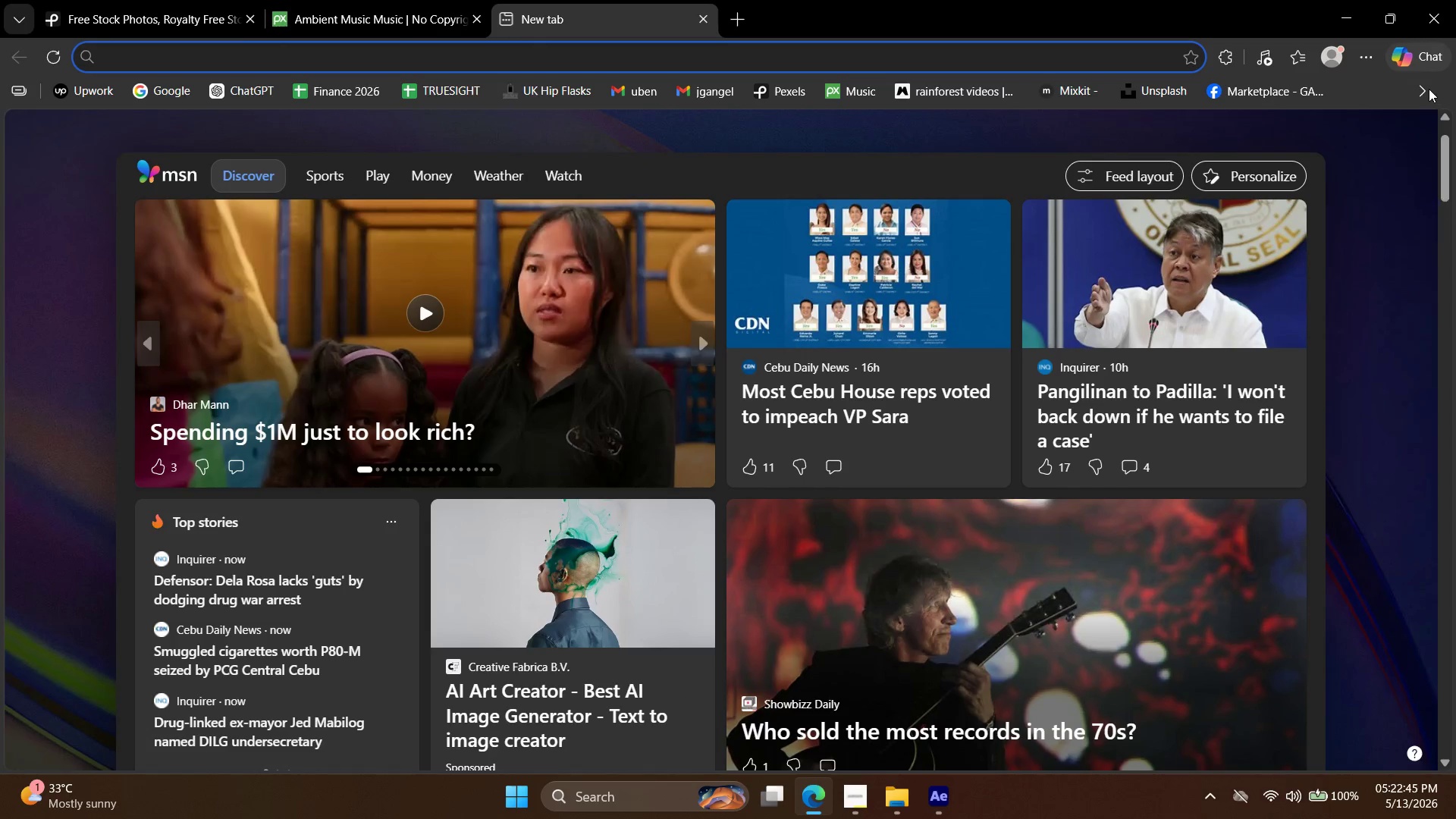 
double_click([1428, 89])
 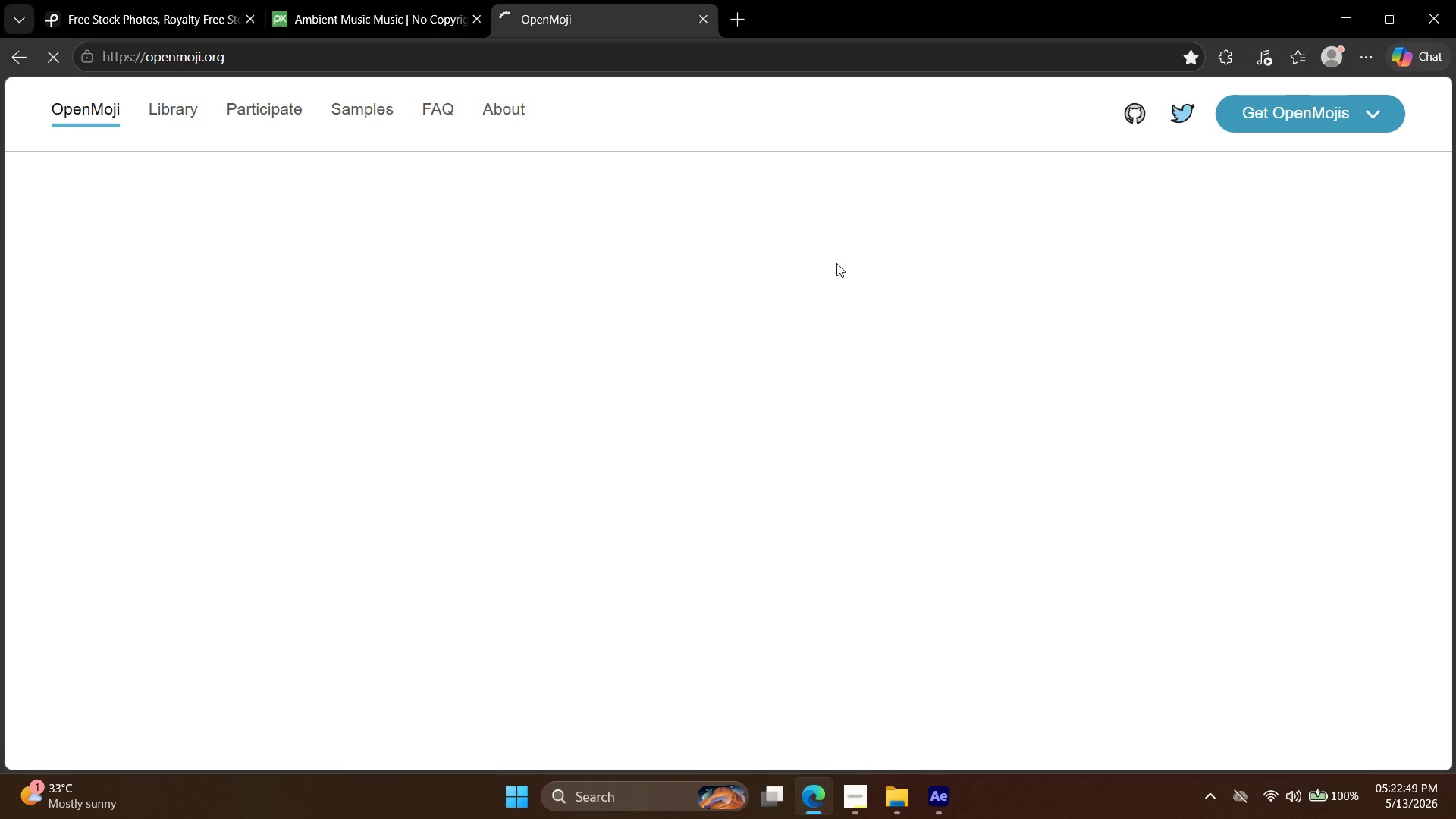 
wait(5.31)
 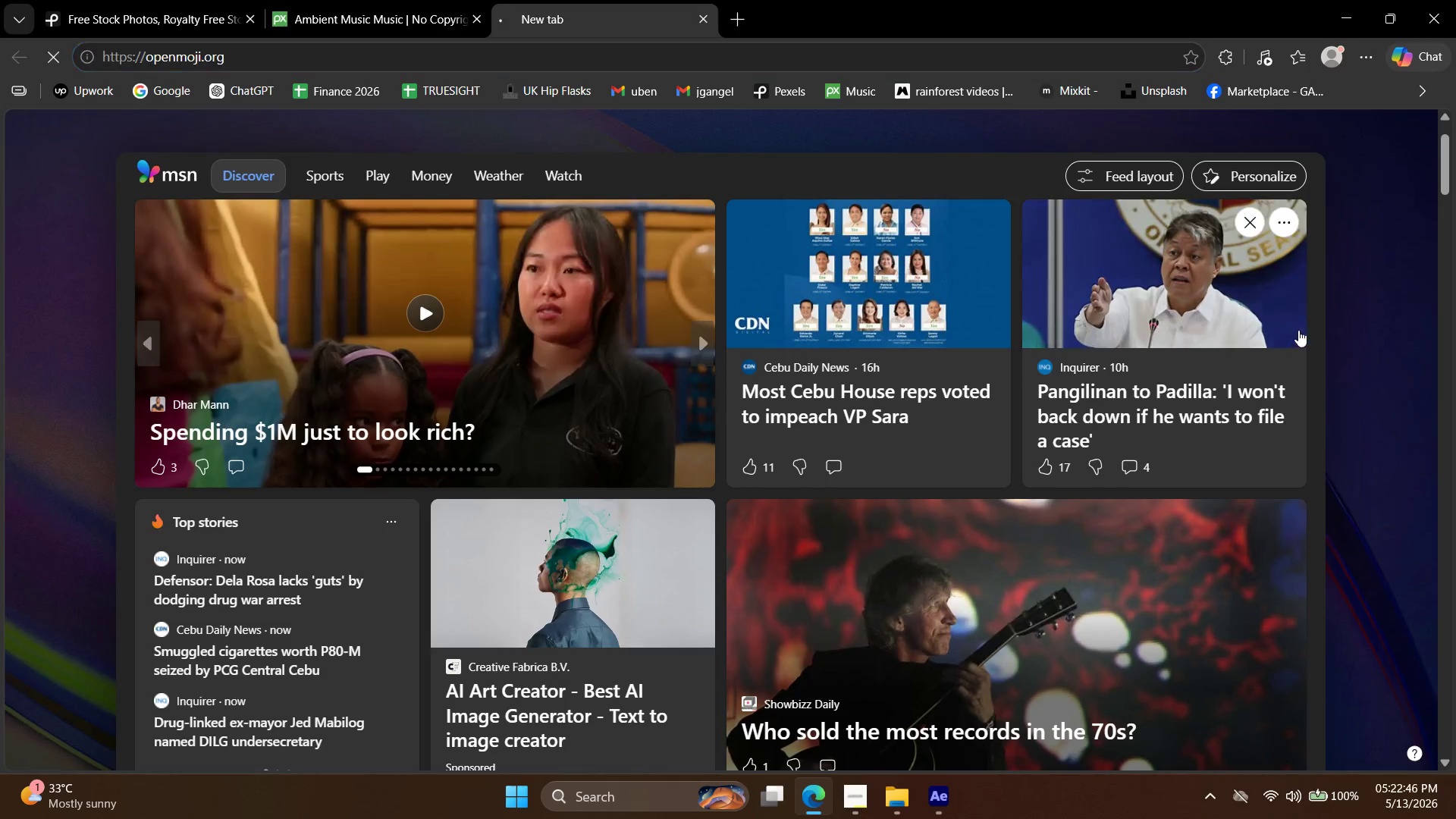 
scroll: coordinate [711, 328], scroll_direction: down, amount: 12.0
 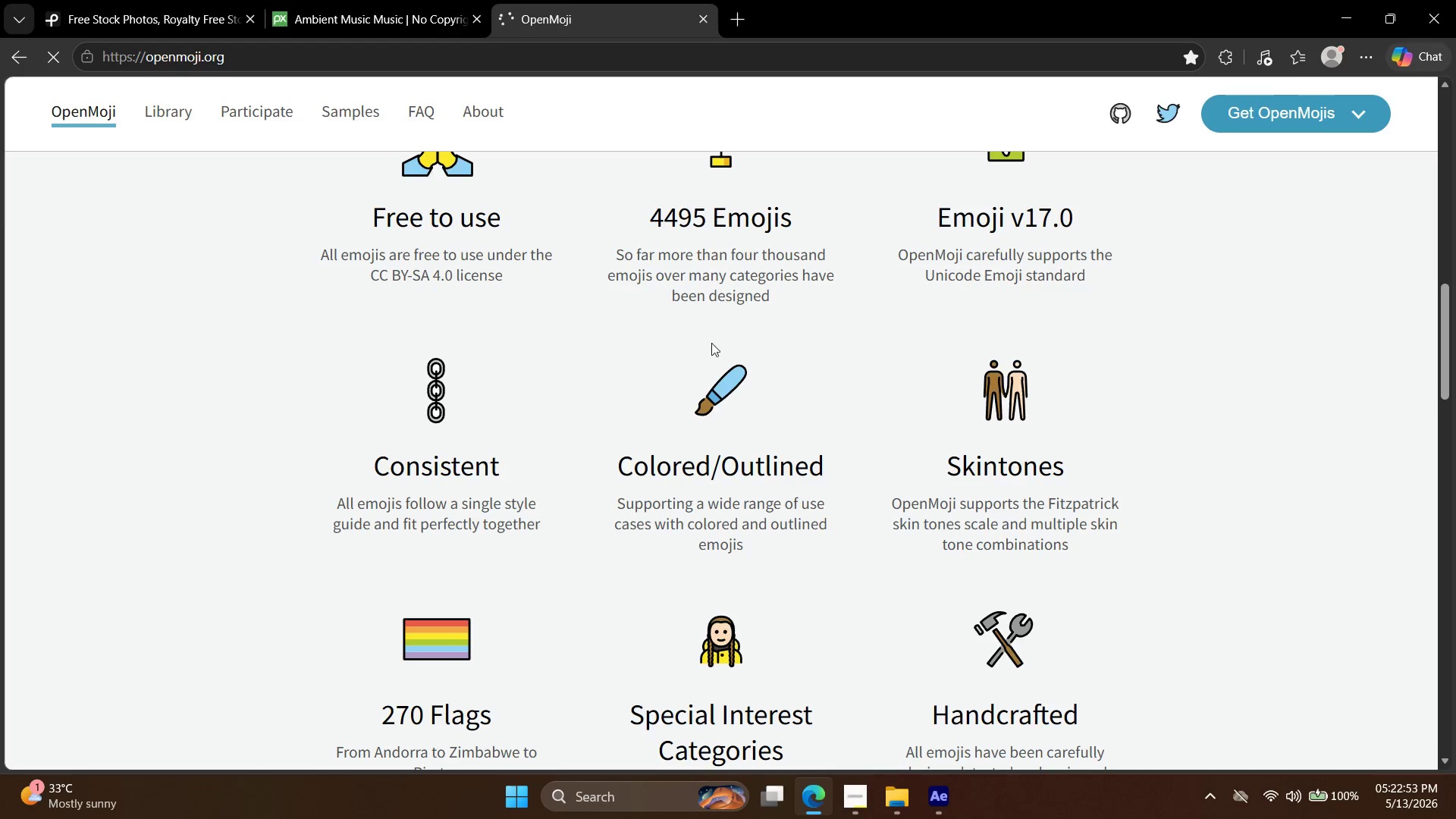 
scroll: coordinate [711, 350], scroll_direction: up, amount: 11.0
 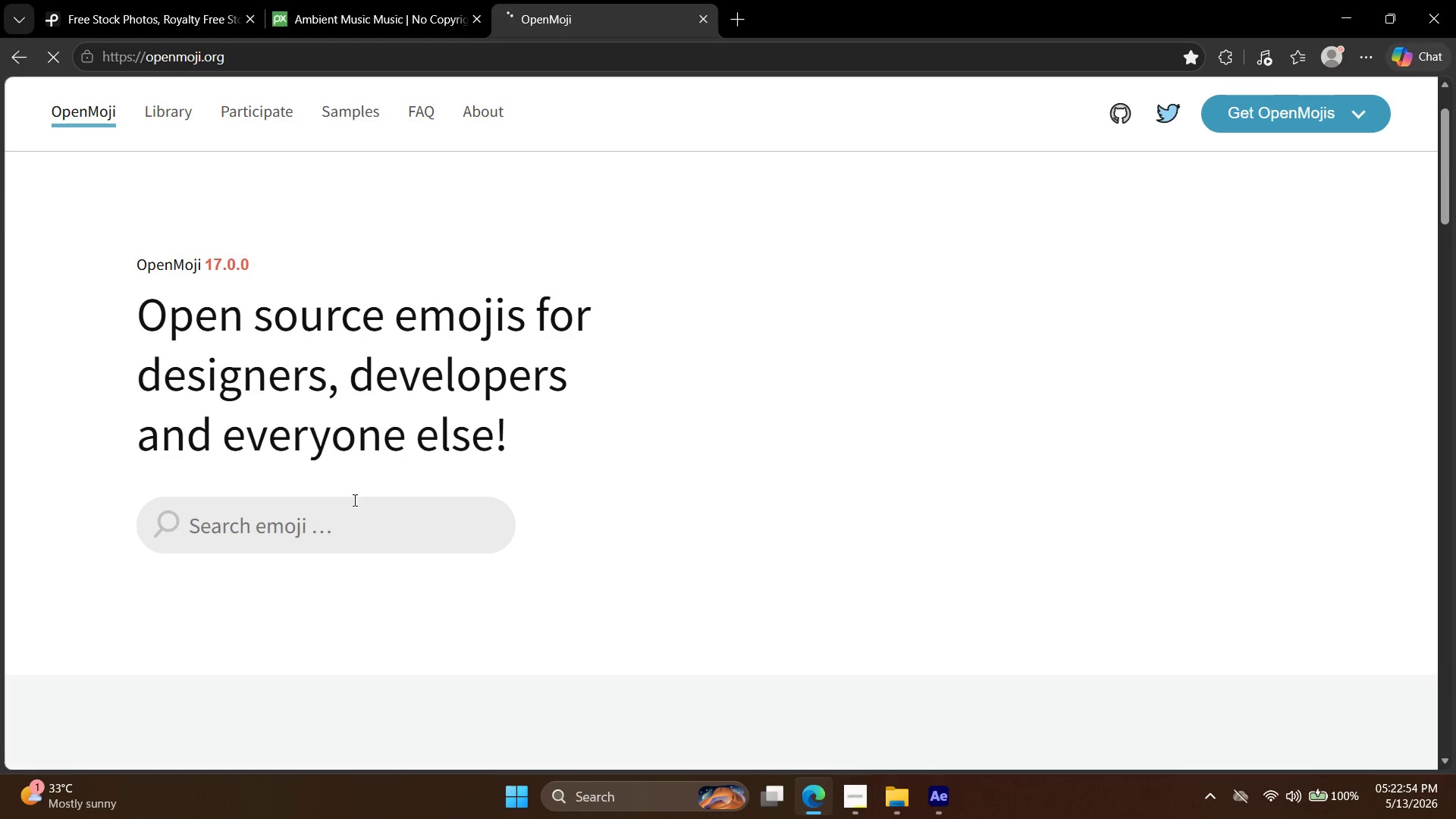 
left_click([357, 510])
 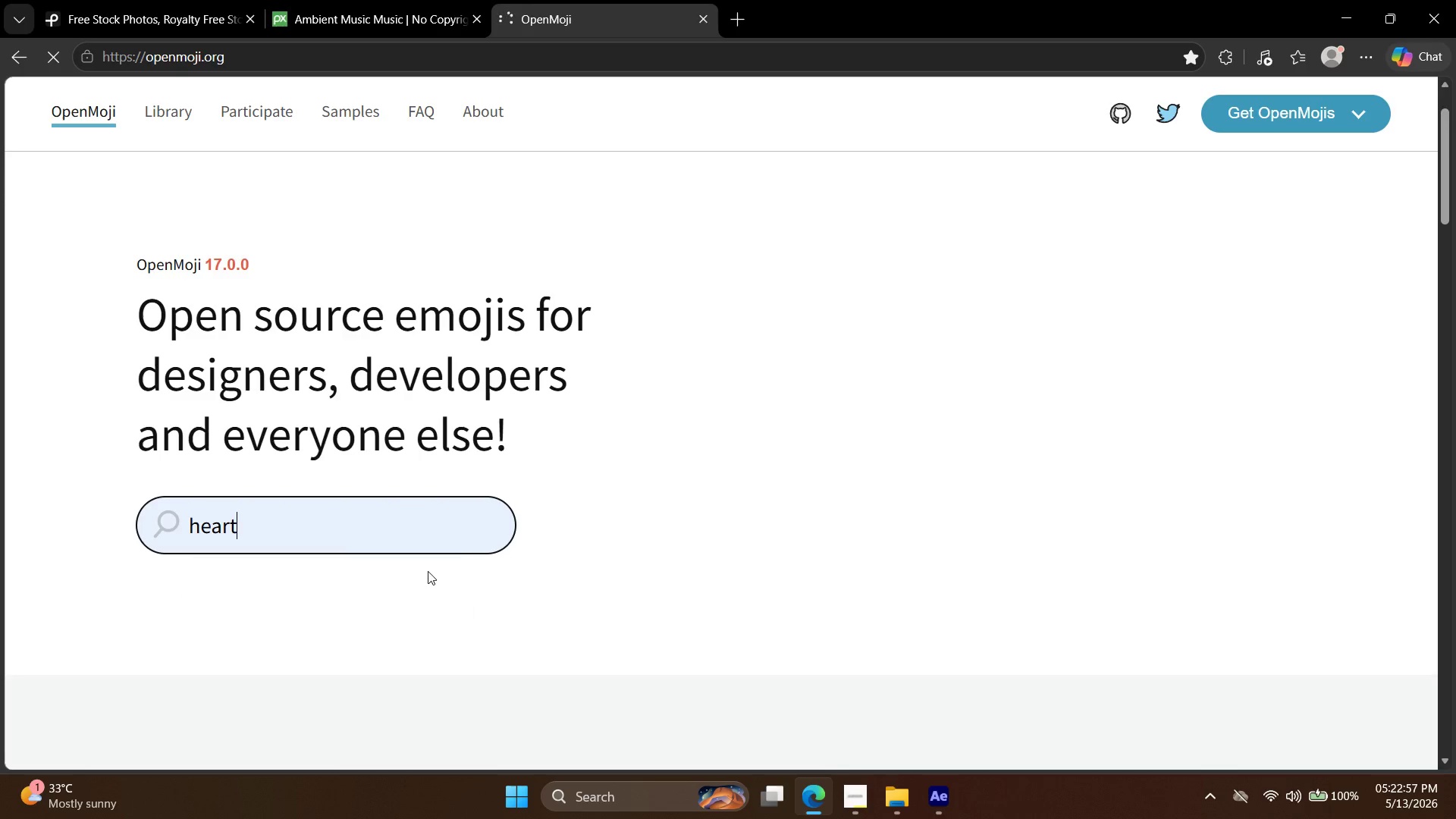 
scroll: coordinate [603, 366], scroll_direction: down, amount: 4.0
 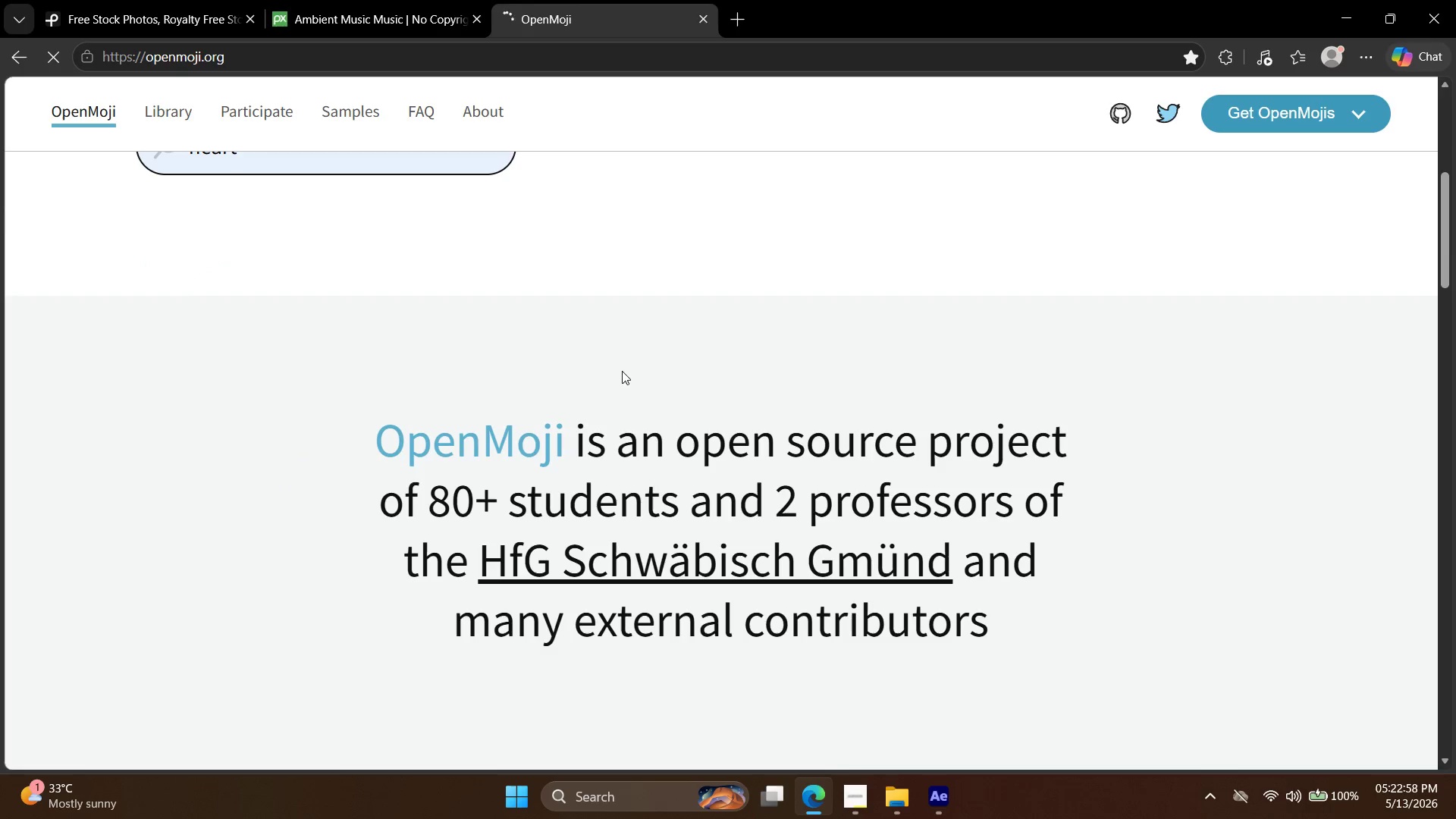 
scroll: coordinate [640, 383], scroll_direction: up, amount: 9.0
 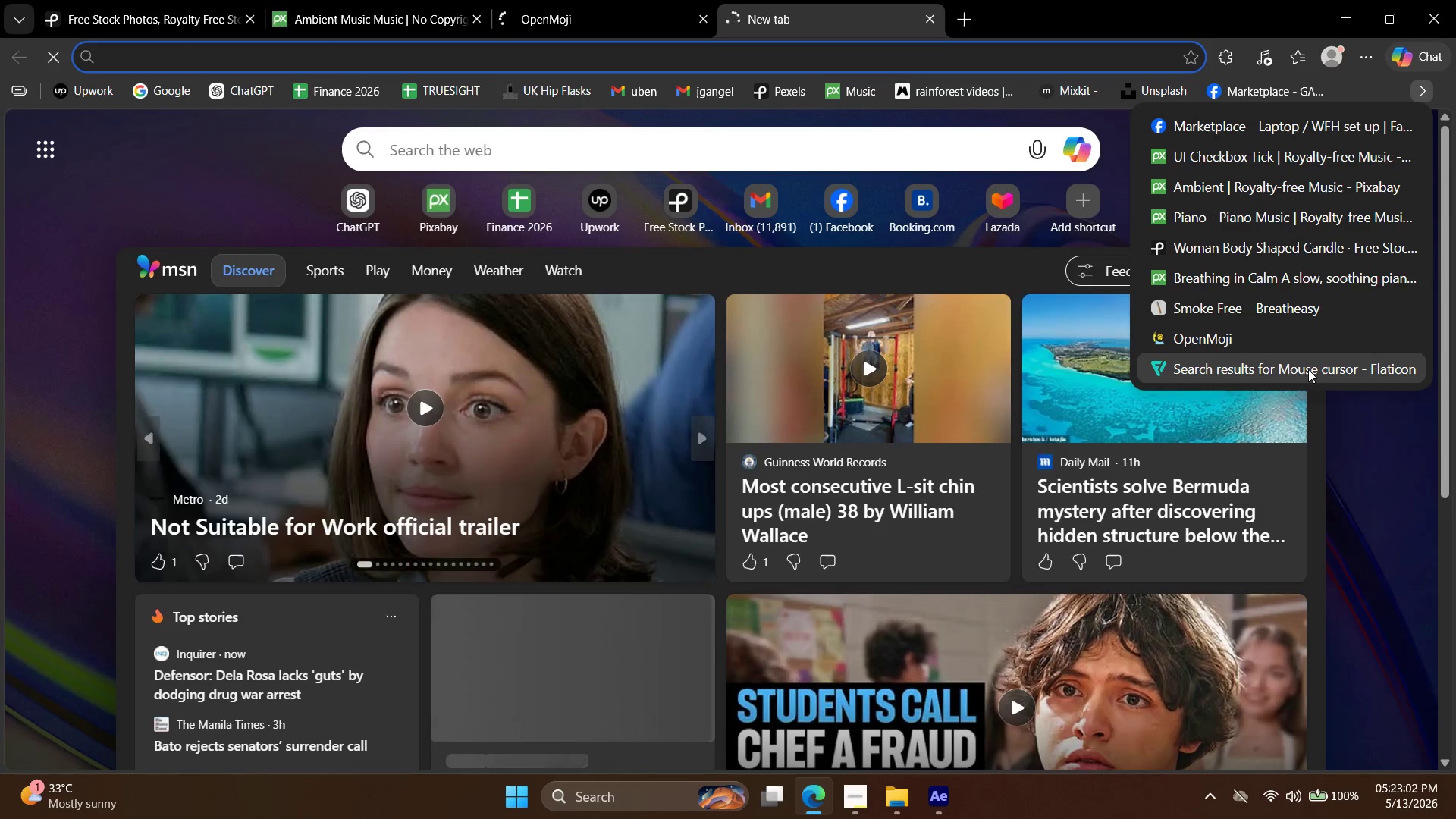 
left_click([1308, 369])
 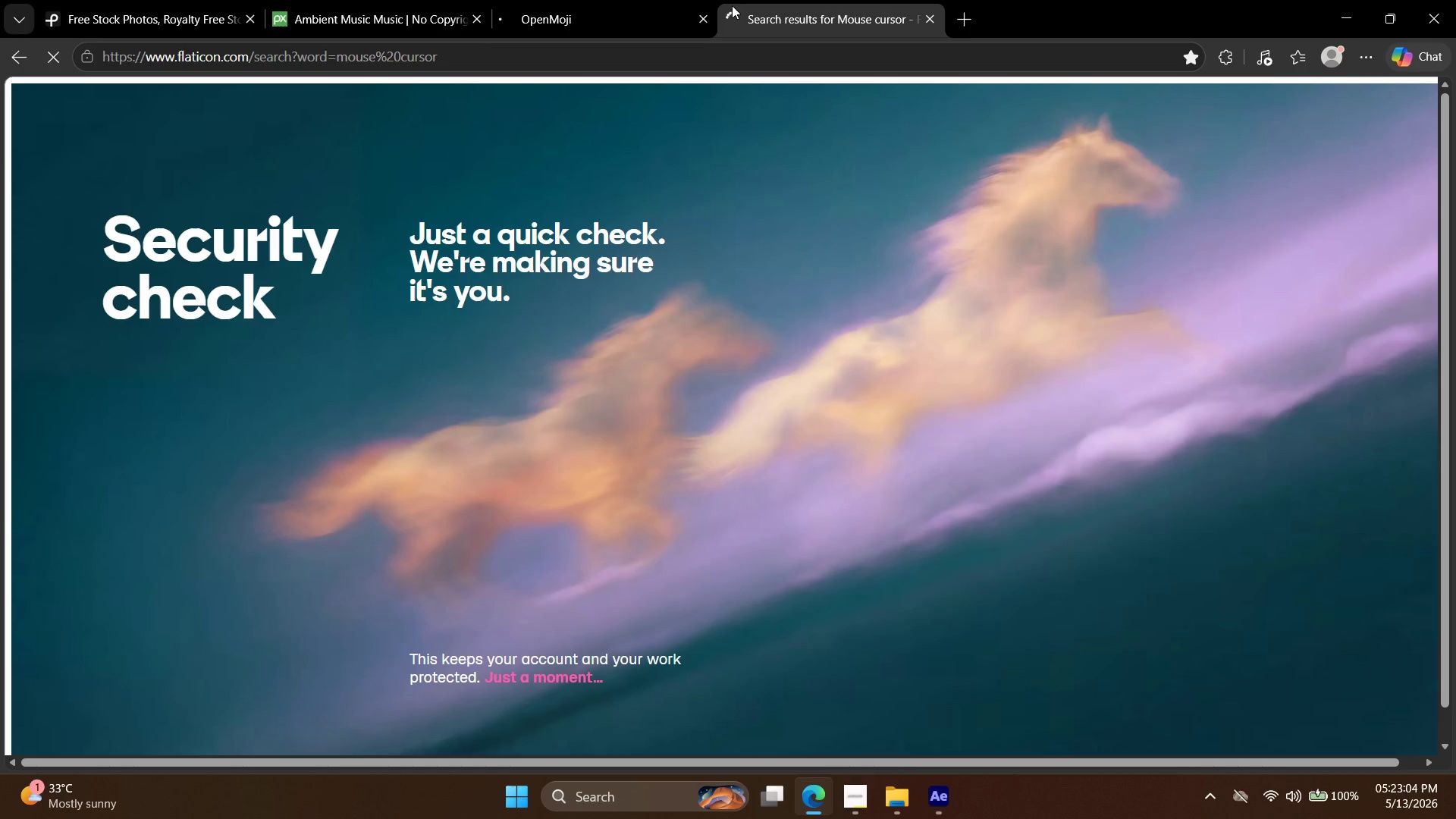 
scroll: coordinate [767, 274], scroll_direction: up, amount: 5.0
 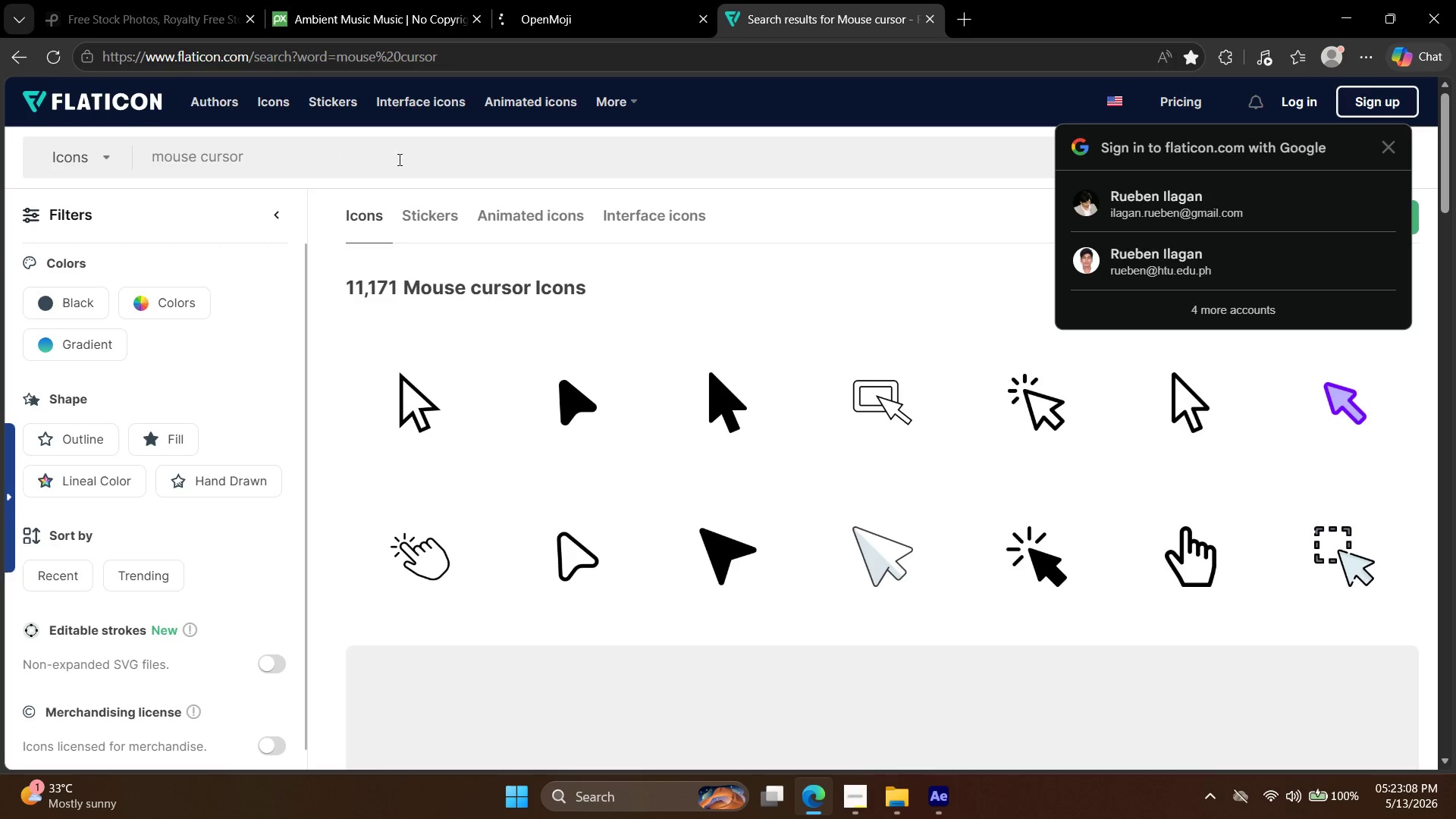 
left_click([644, 2])
 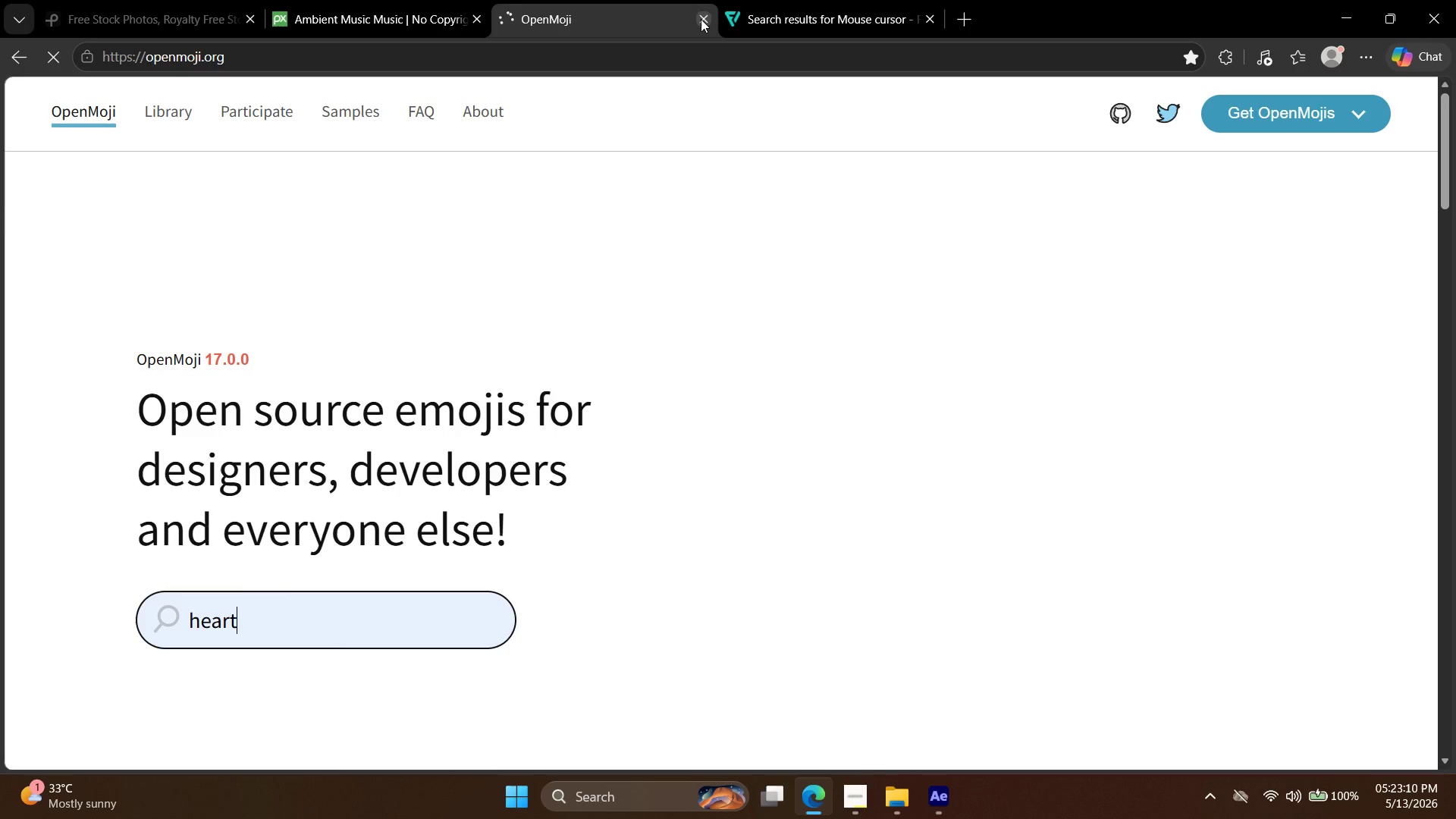 
left_click([704, 19])
 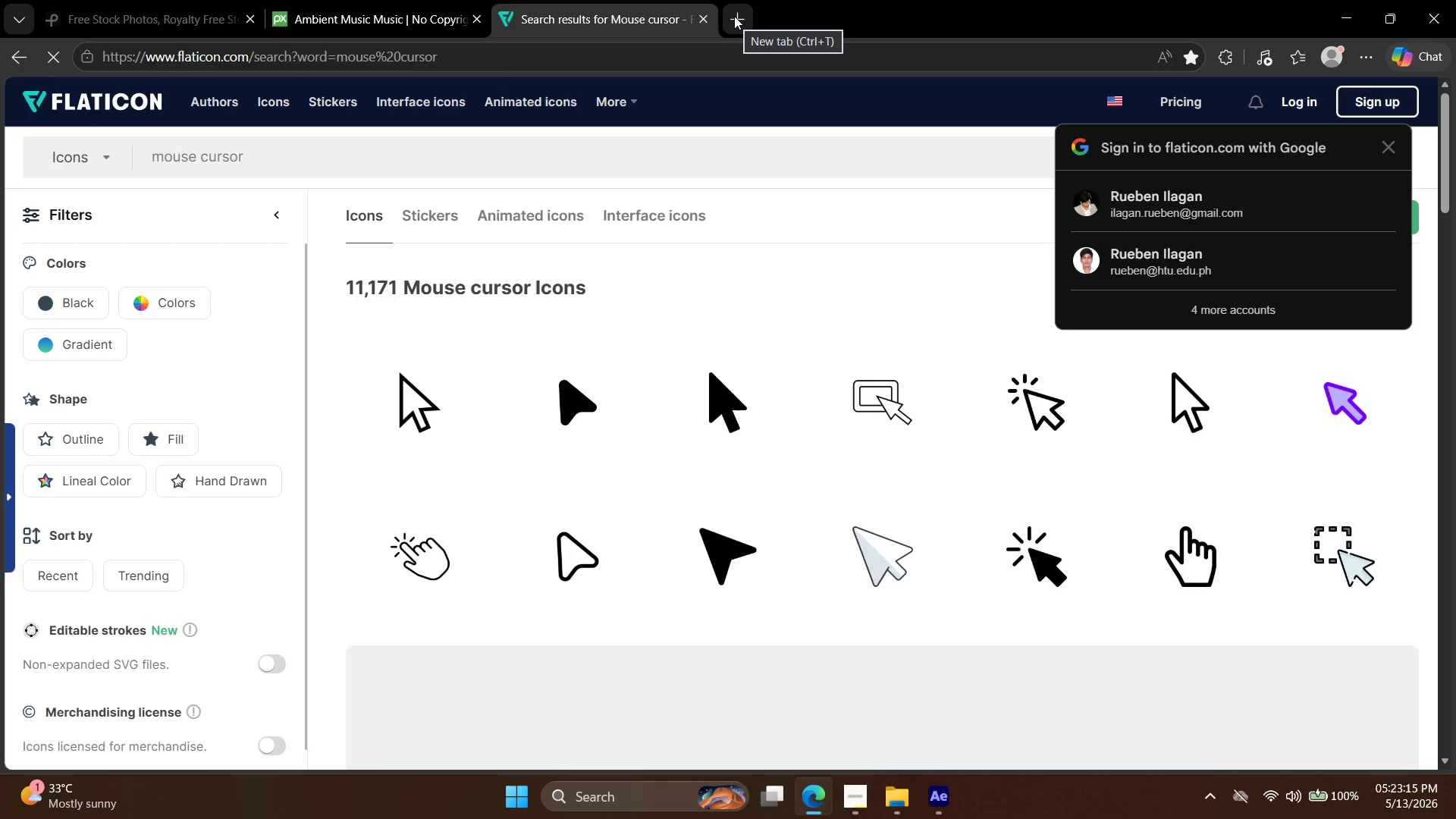 
wait(6.65)
 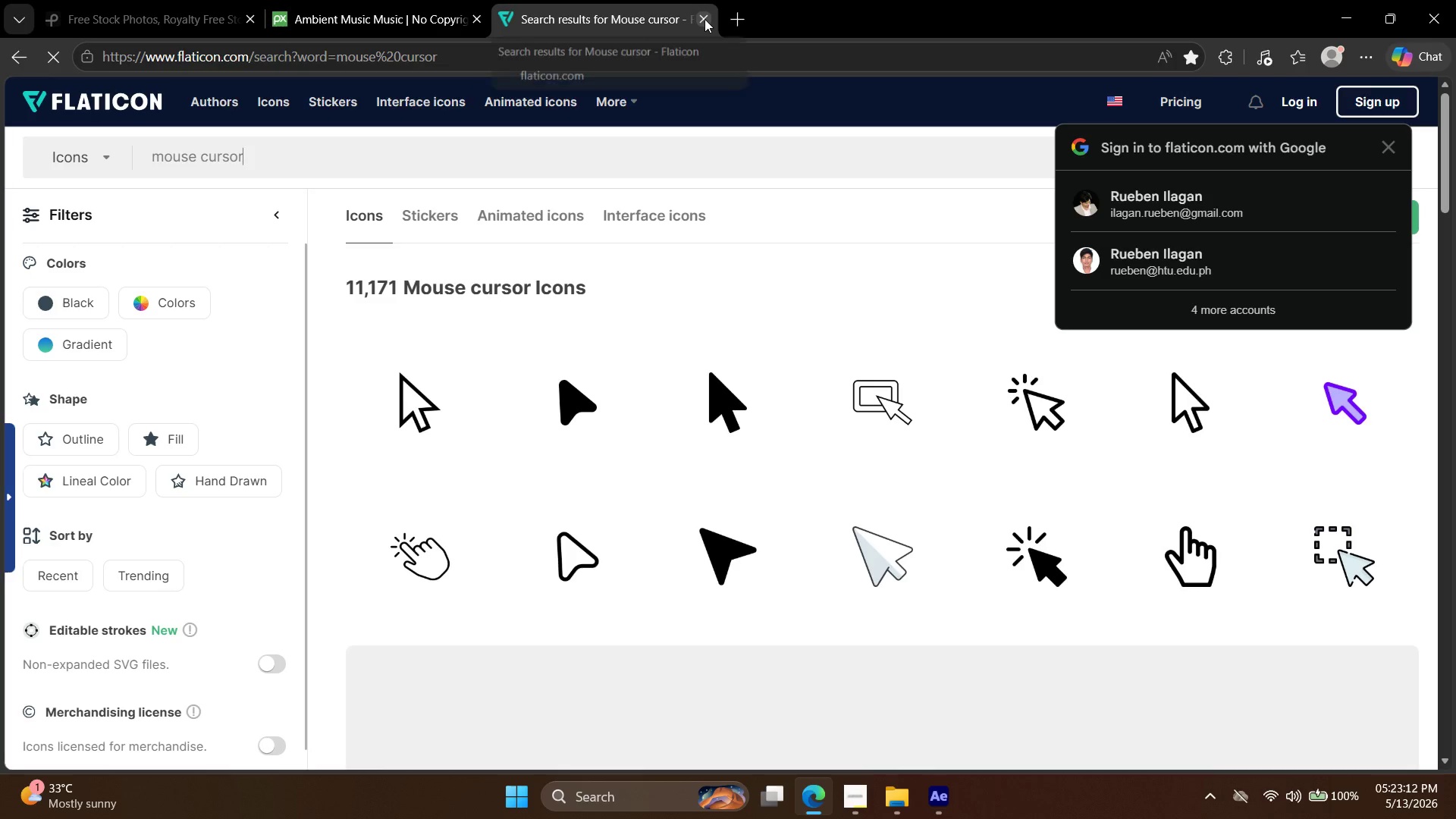 
mouse_move([704, 7])
 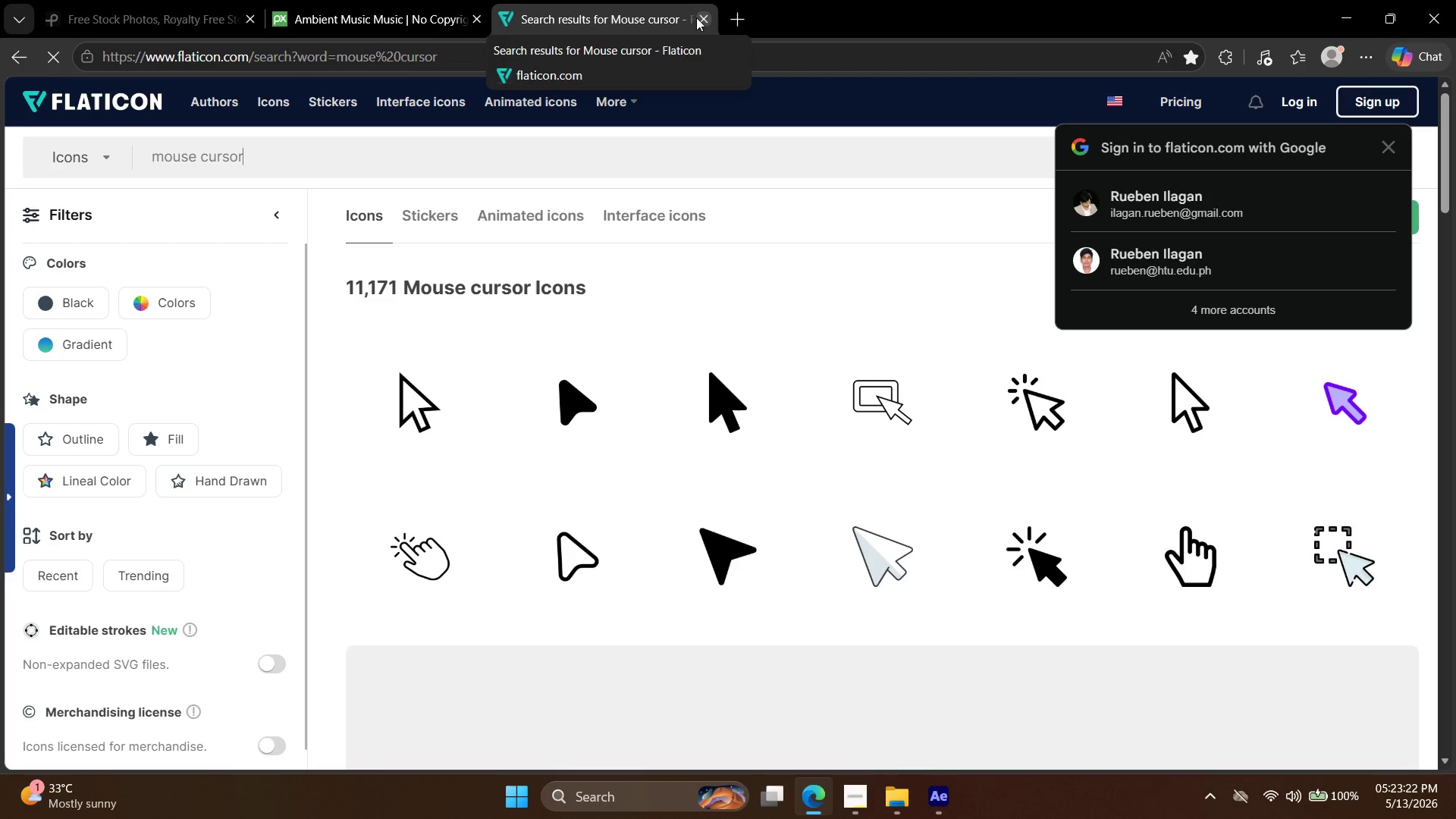 
left_click([698, 19])
 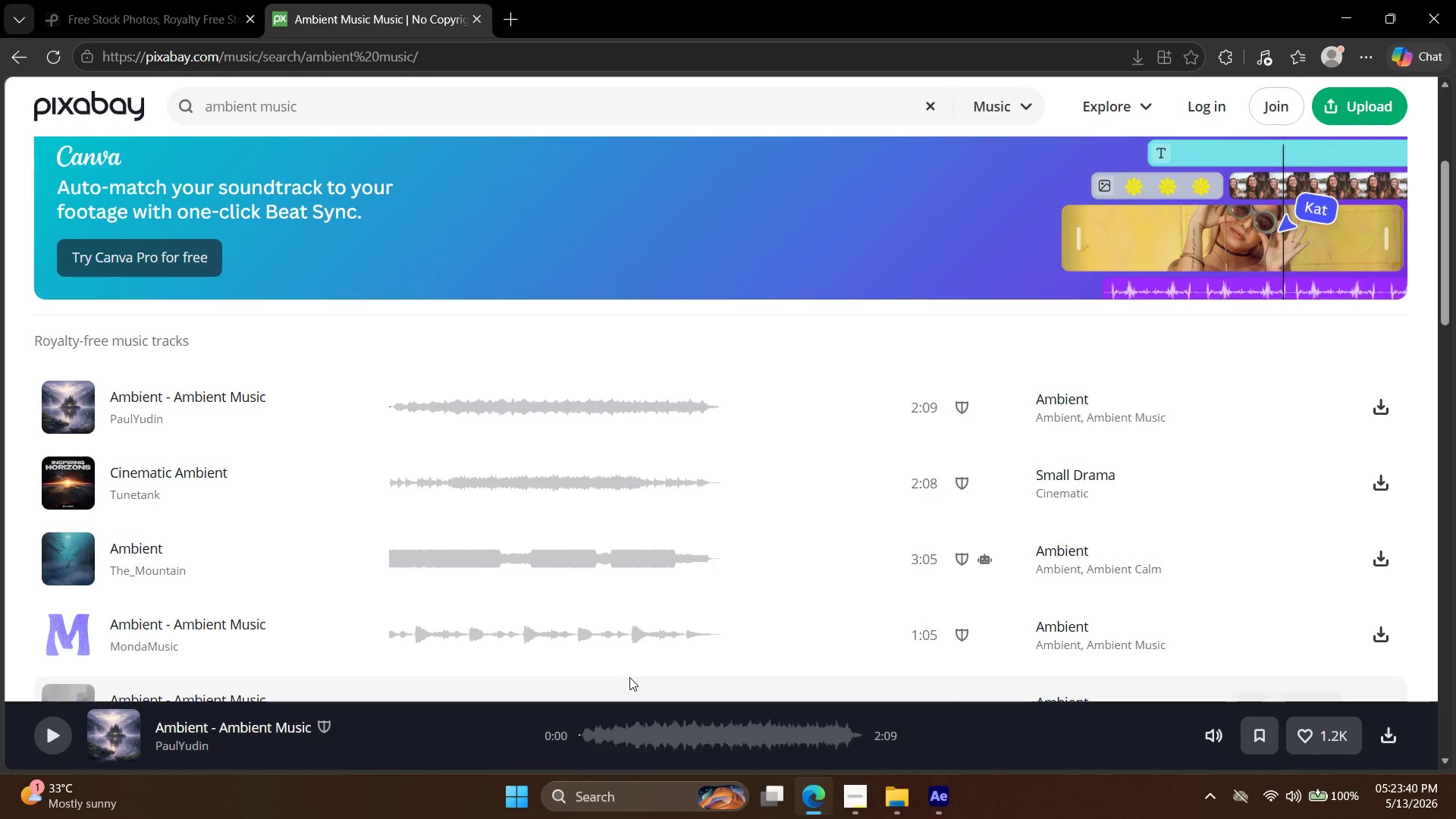 
wait(22.75)
 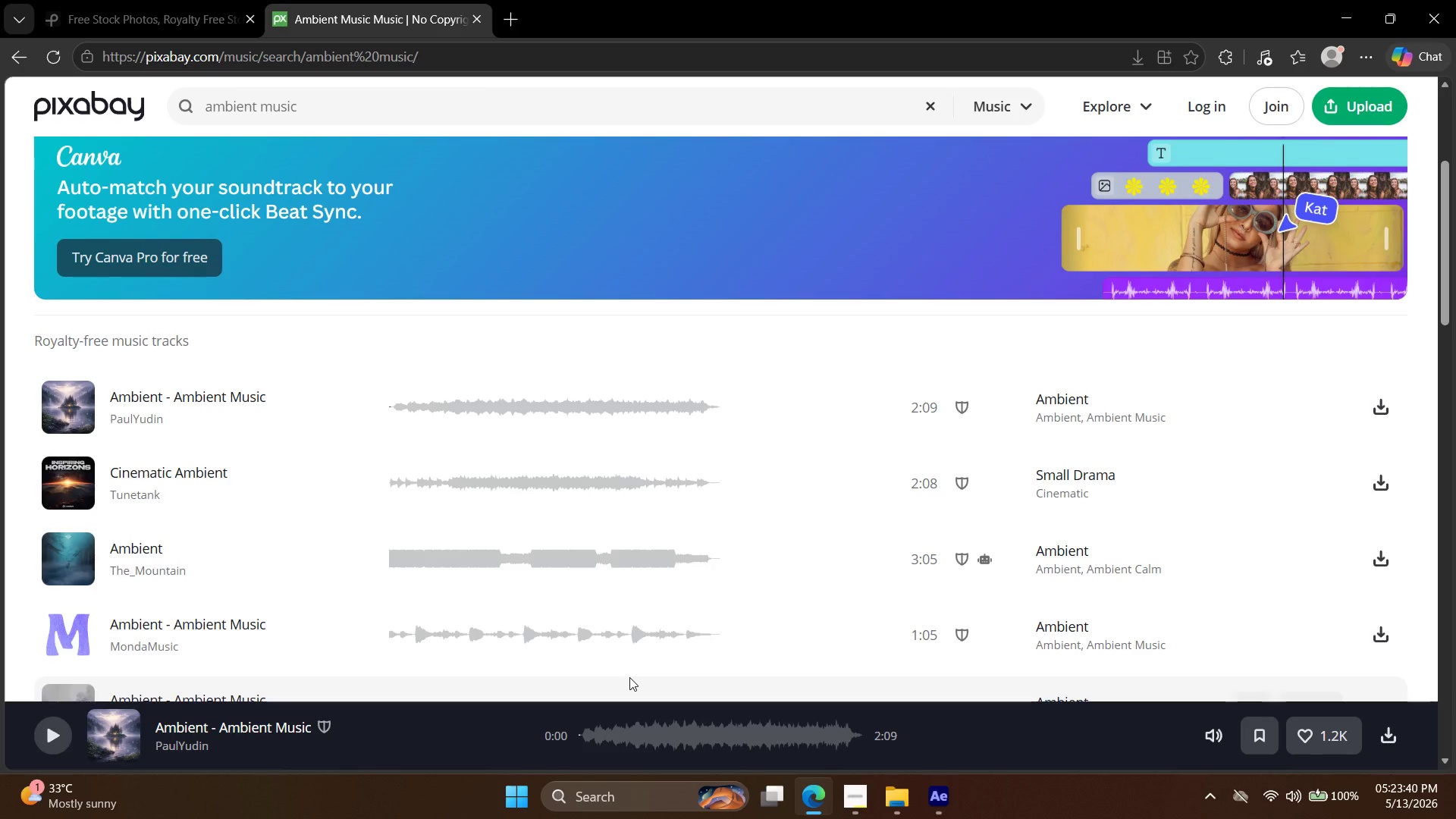 
scroll: coordinate [646, 406], scroll_direction: down, amount: 2.0
 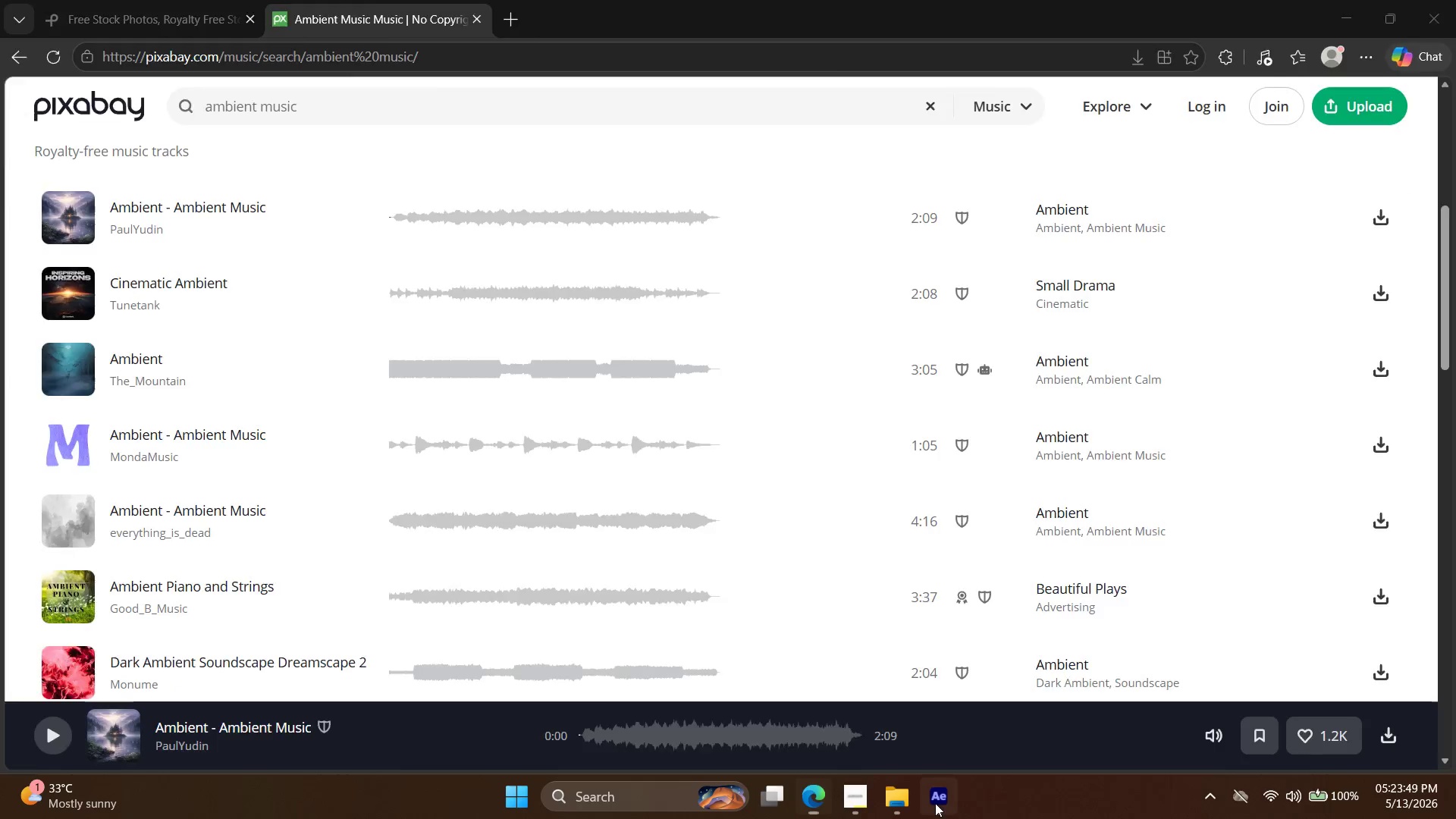 
key(Alt+AltLeft)
 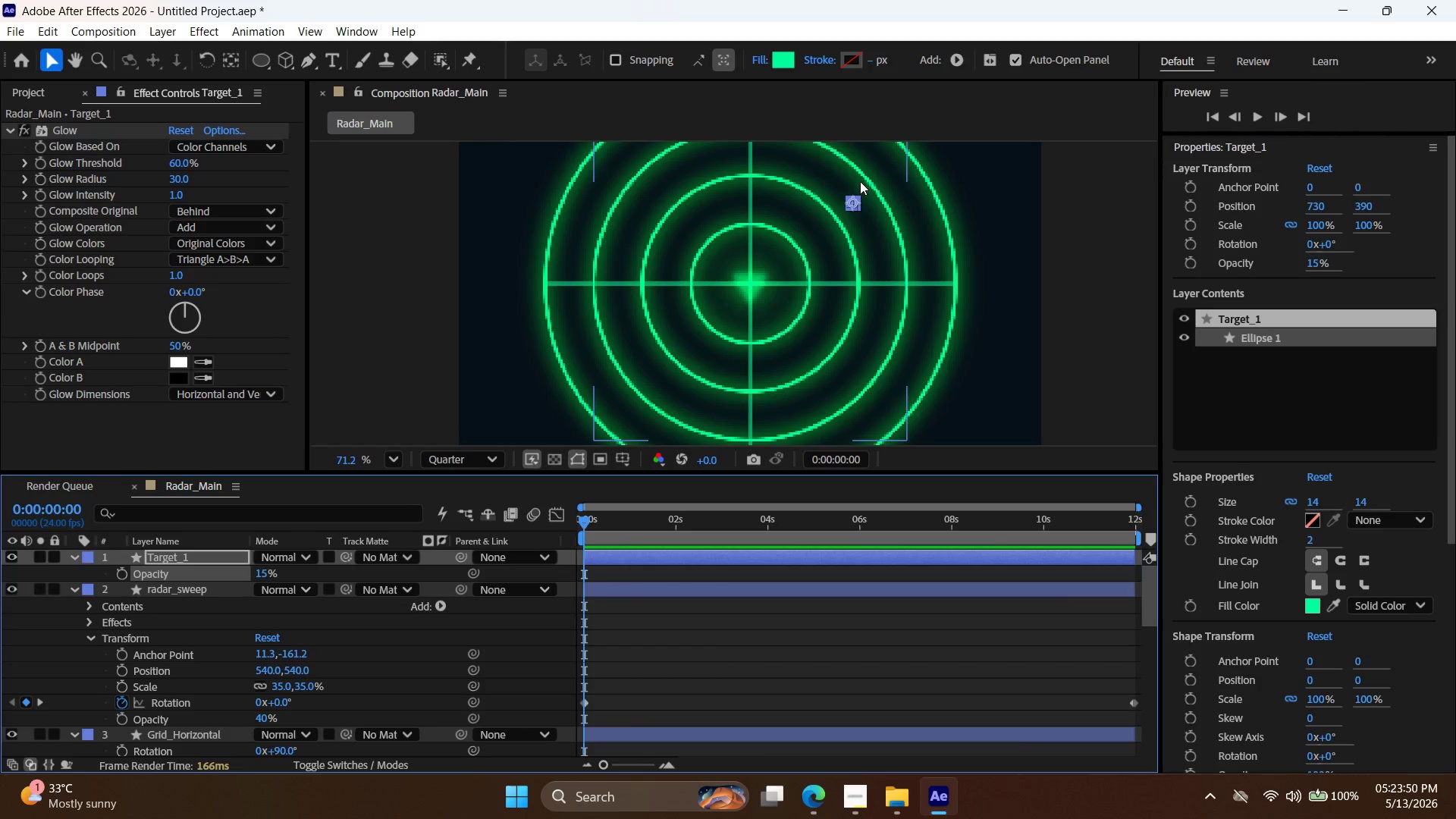 
hold_key(key=Space, duration=0.69)
 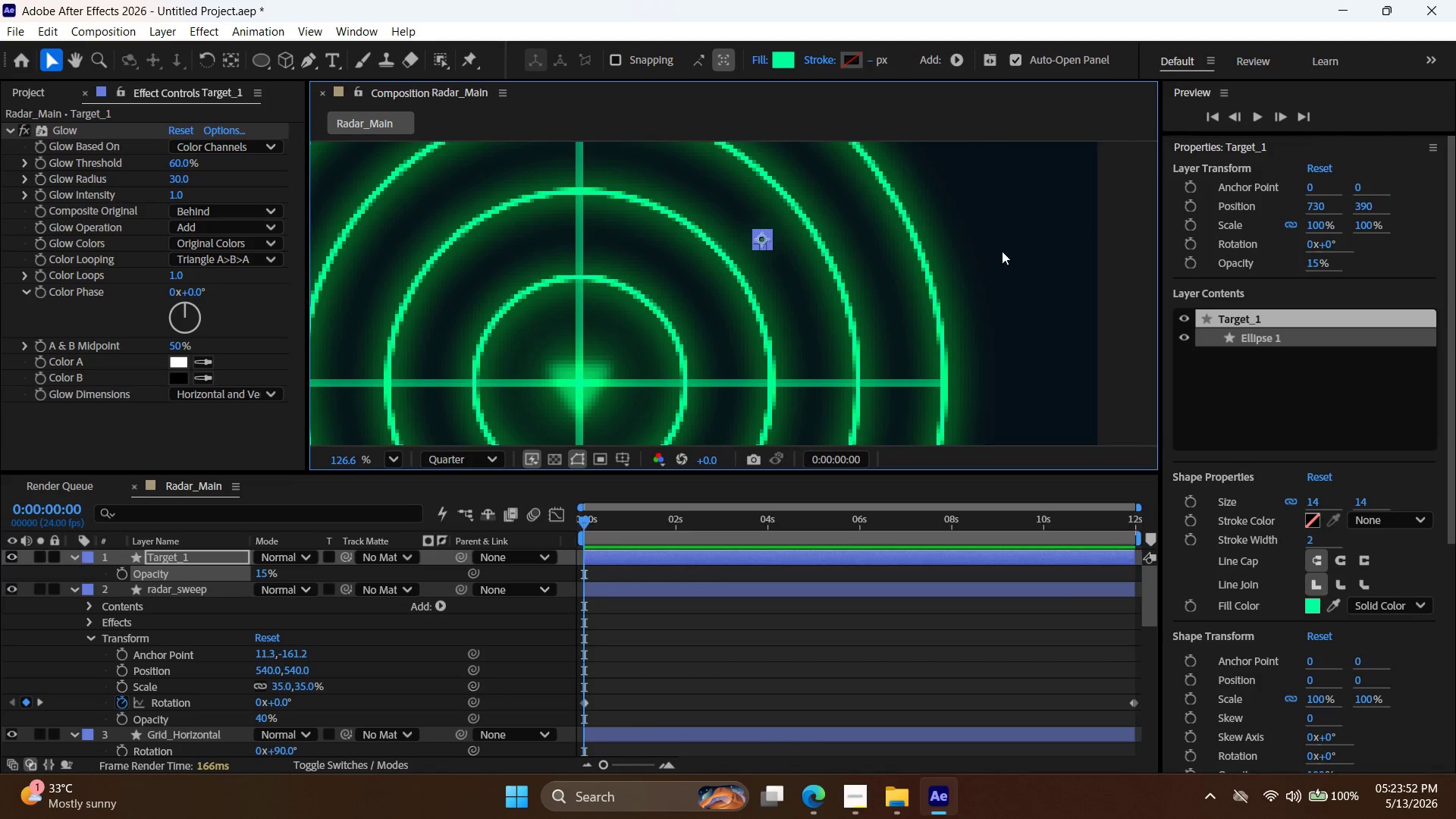 
scroll: coordinate [855, 199], scroll_direction: up, amount: 5.0
 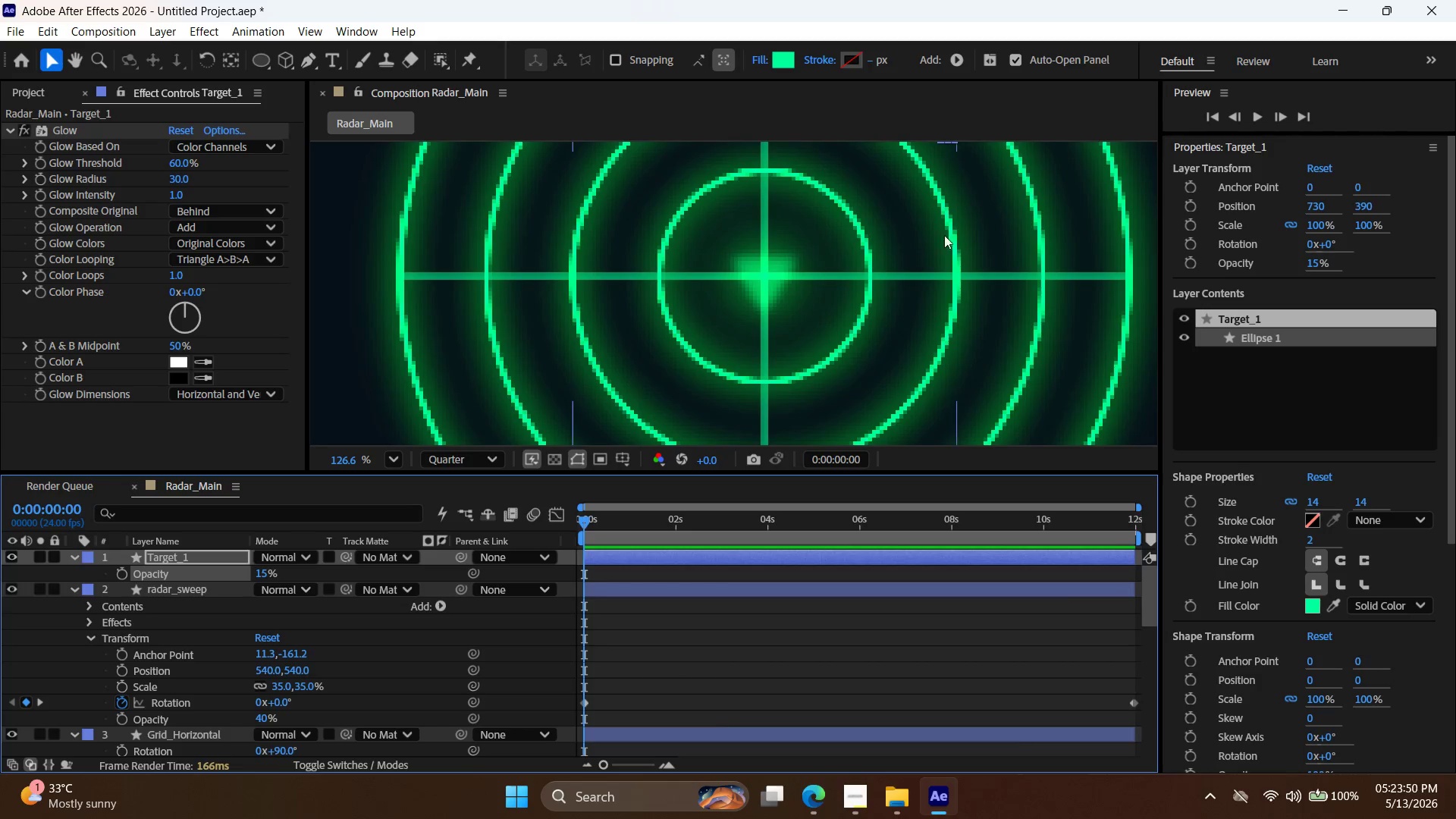 
left_click_drag(start_coordinate=[933, 258], to_coordinate=[748, 361])
 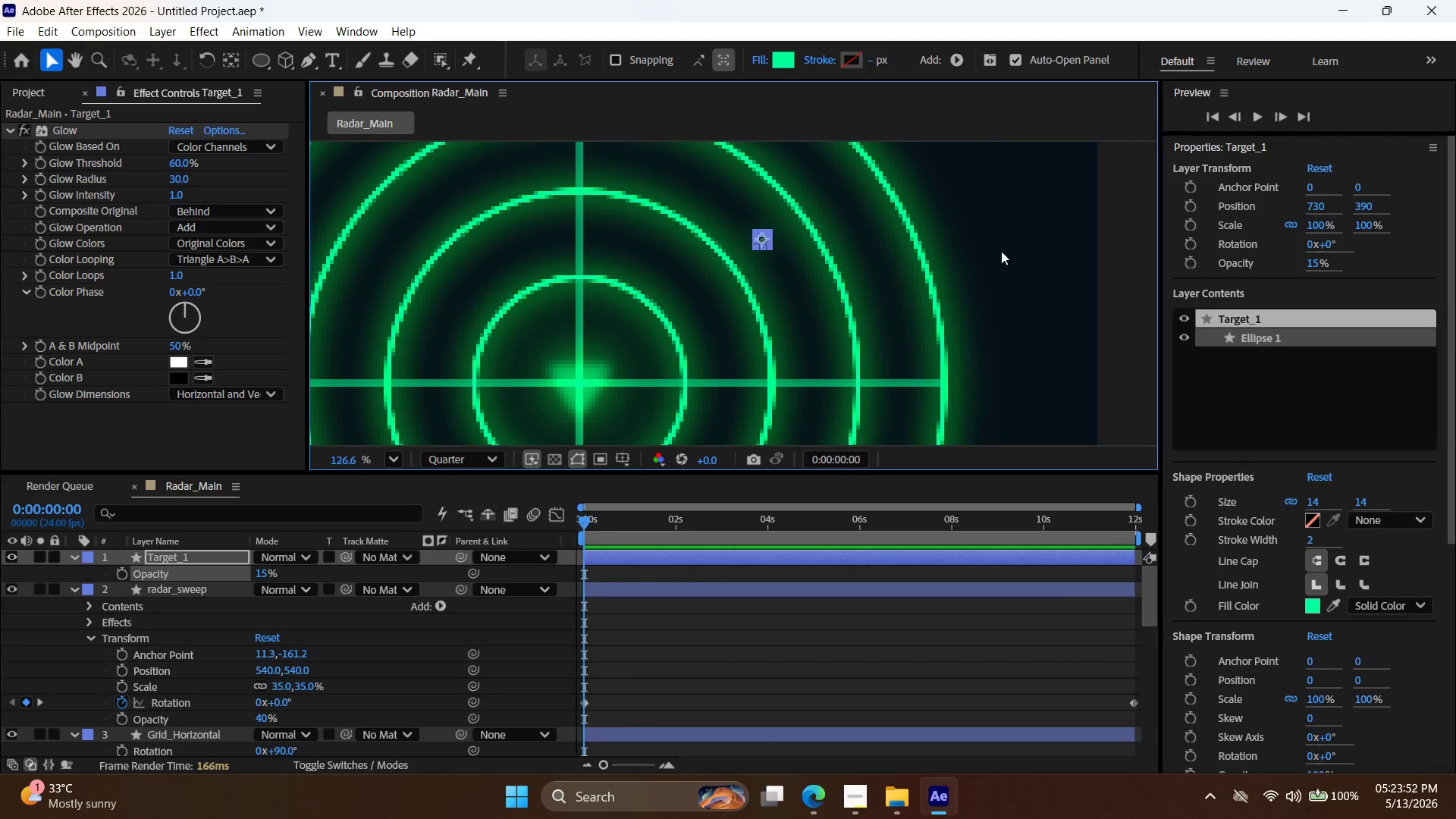 
left_click([1009, 251])
 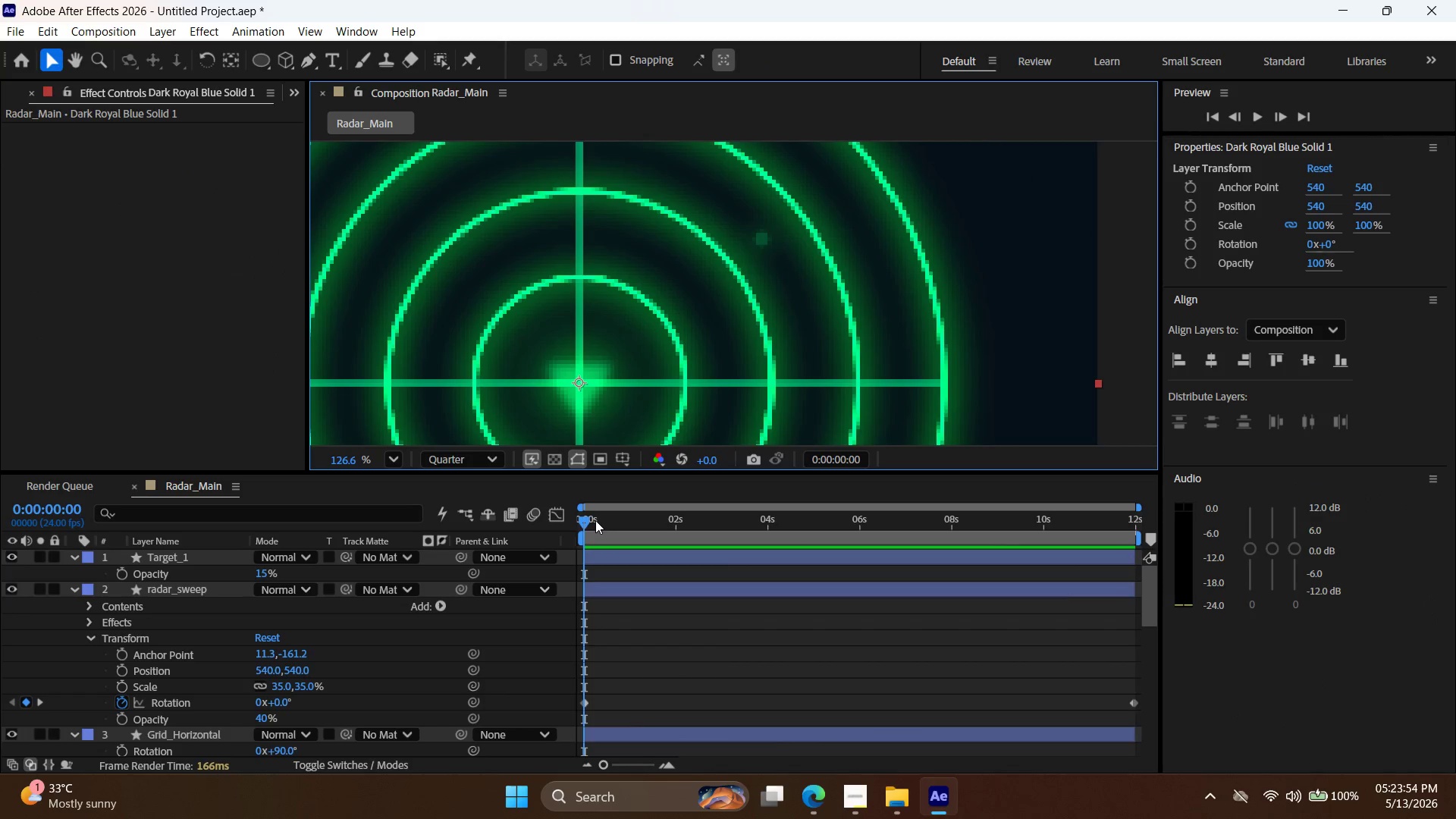 
left_click_drag(start_coordinate=[591, 526], to_coordinate=[1043, 573])
 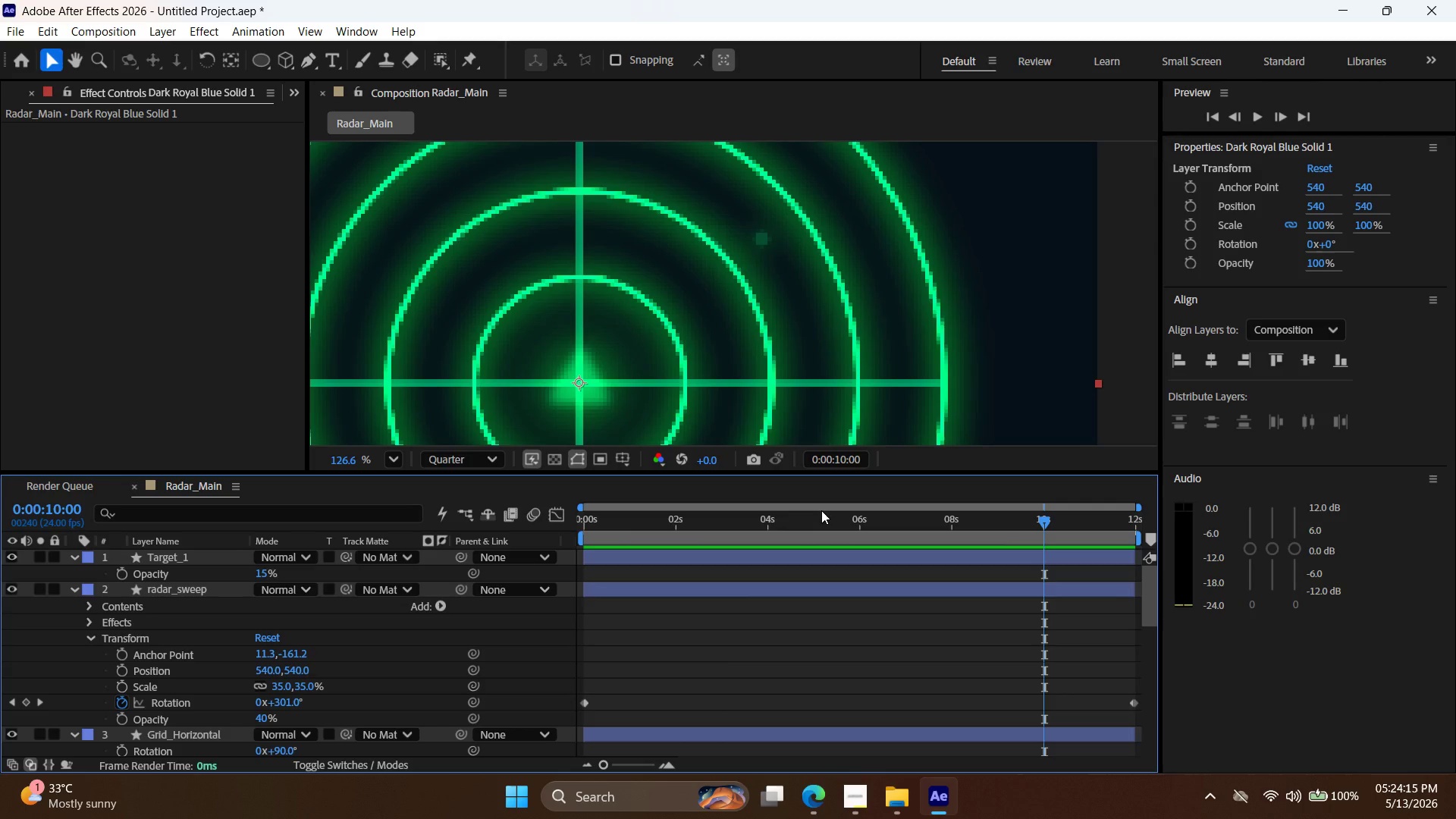 
wait(16.73)
 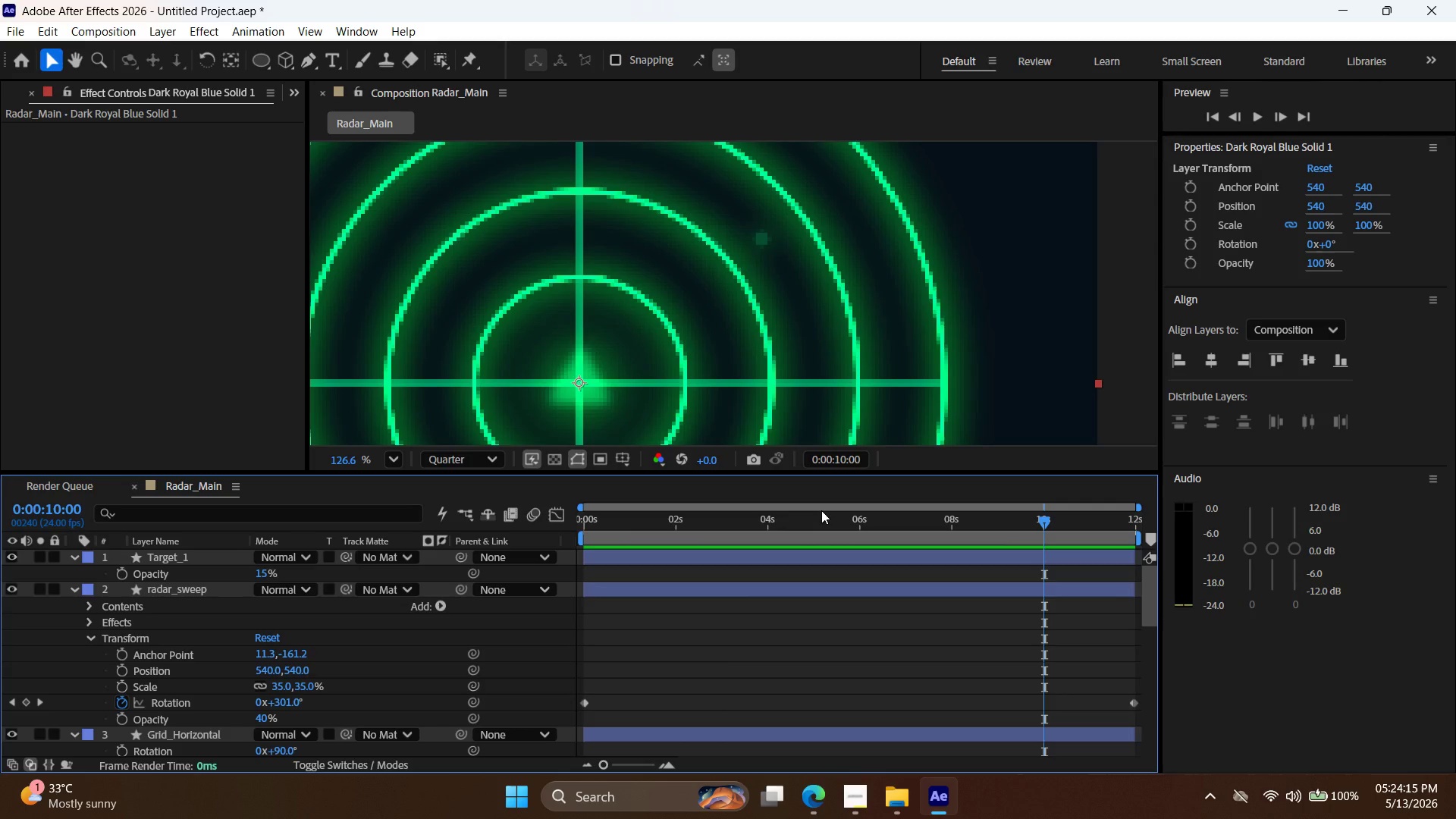 
double_click([260, 573])
 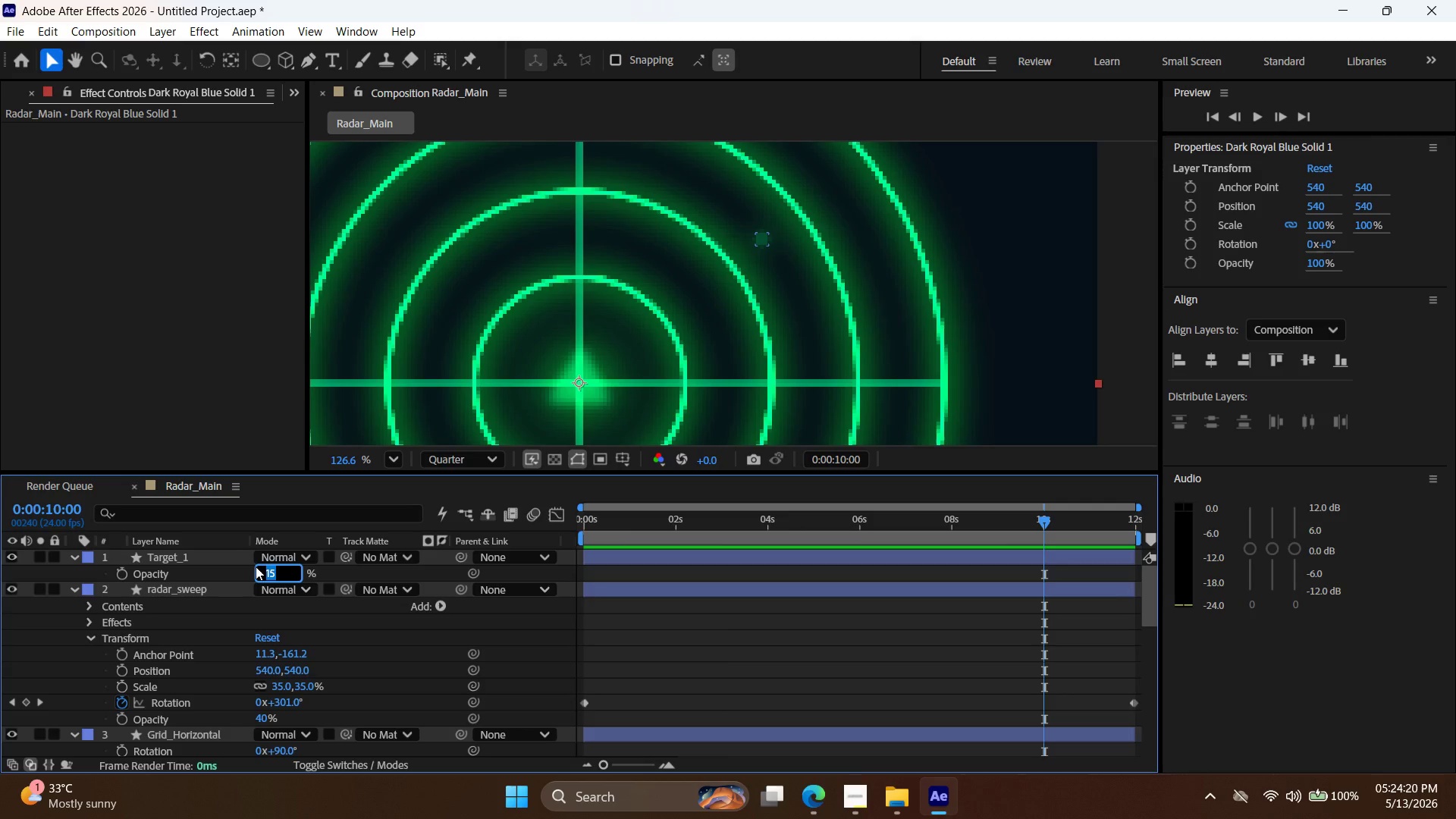 
type(100)
 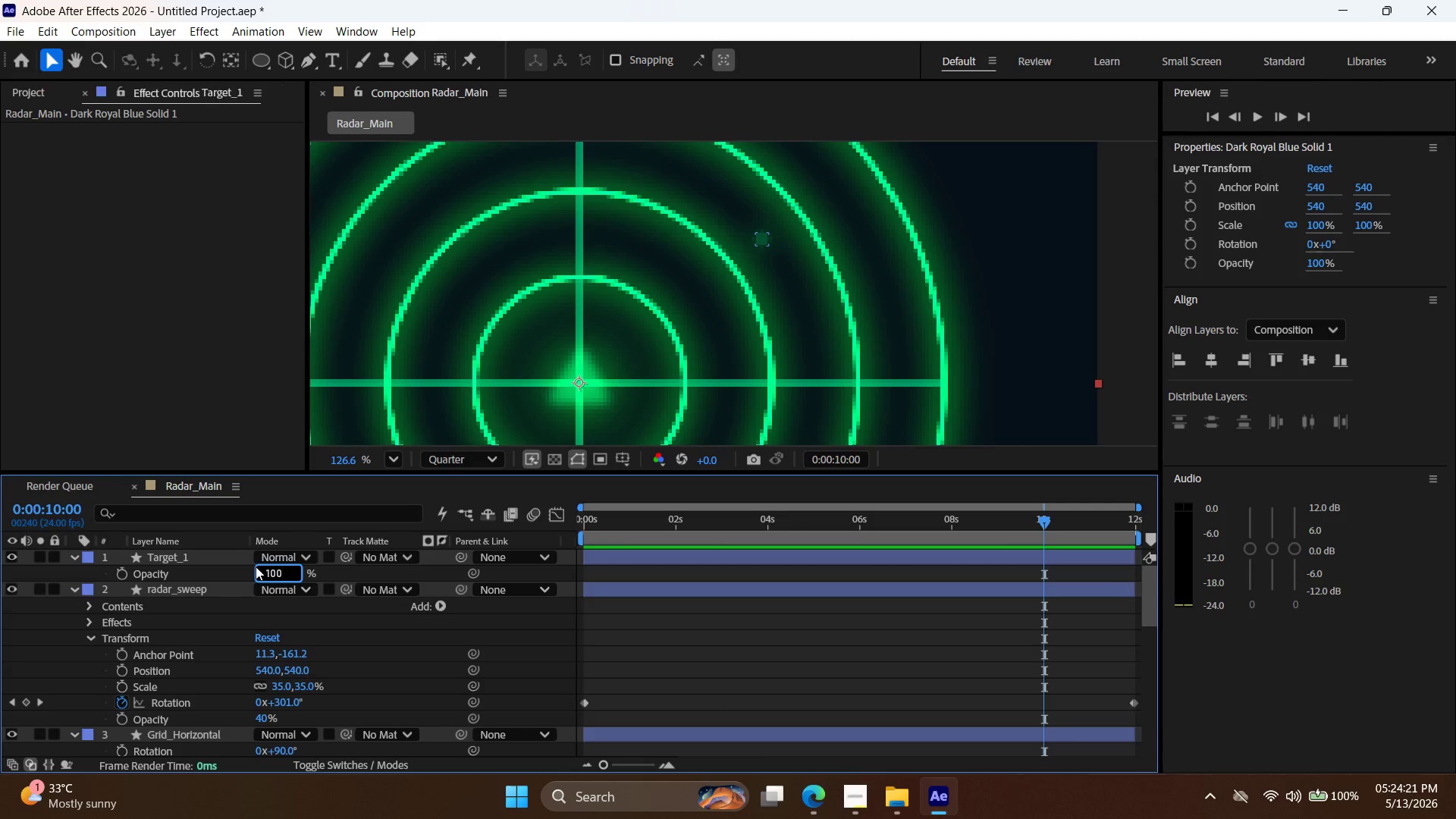 
key(Enter)
 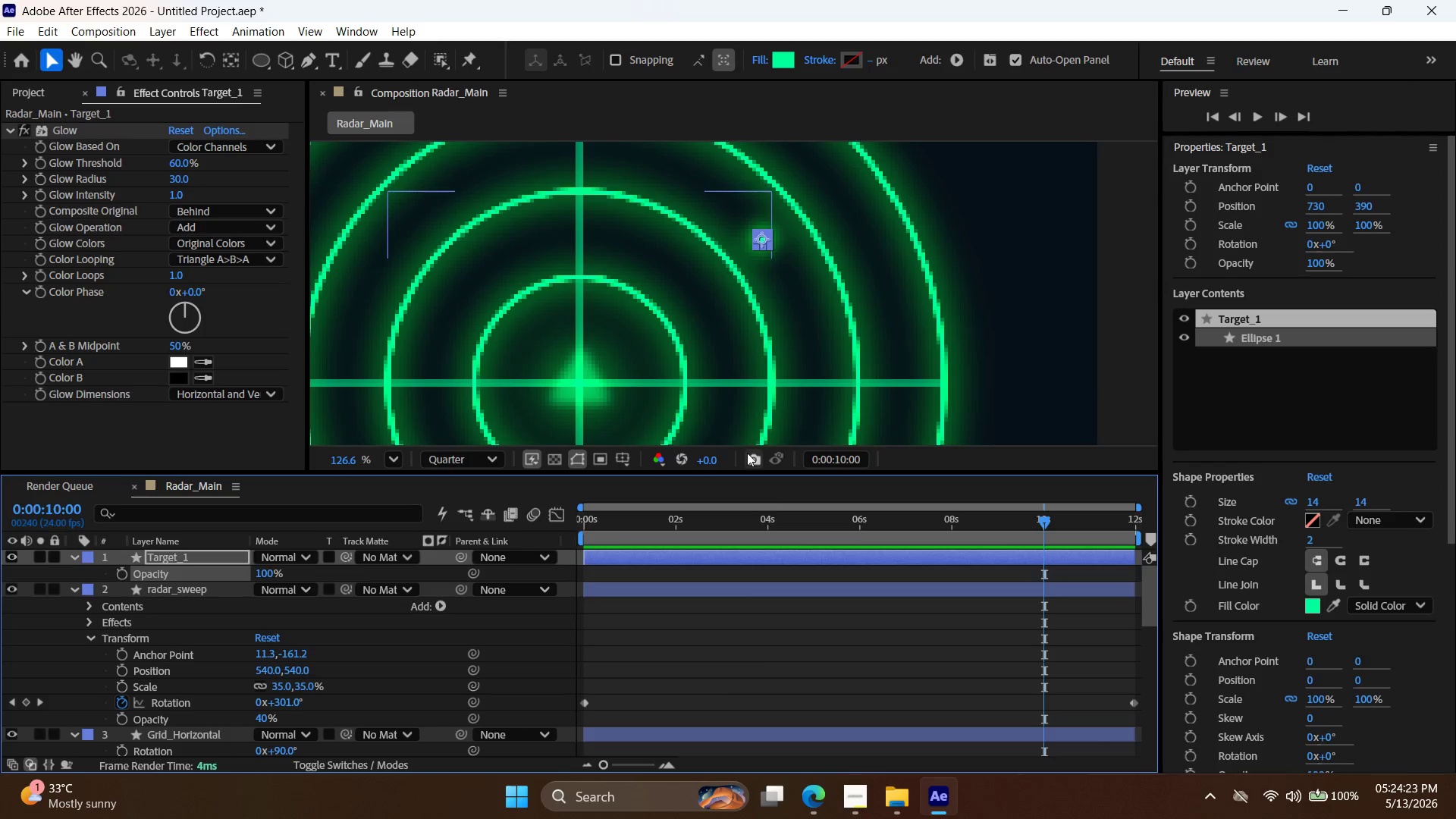 
mouse_move([1045, 516])
 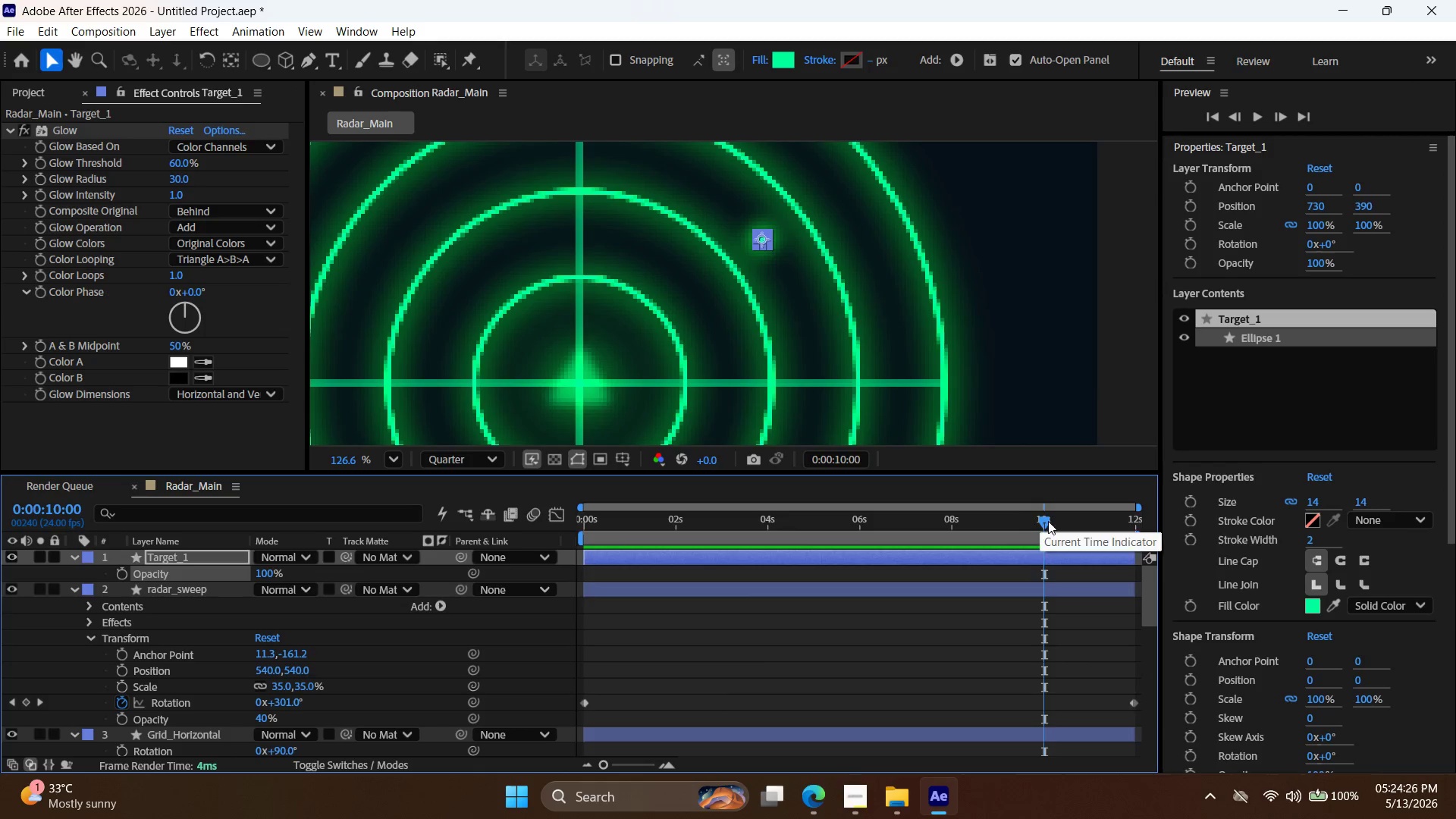 
left_click_drag(start_coordinate=[1053, 522], to_coordinate=[1138, 529])
 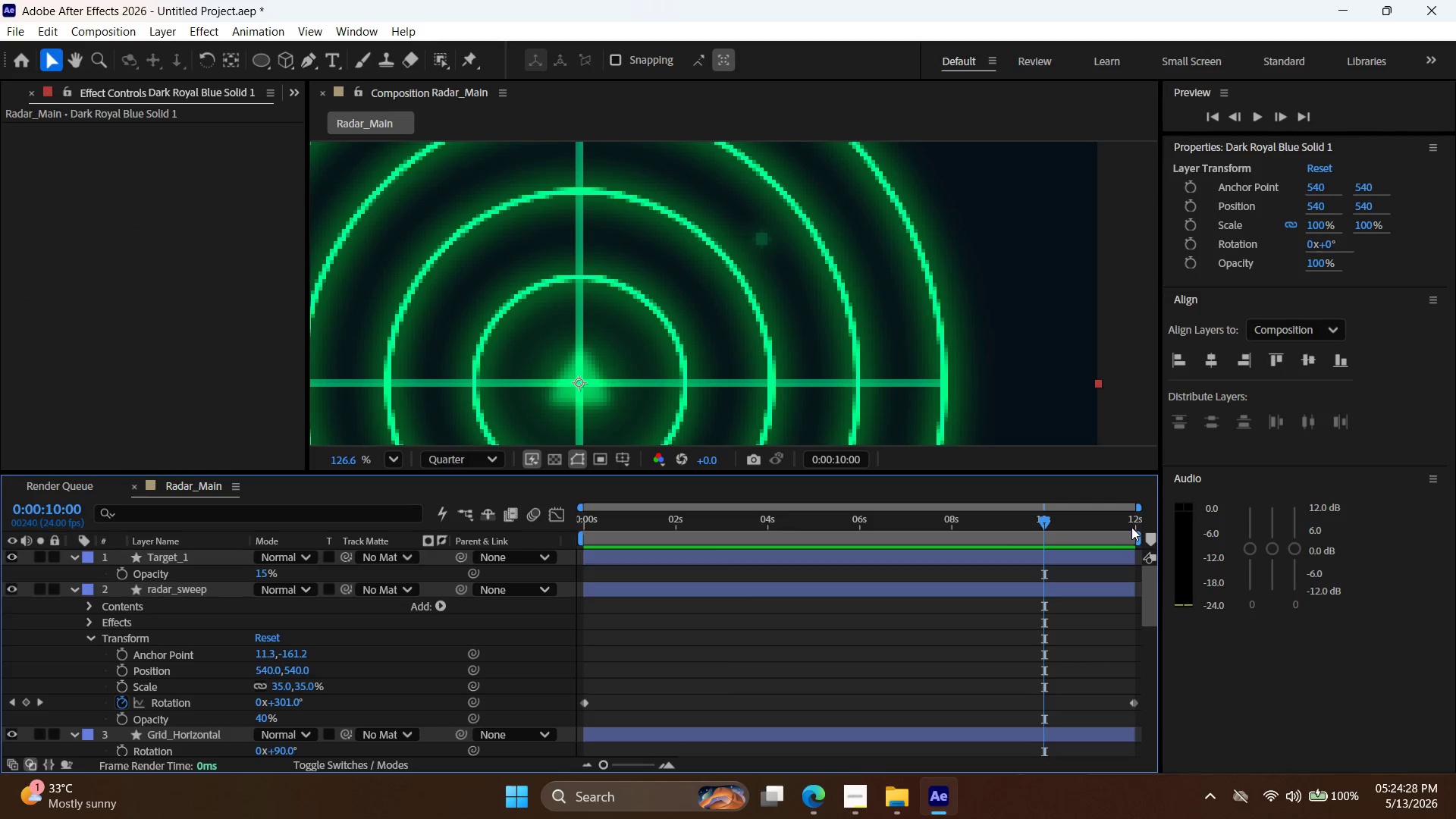 
key(Control+Z)
 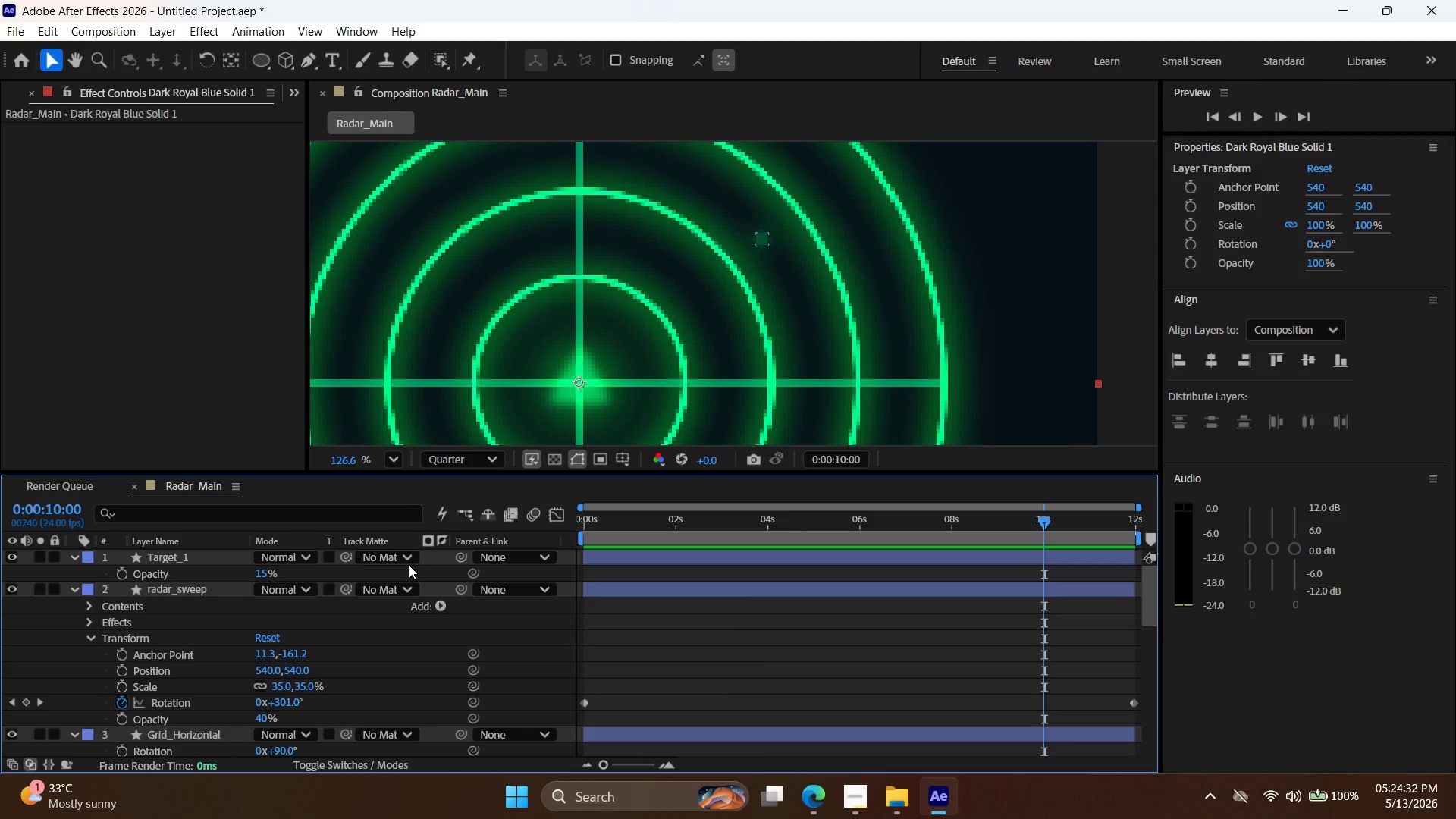 
wait(6.72)
 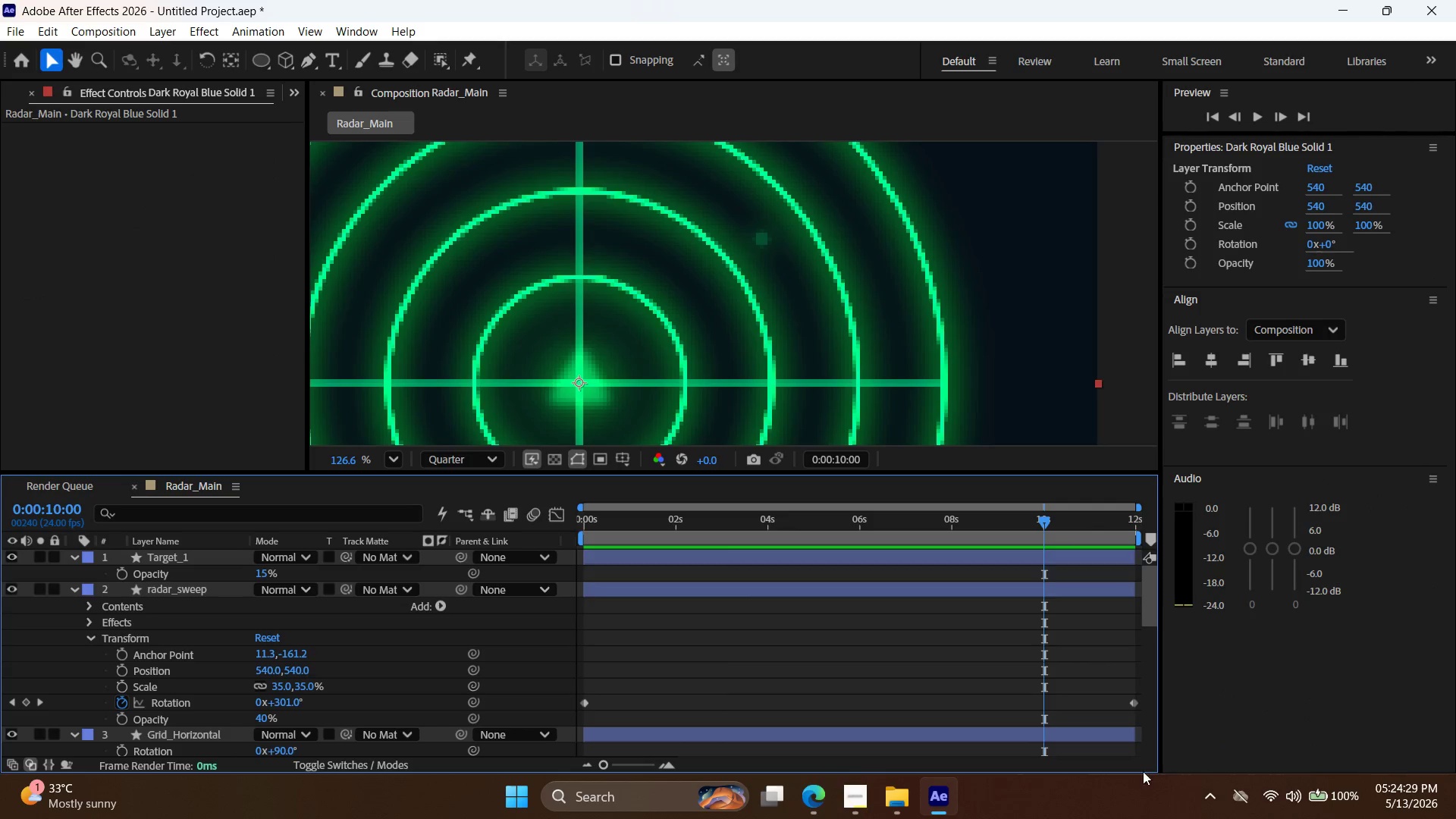 
left_click_drag(start_coordinate=[1043, 522], to_coordinate=[462, 540])
 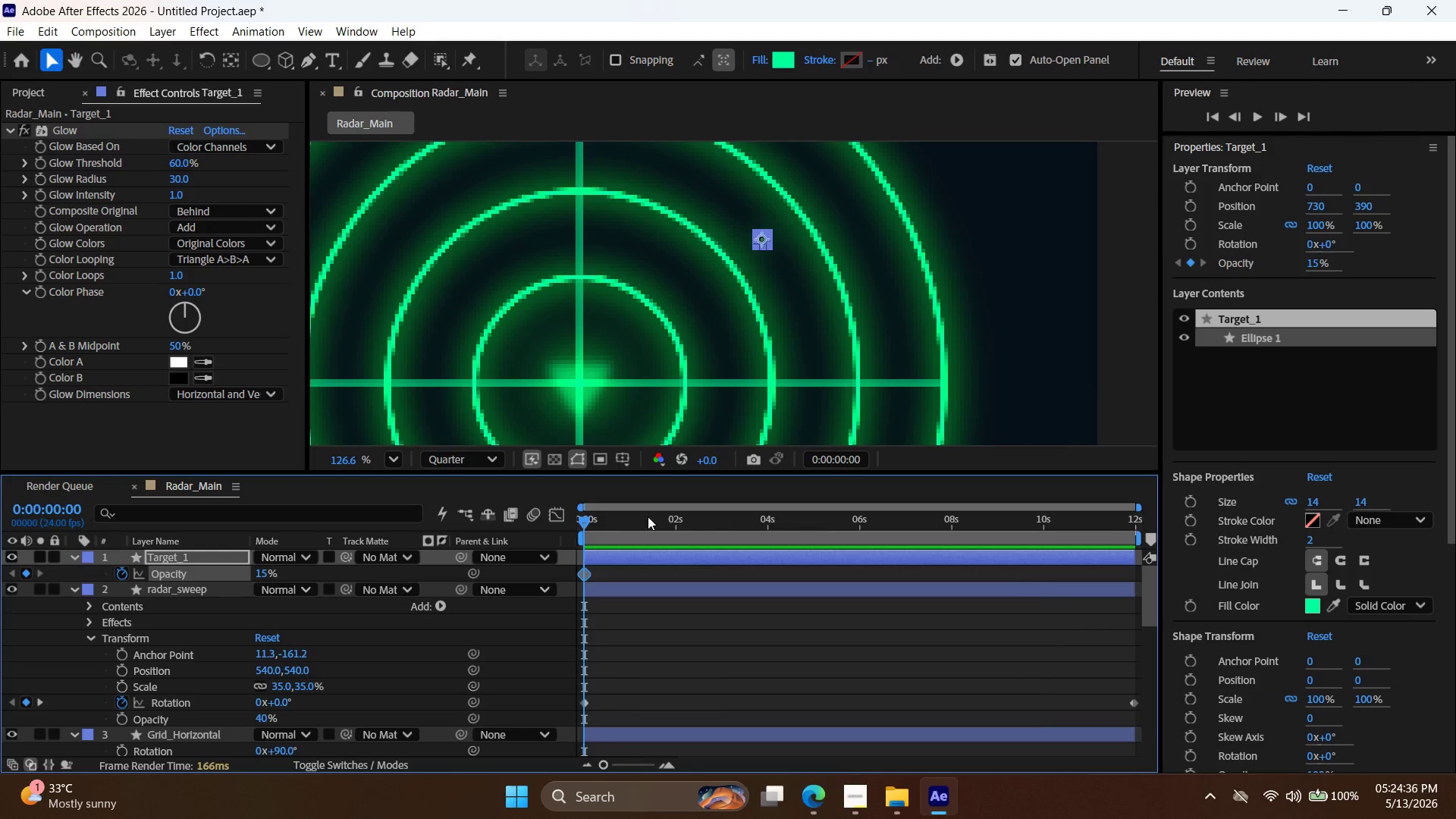 
left_click_drag(start_coordinate=[587, 522], to_coordinate=[921, 545])
 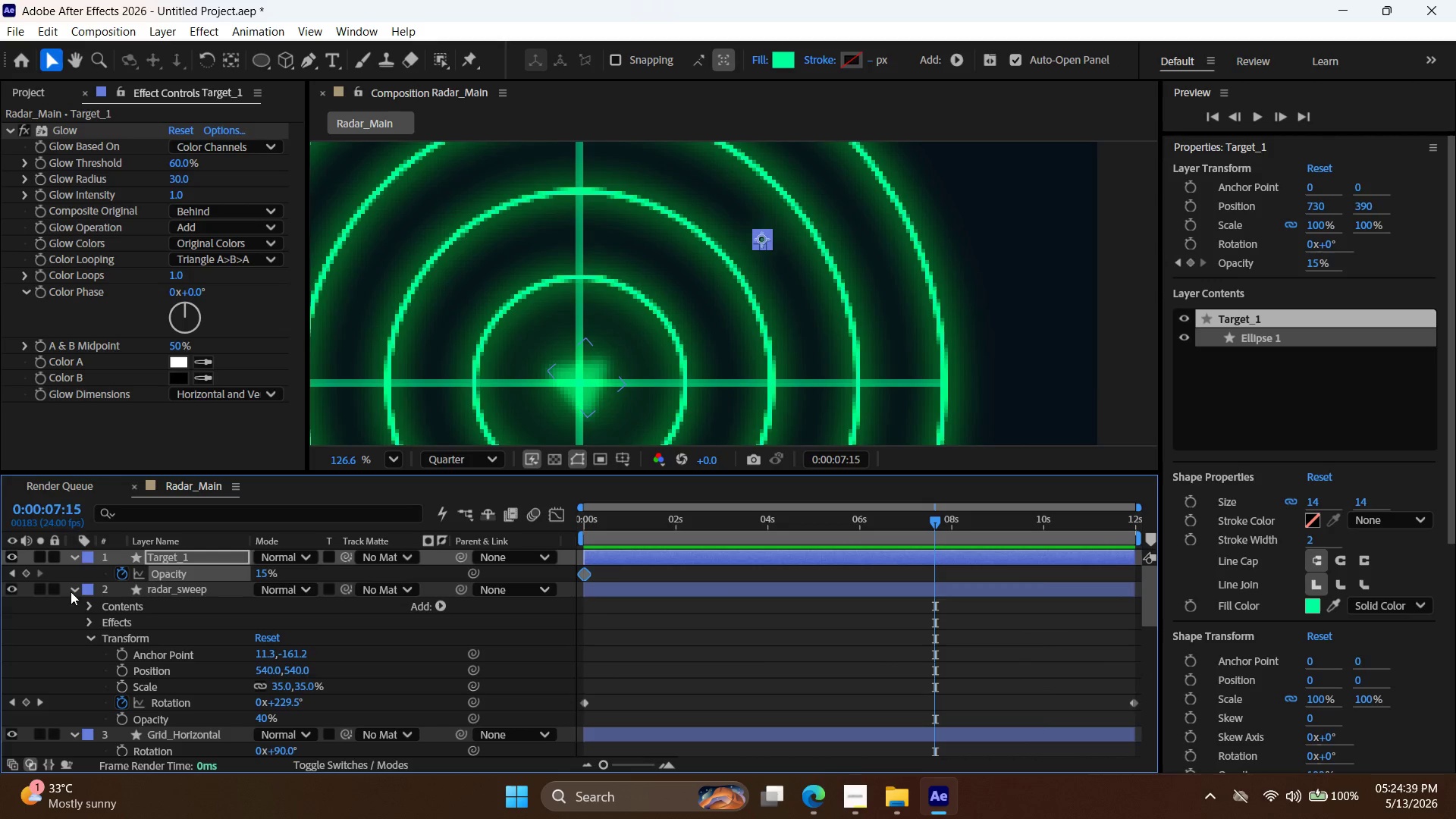 
left_click([76, 590])
 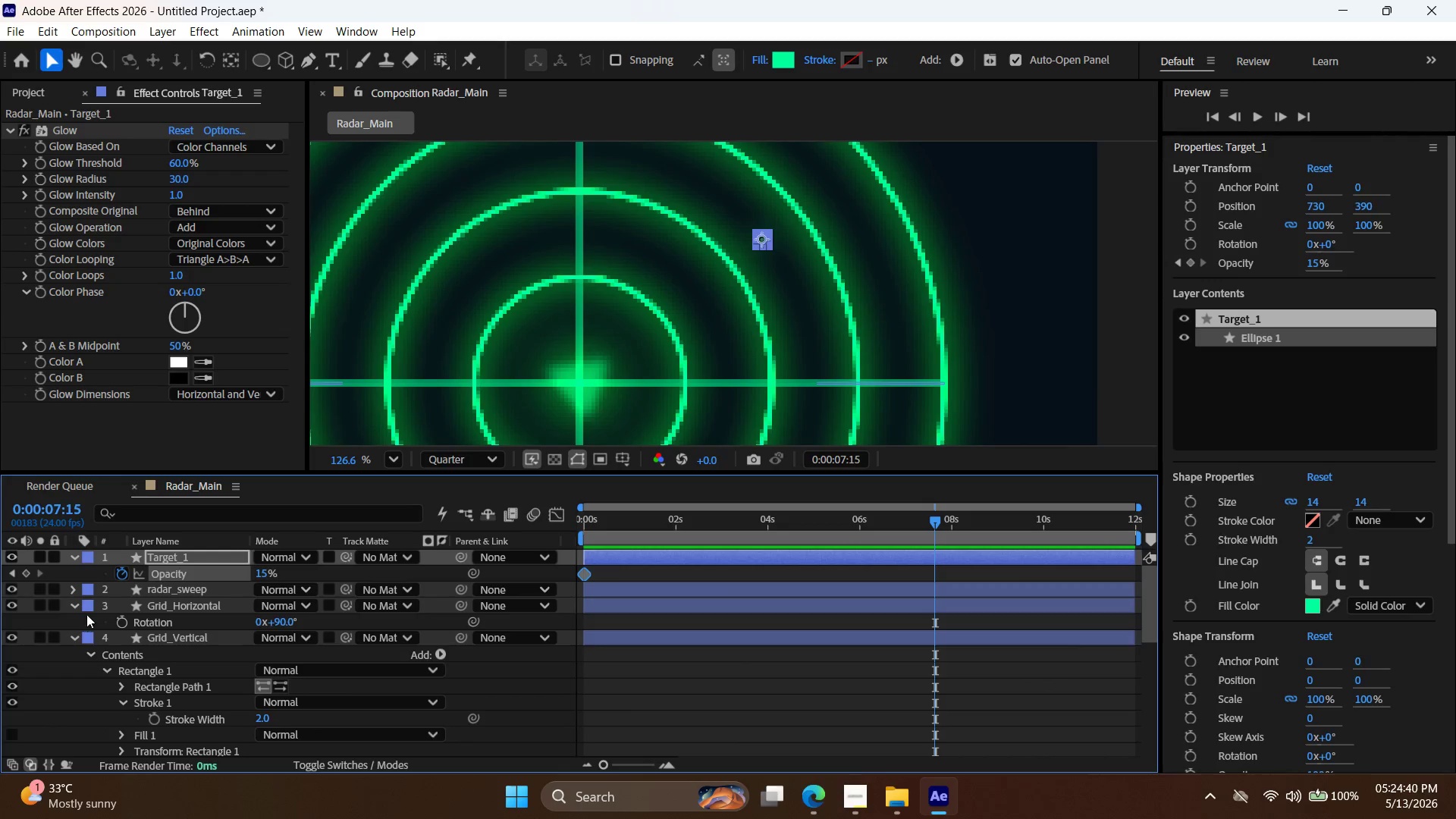 
left_click([78, 634])
 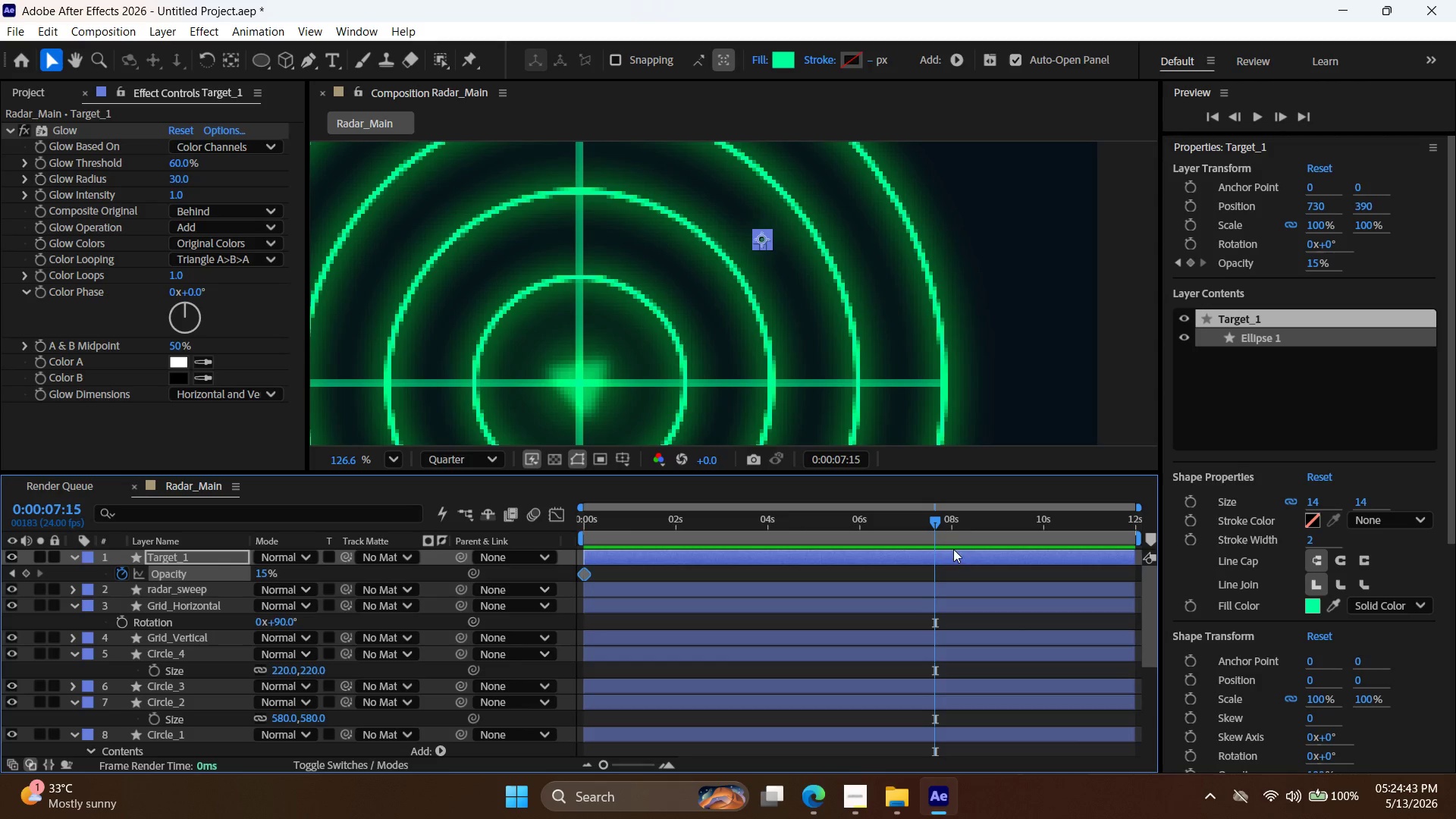 
left_click_drag(start_coordinate=[937, 523], to_coordinate=[1044, 533])
 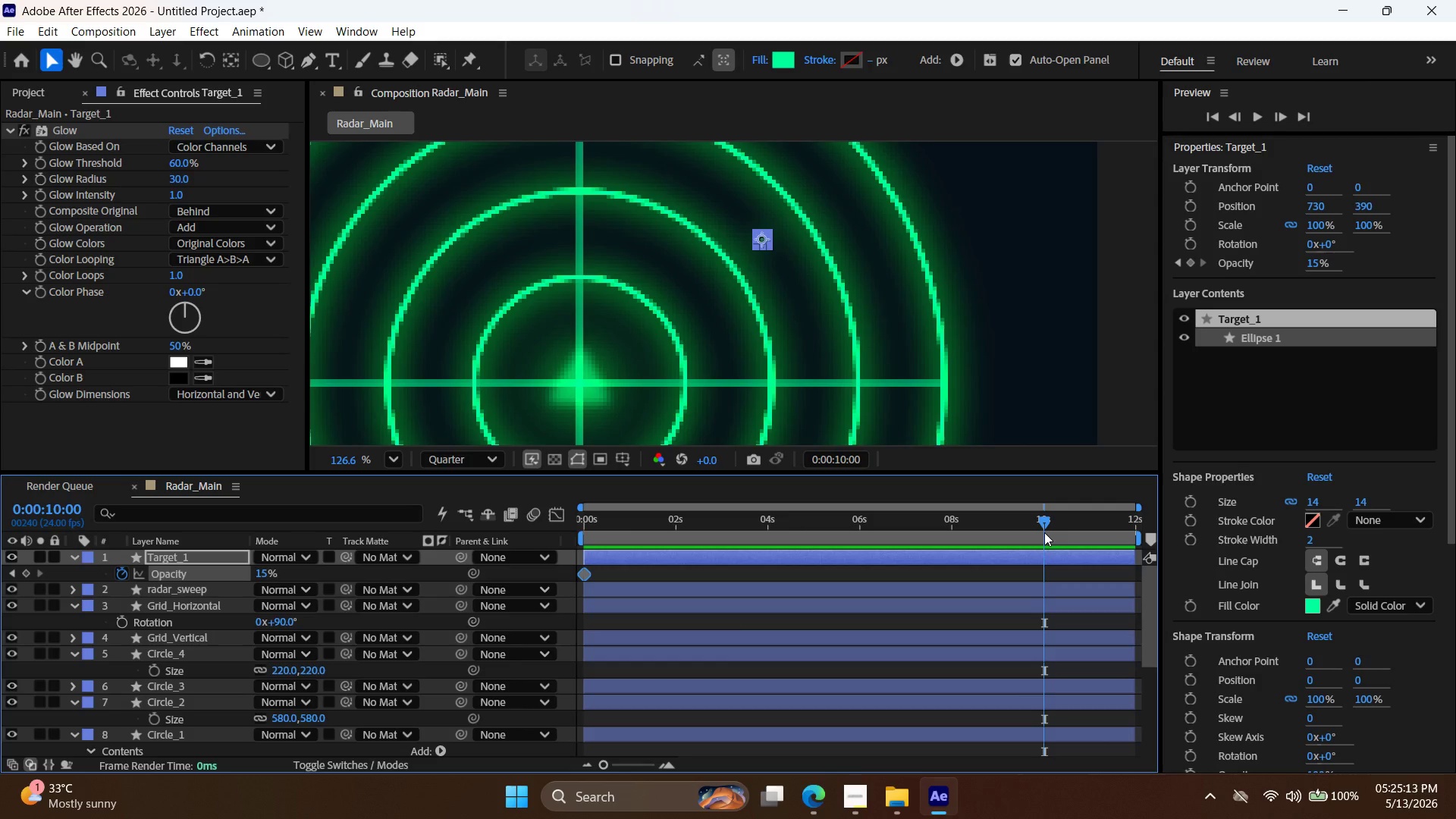 
wait(32.89)
 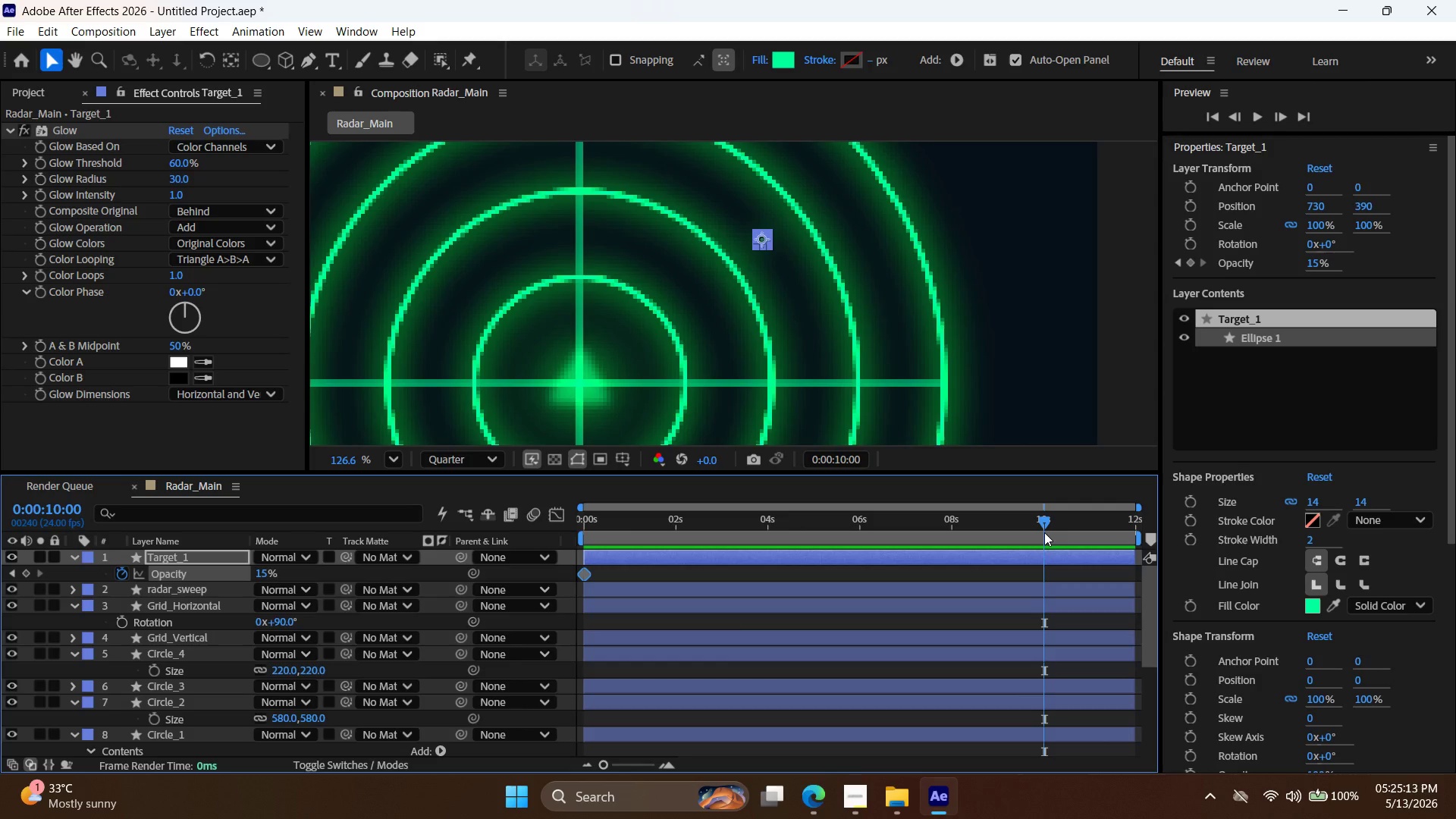 
double_click([259, 572])
 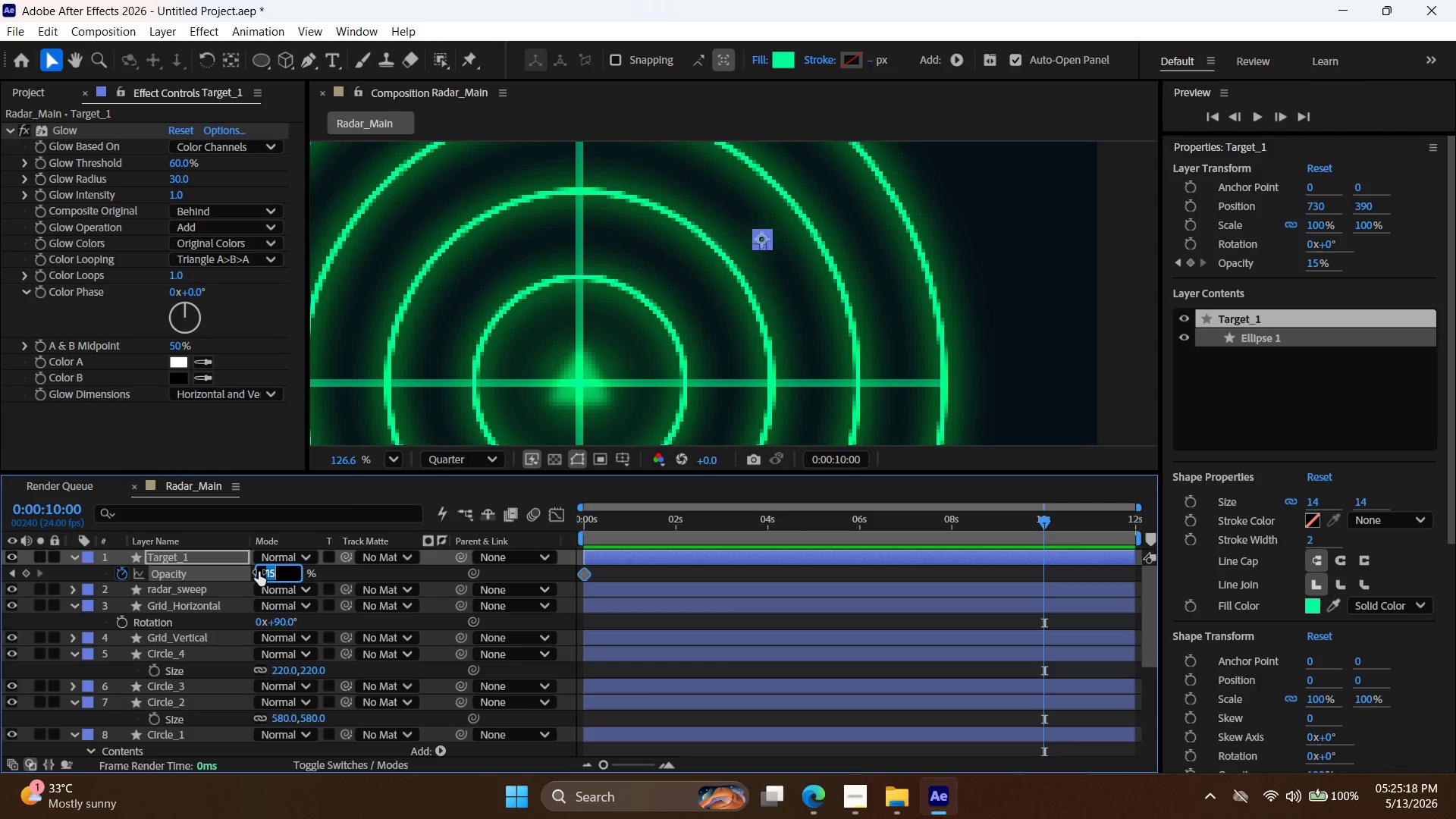 
triple_click([259, 572])
 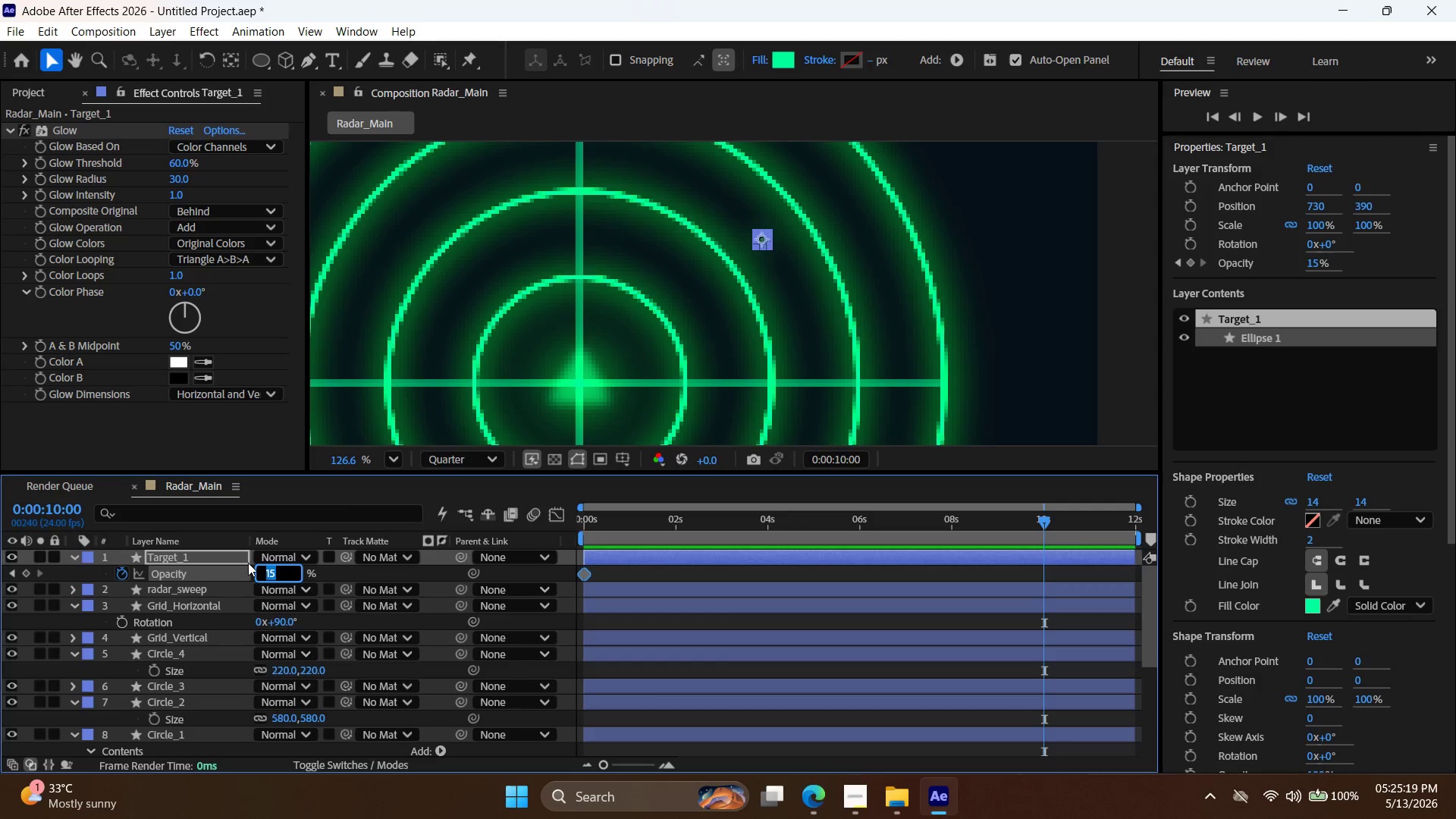 
type(100)
 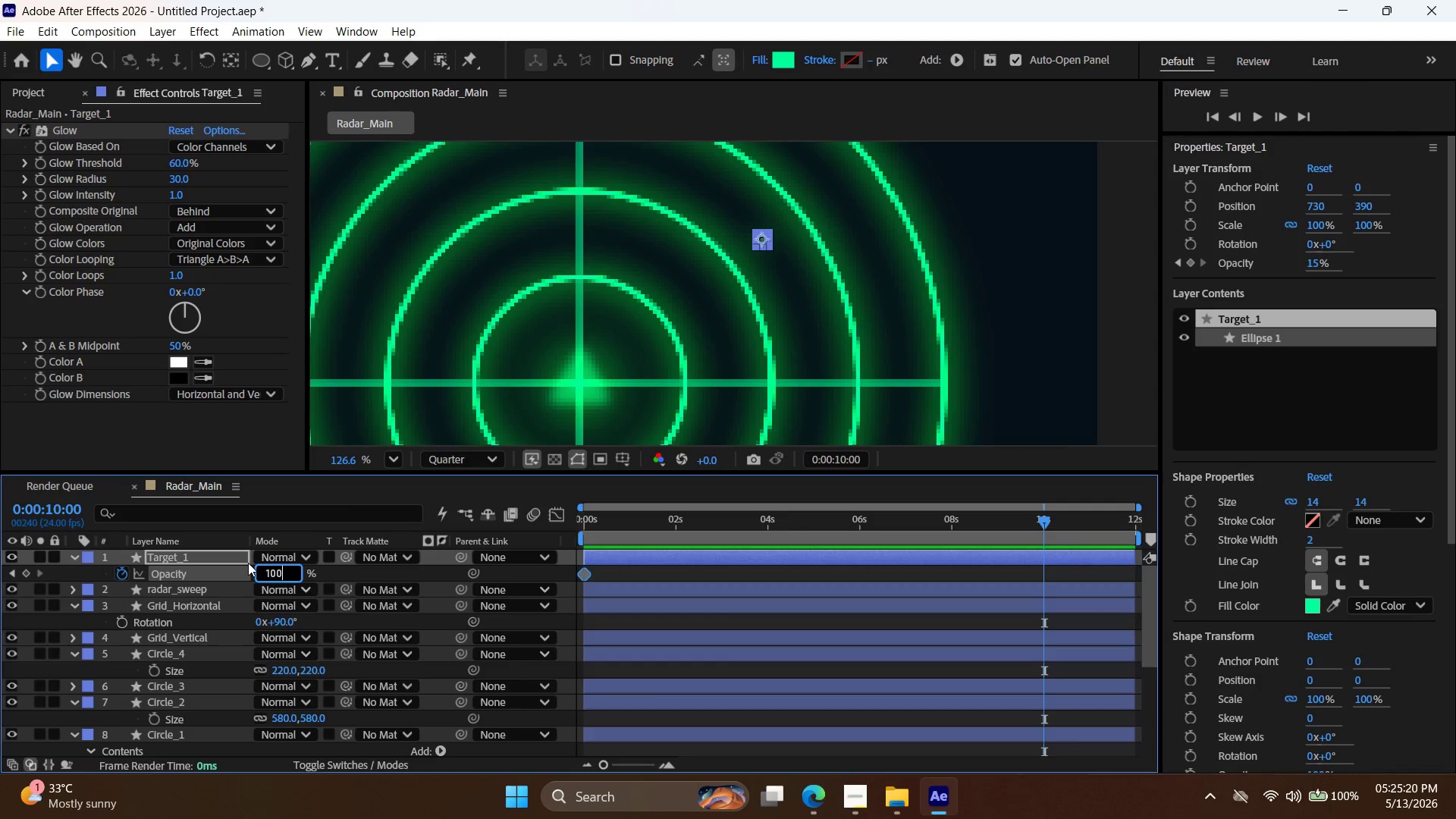 
key(Enter)
 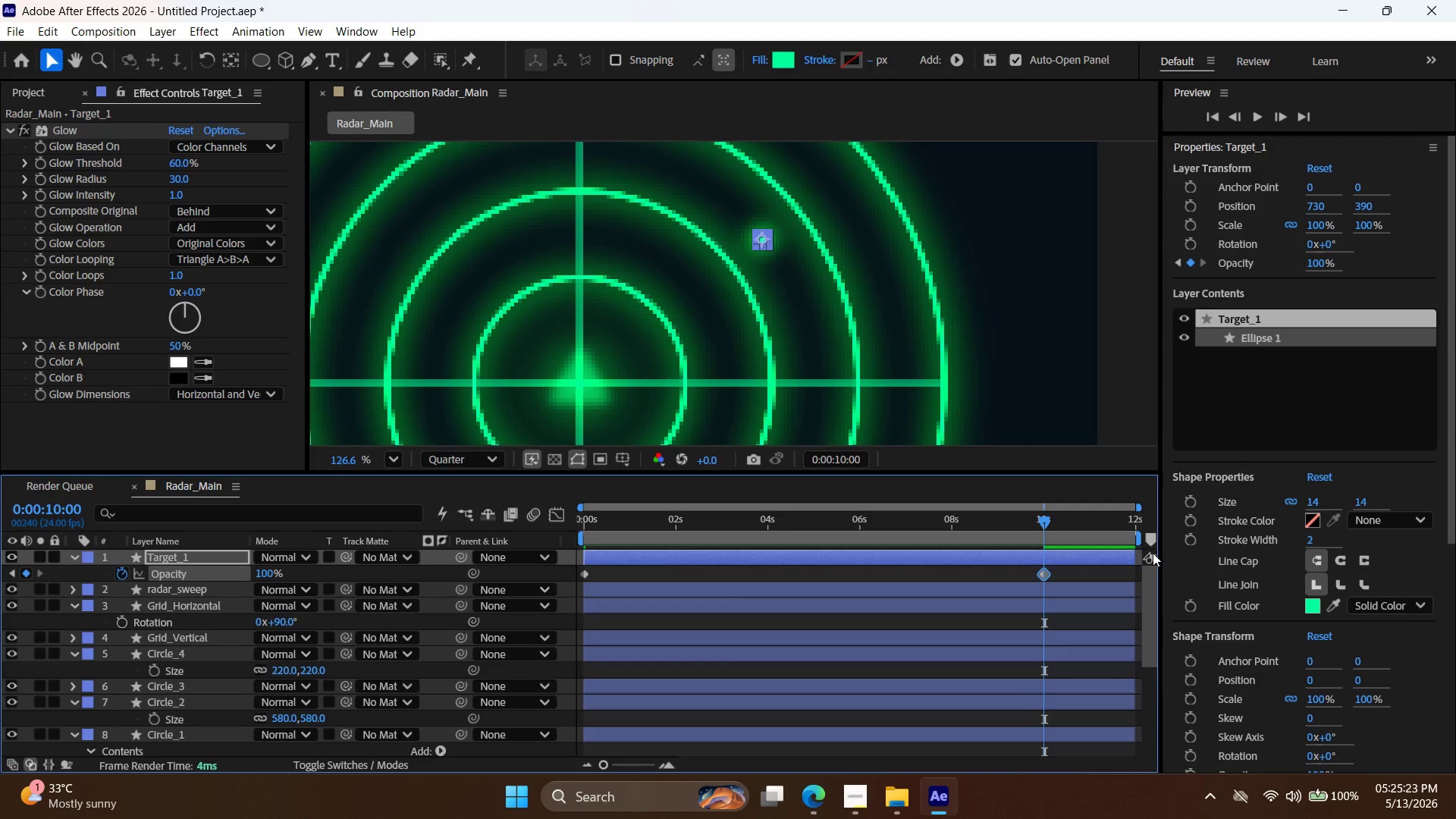 
left_click_drag(start_coordinate=[1046, 526], to_coordinate=[1027, 527])
 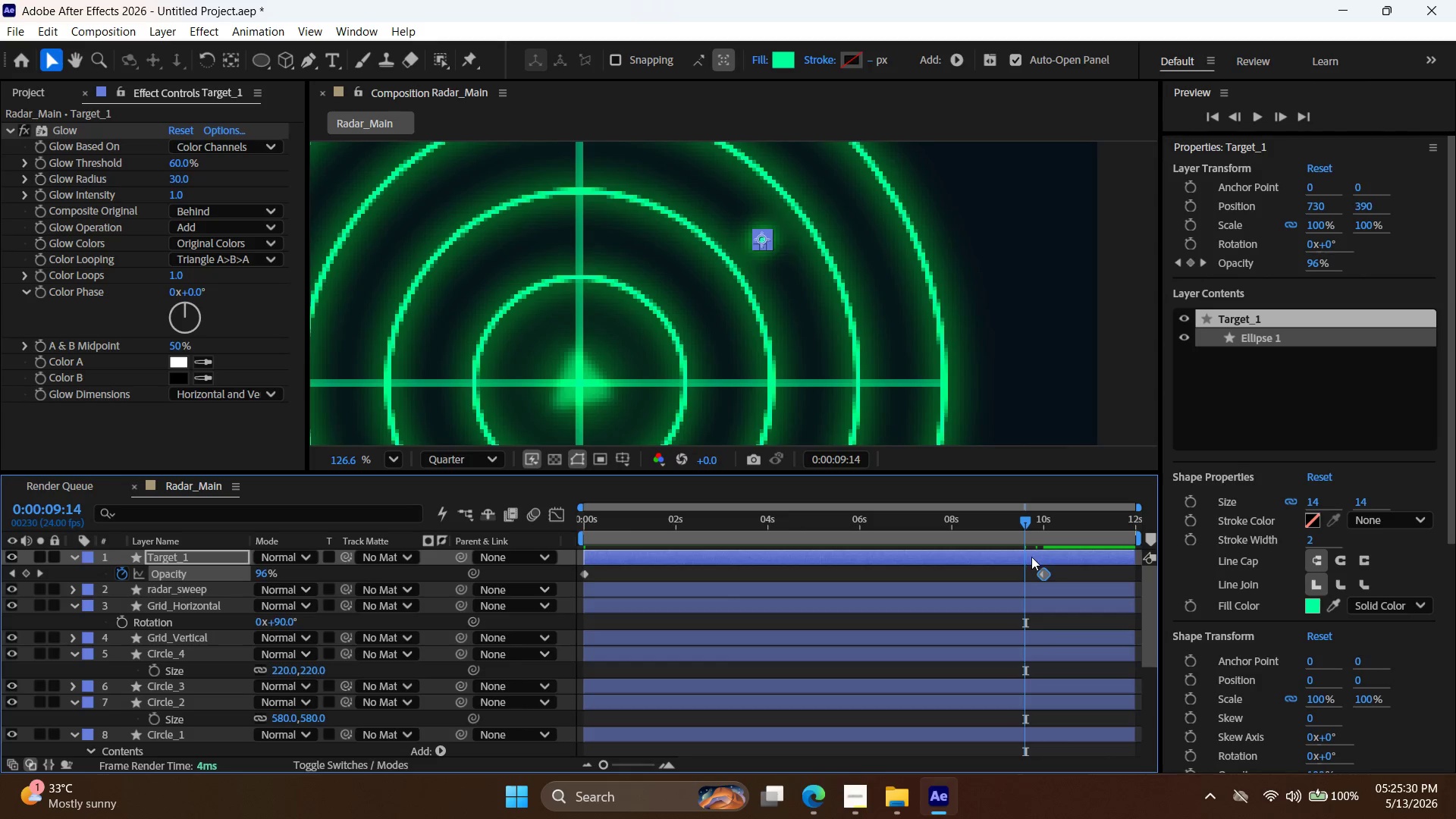 
left_click([1042, 570])
 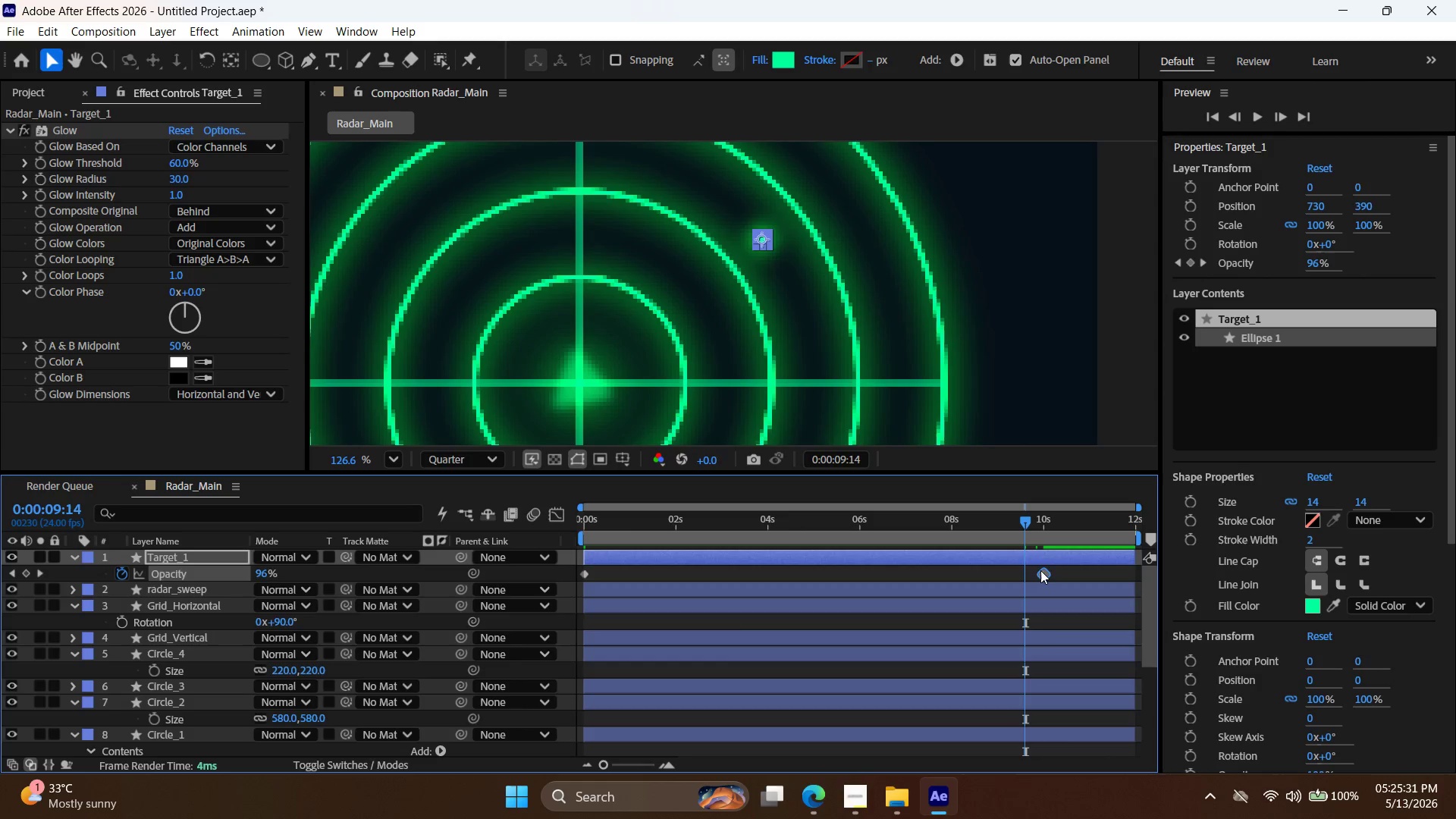 
key(Delete)
 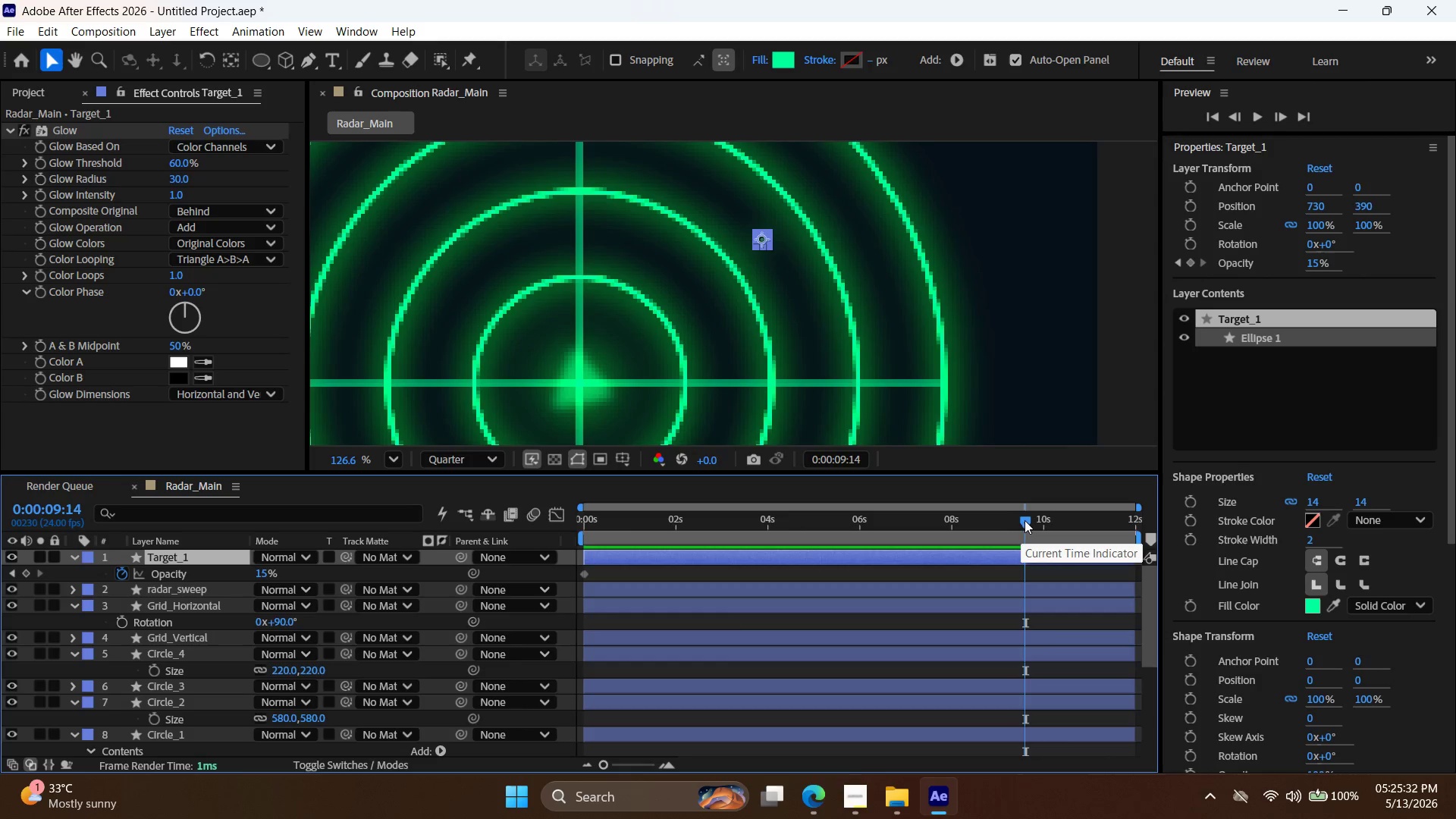 
left_click_drag(start_coordinate=[1028, 526], to_coordinate=[606, 532])
 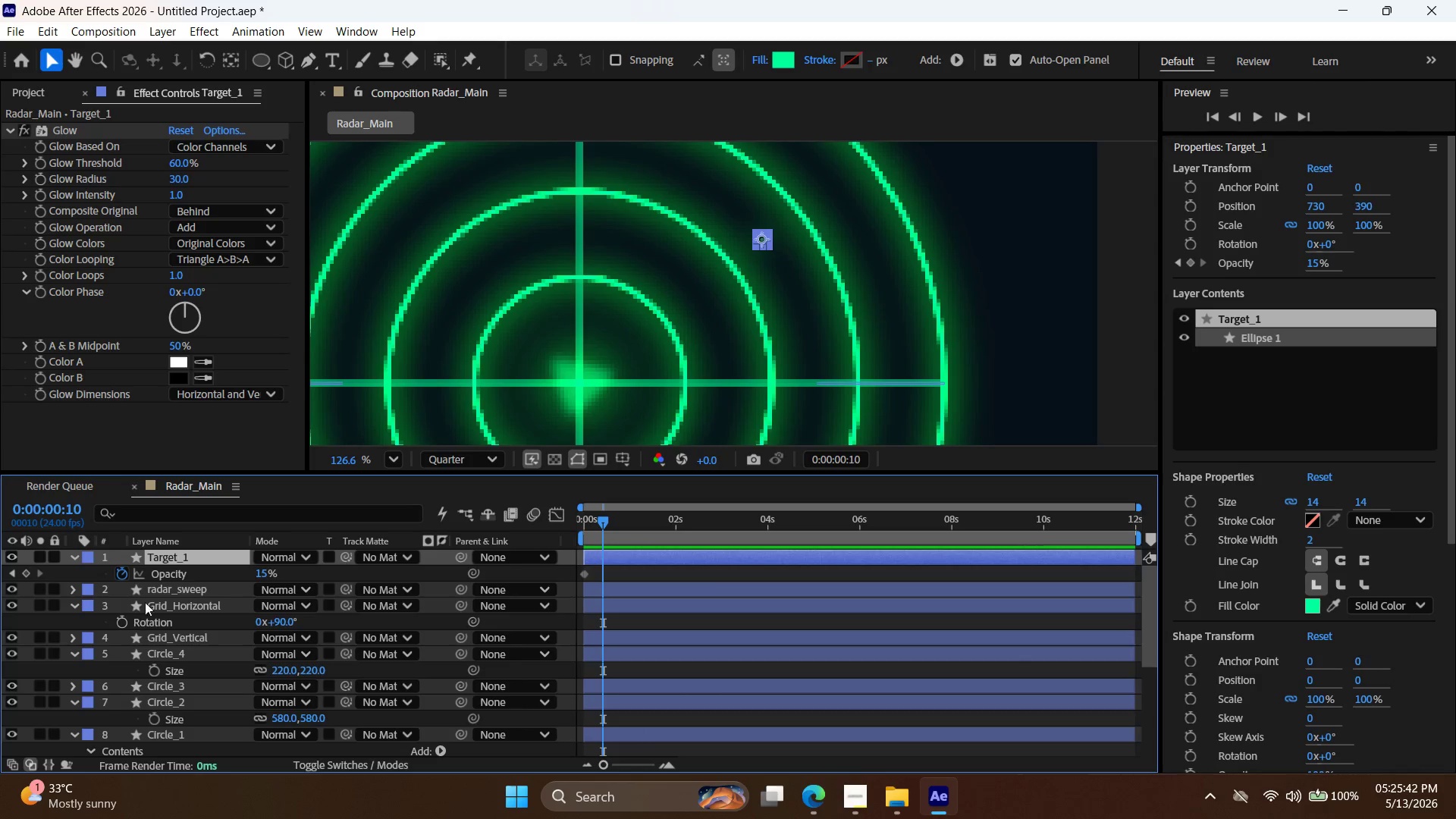 
left_click([271, 572])
 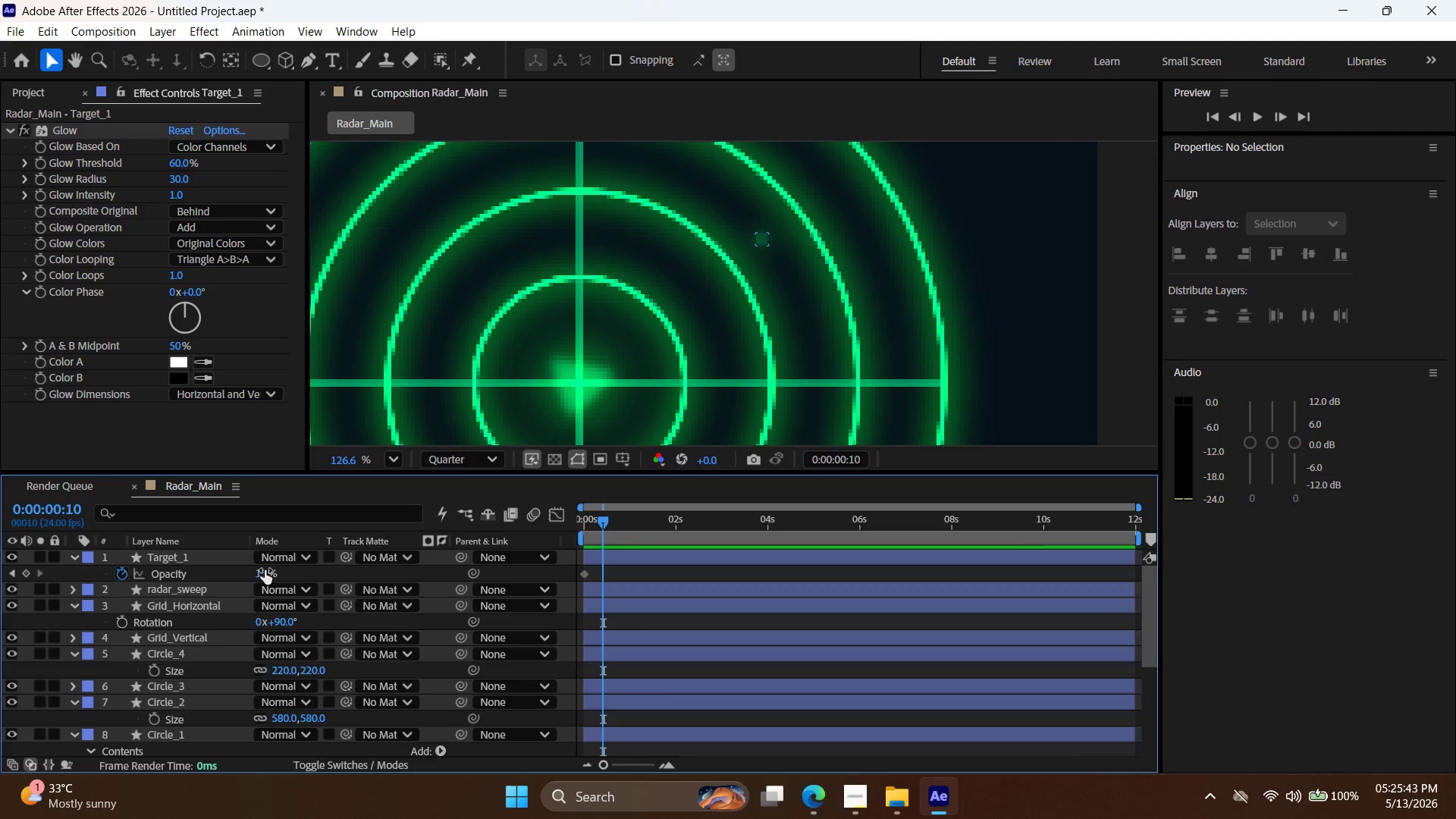 
double_click([265, 570])
 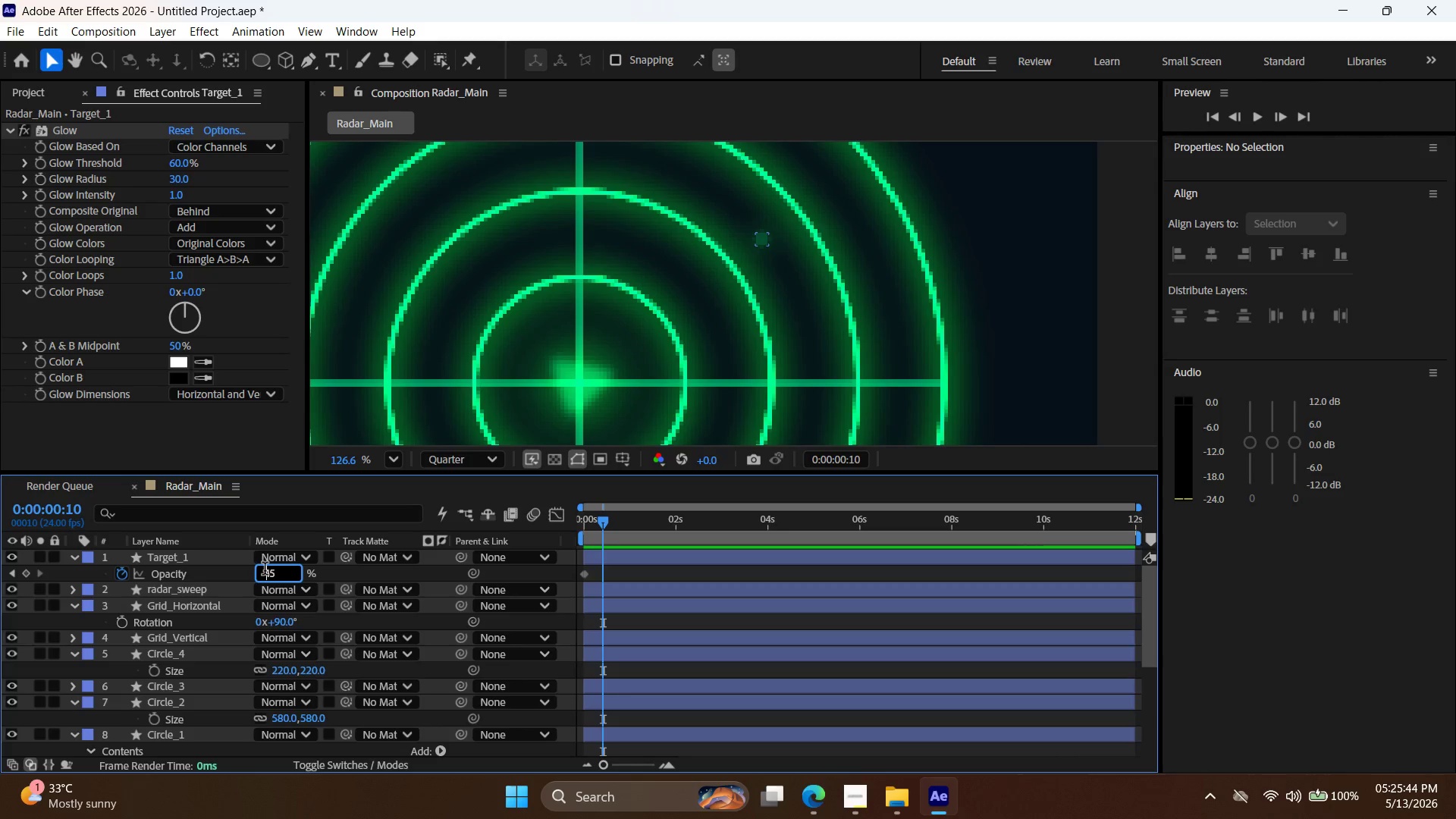 
triple_click([265, 570])
 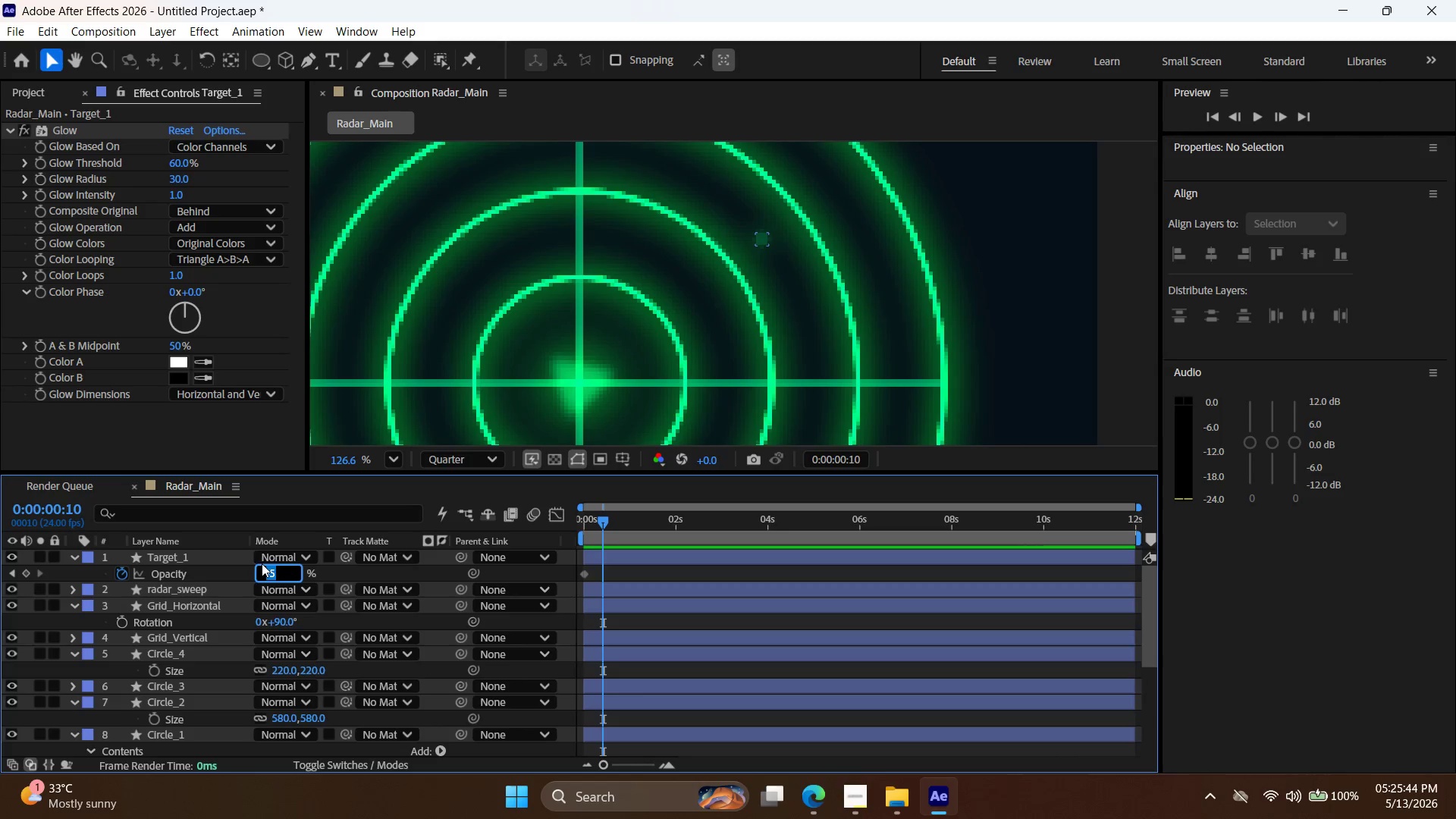 
type(100)
 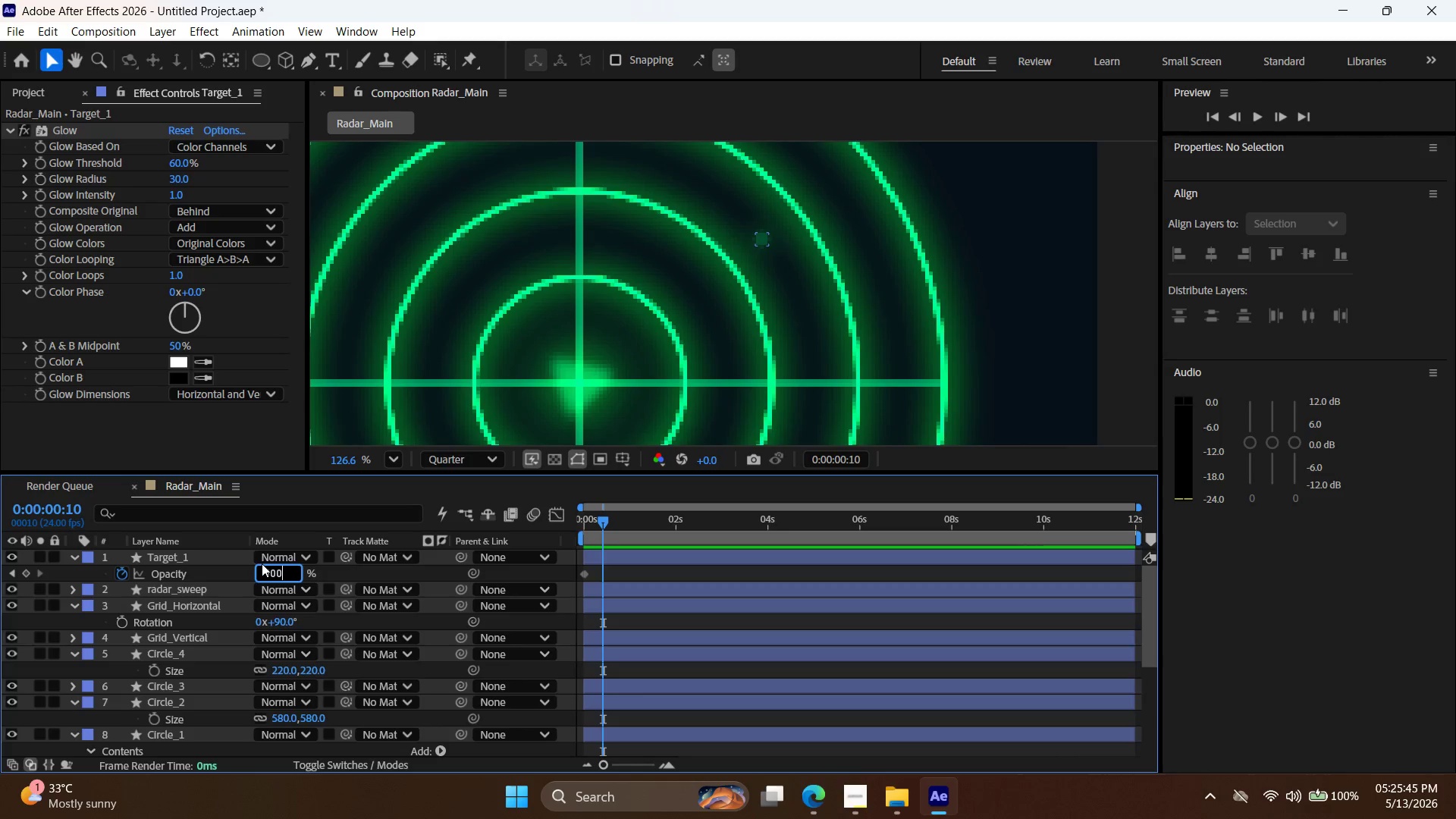 
key(Enter)
 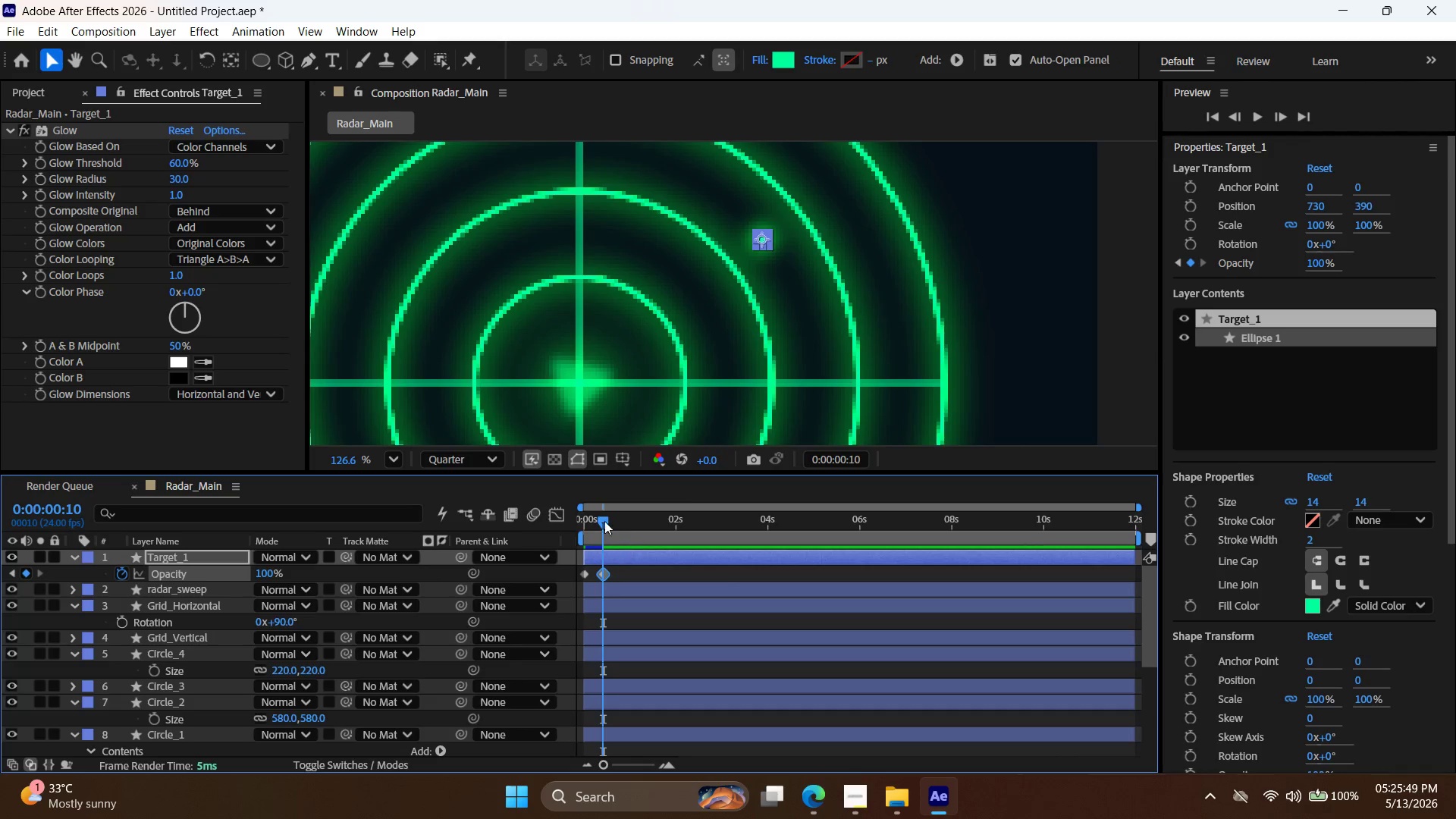 
double_click([858, 460])
 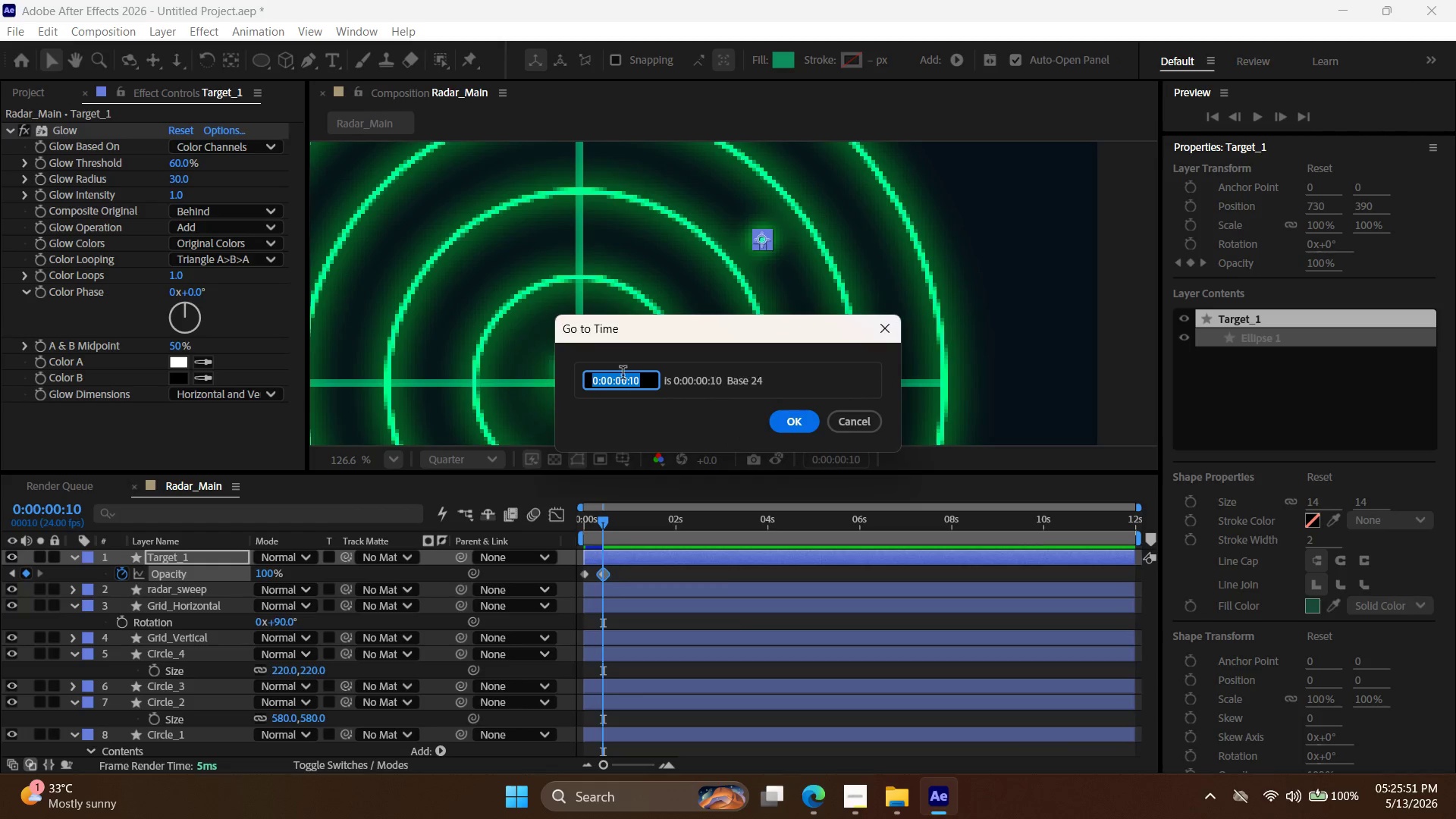 
left_click([642, 384])
 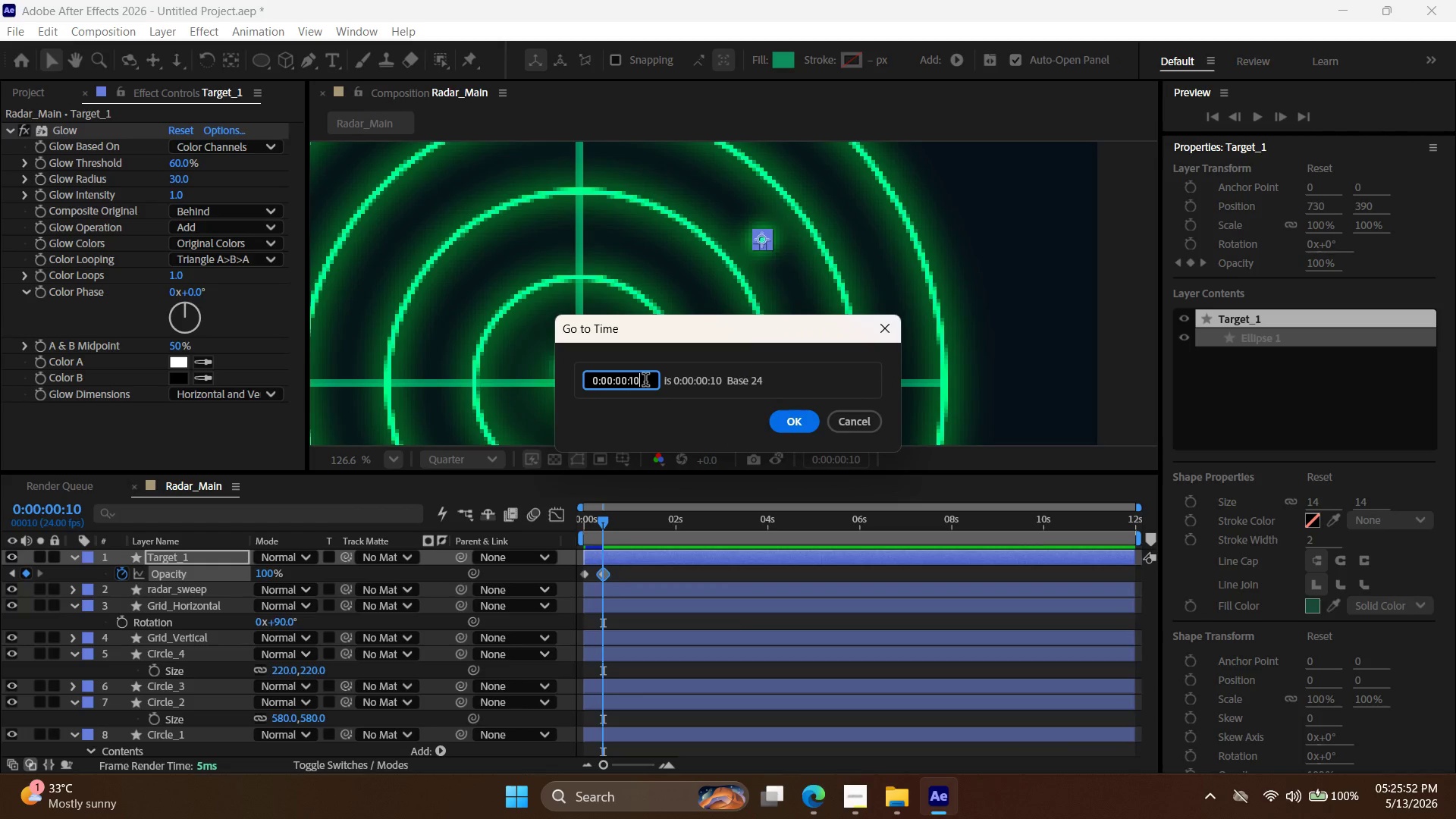 
key(Backspace)
key(Backspace)
type(20)
 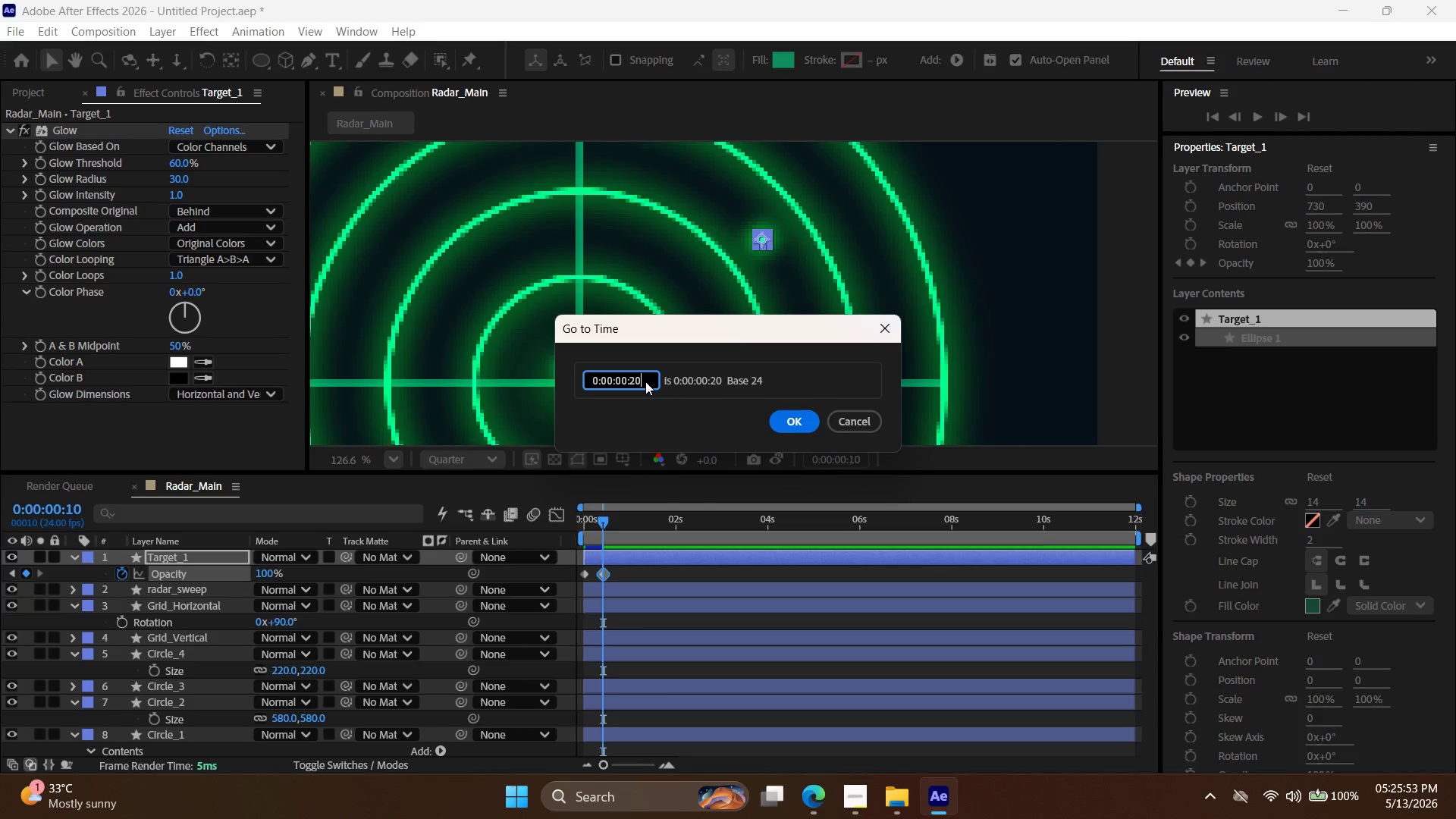 
key(Enter)
 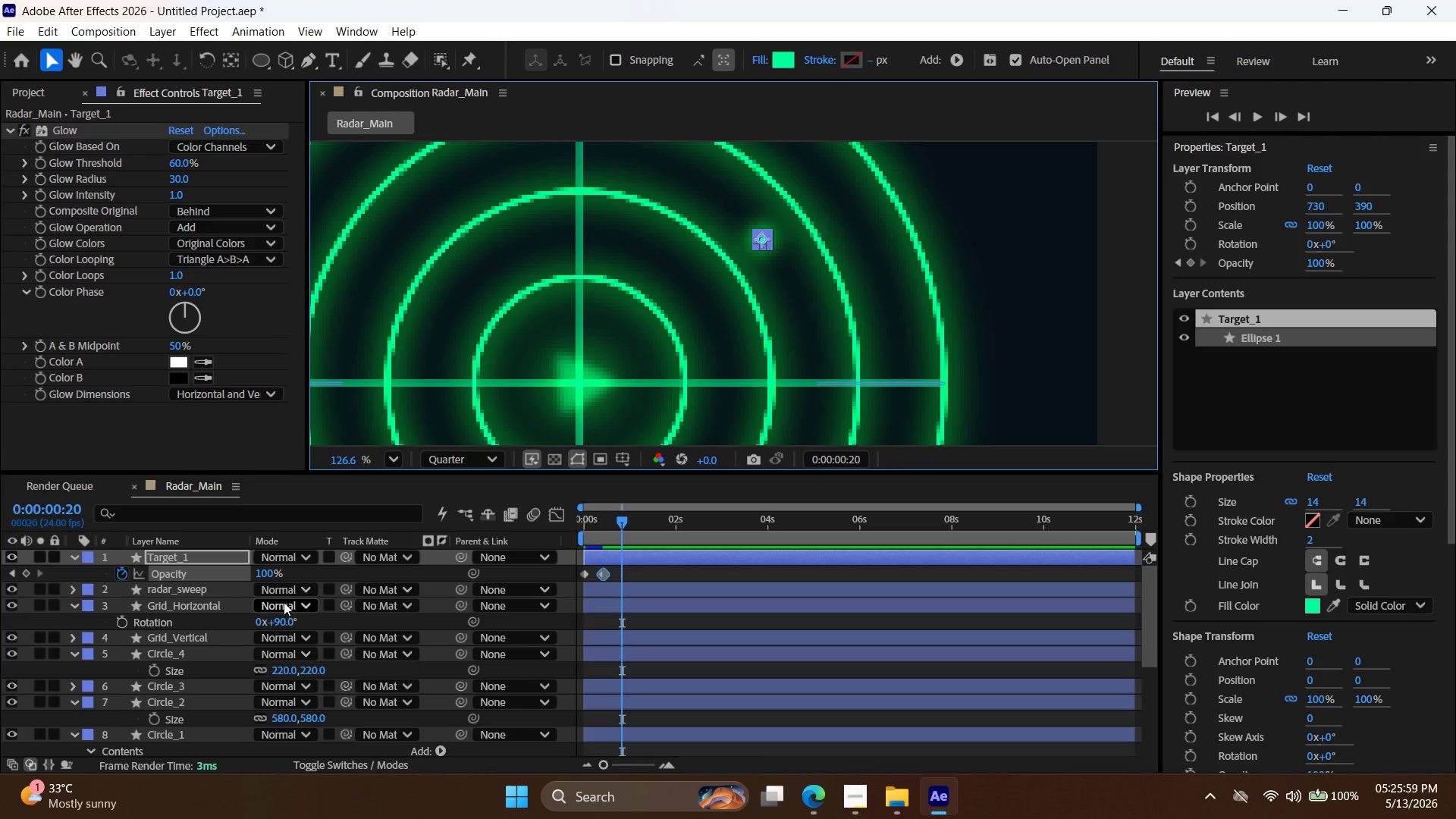 
wait(7.08)
 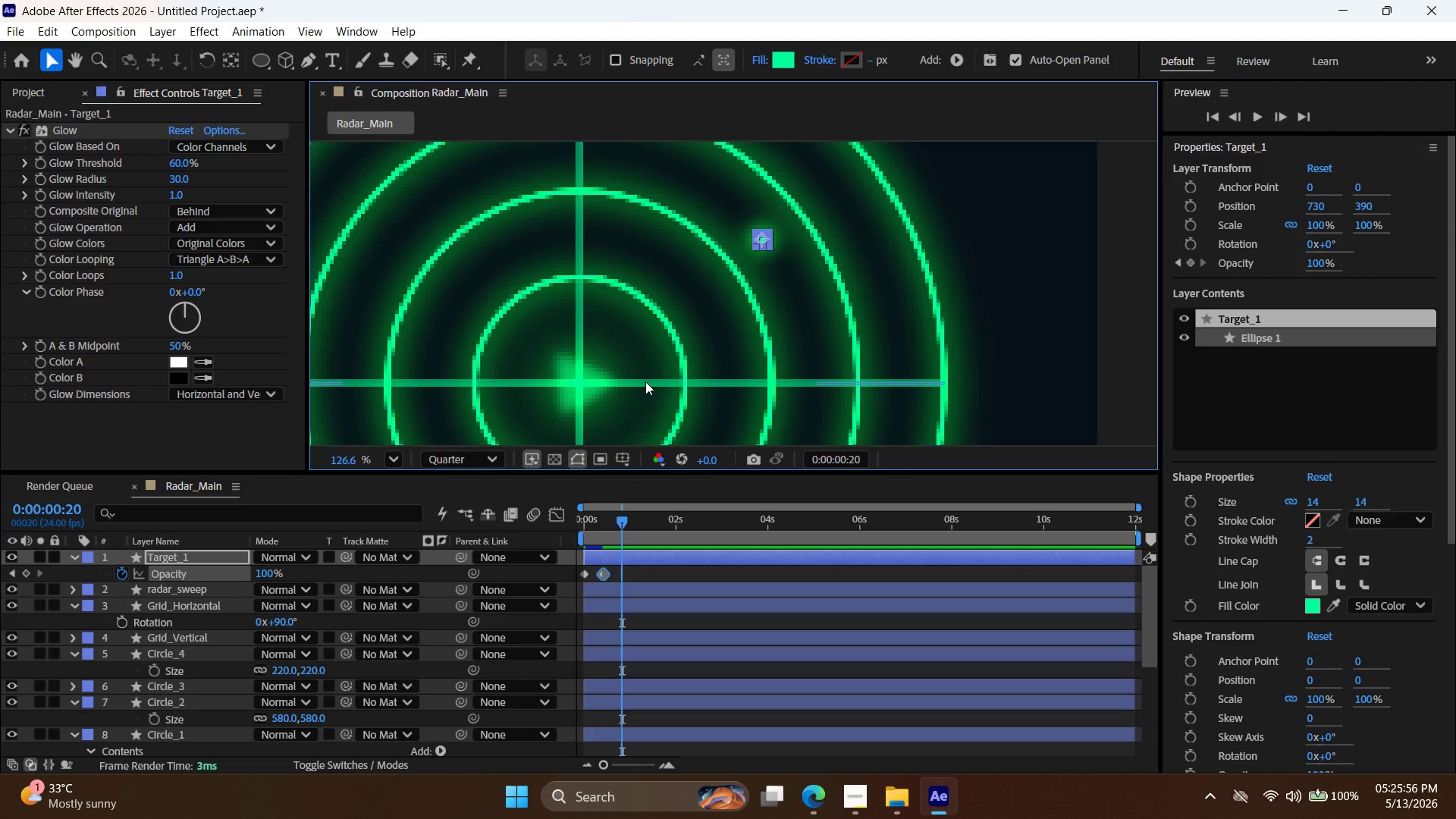 
double_click([268, 574])
 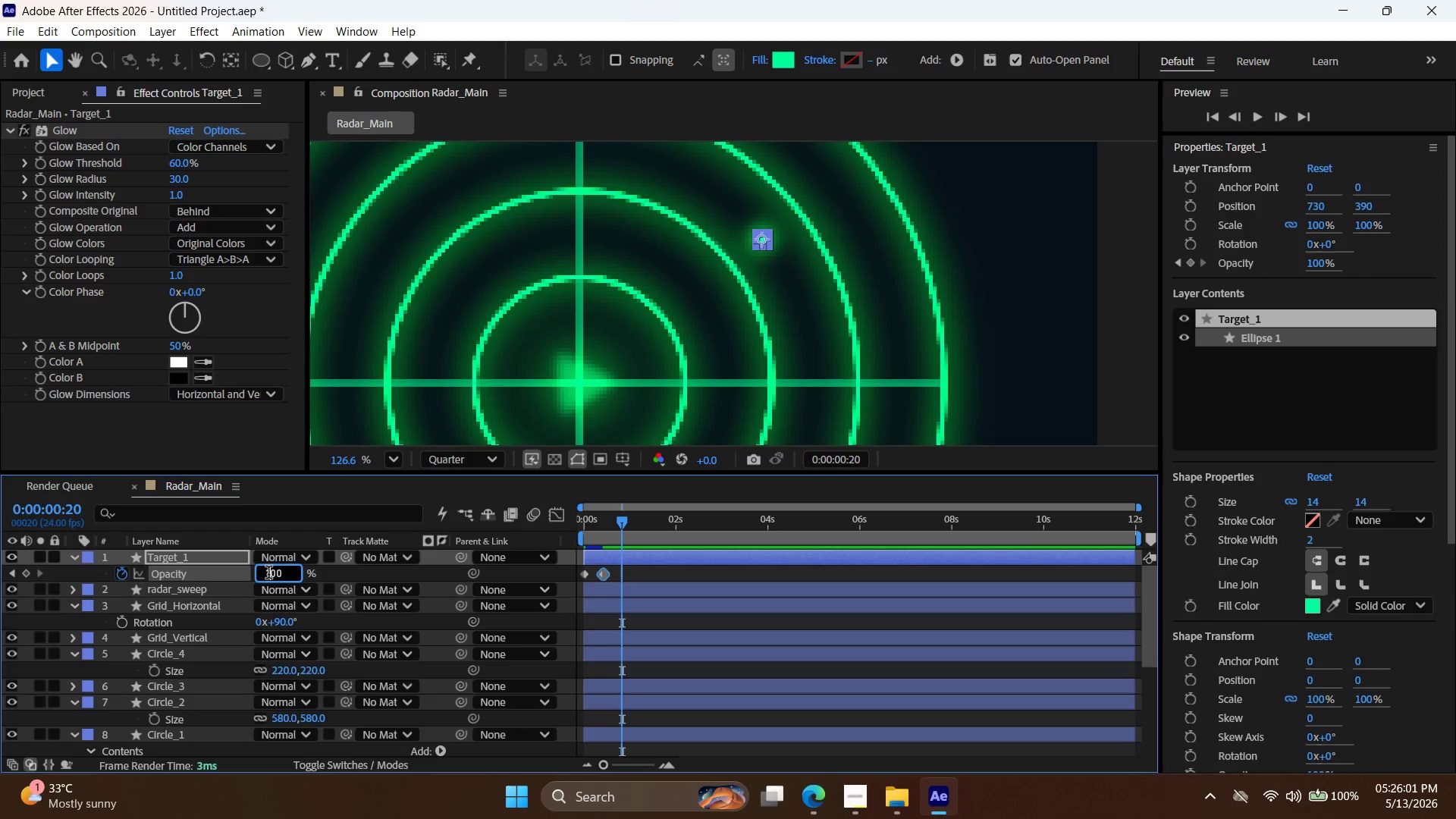 
triple_click([268, 574])
 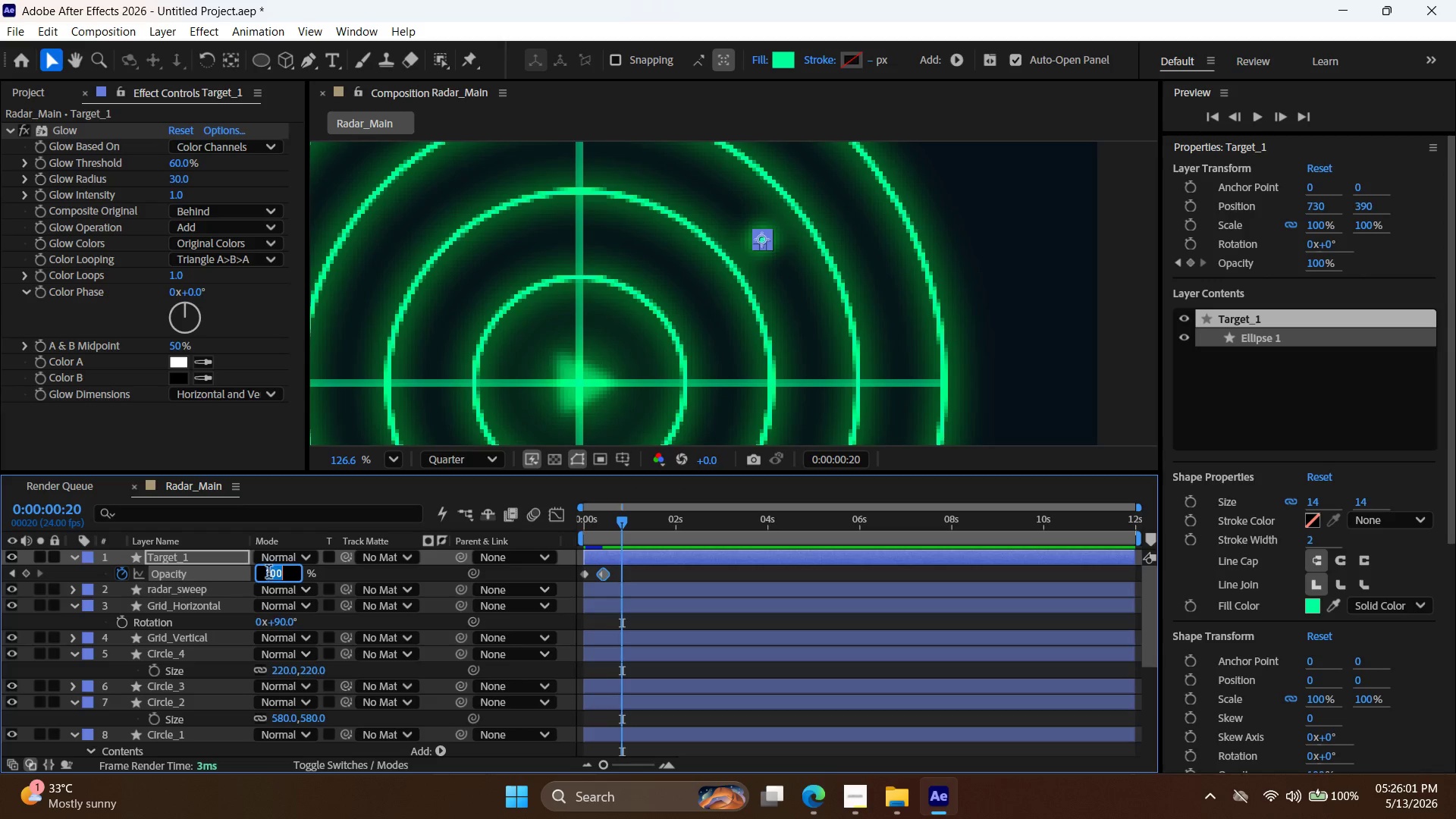 
type(15)
 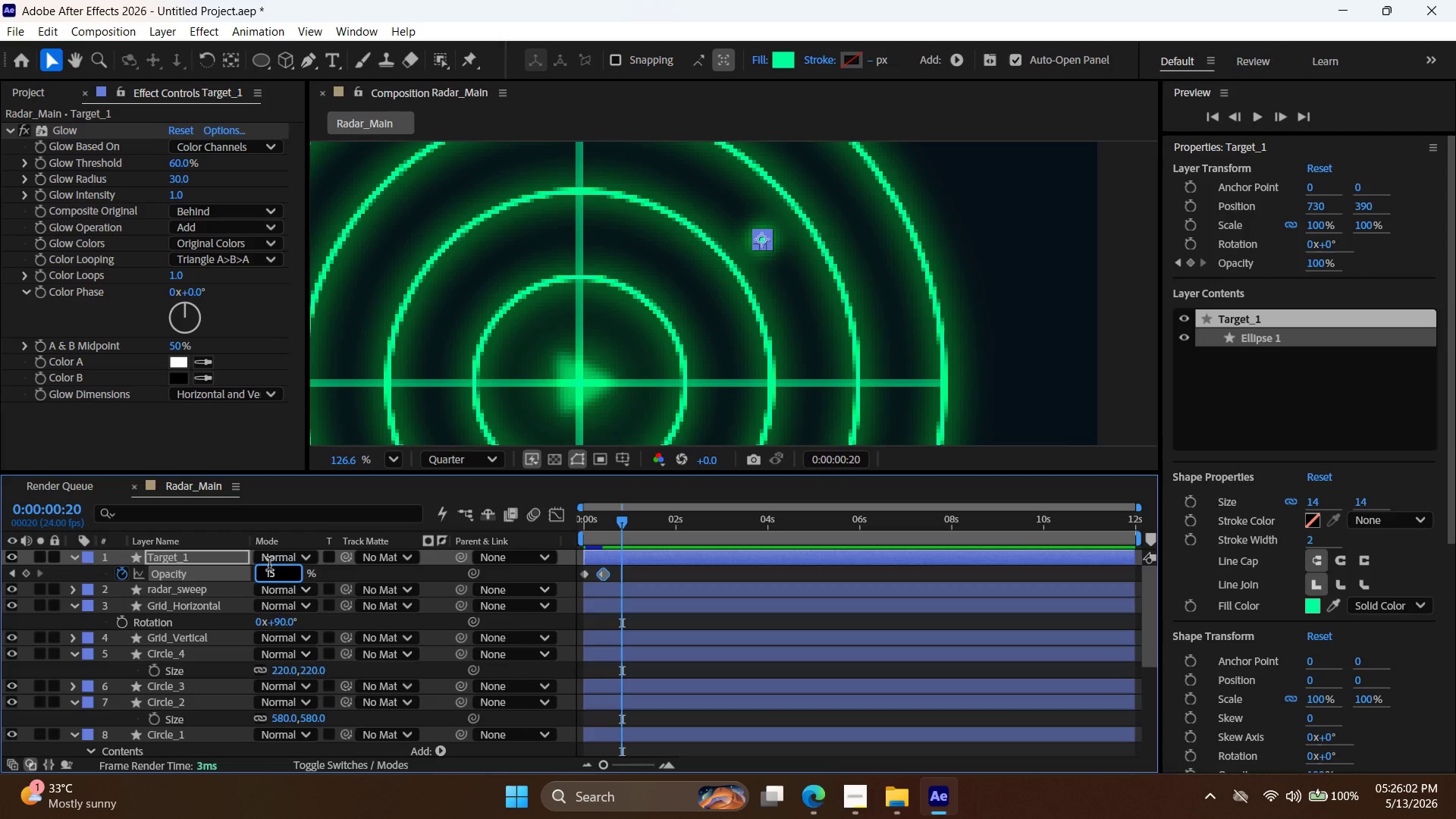 
key(Enter)
 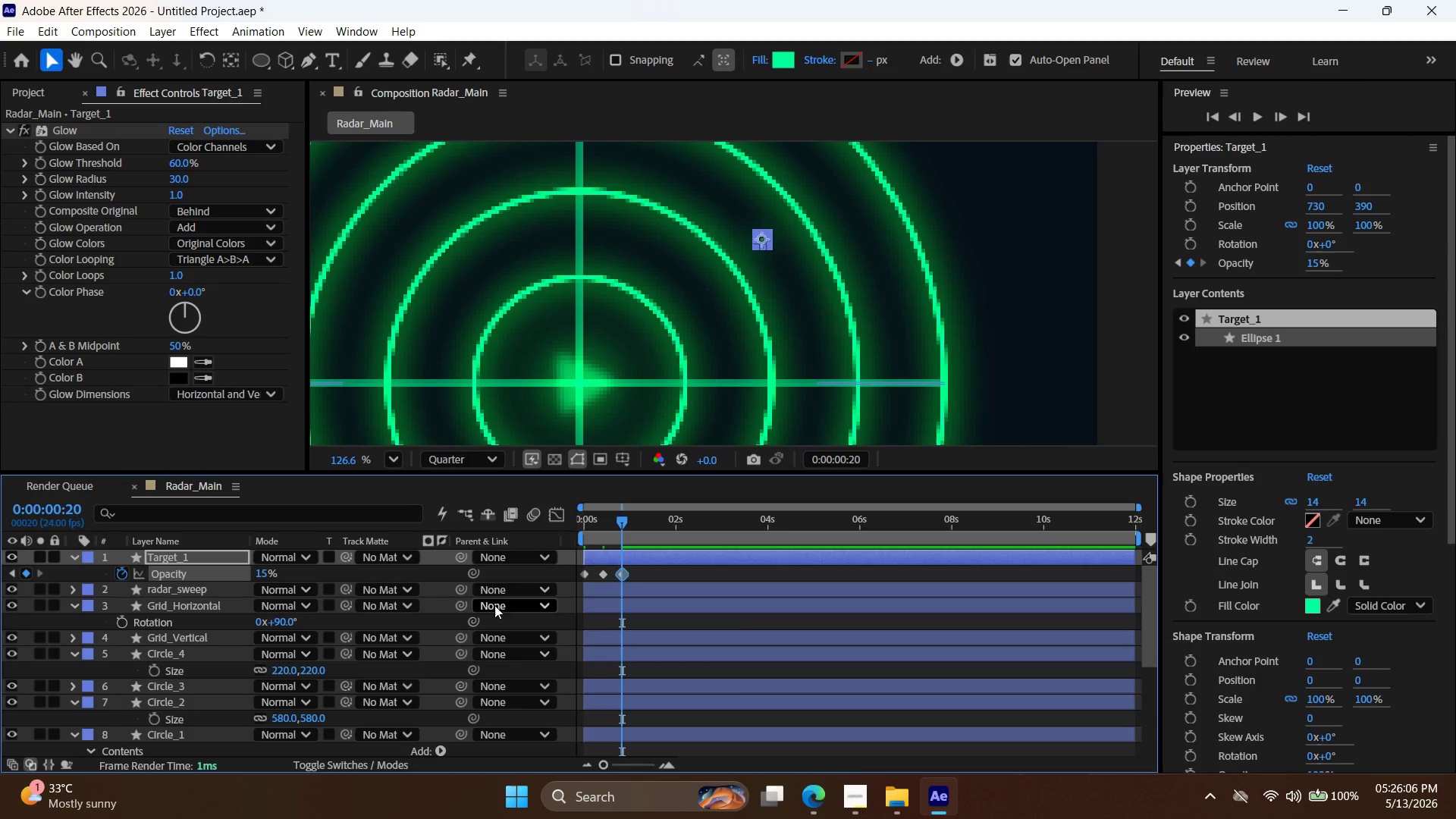 
wait(5.03)
 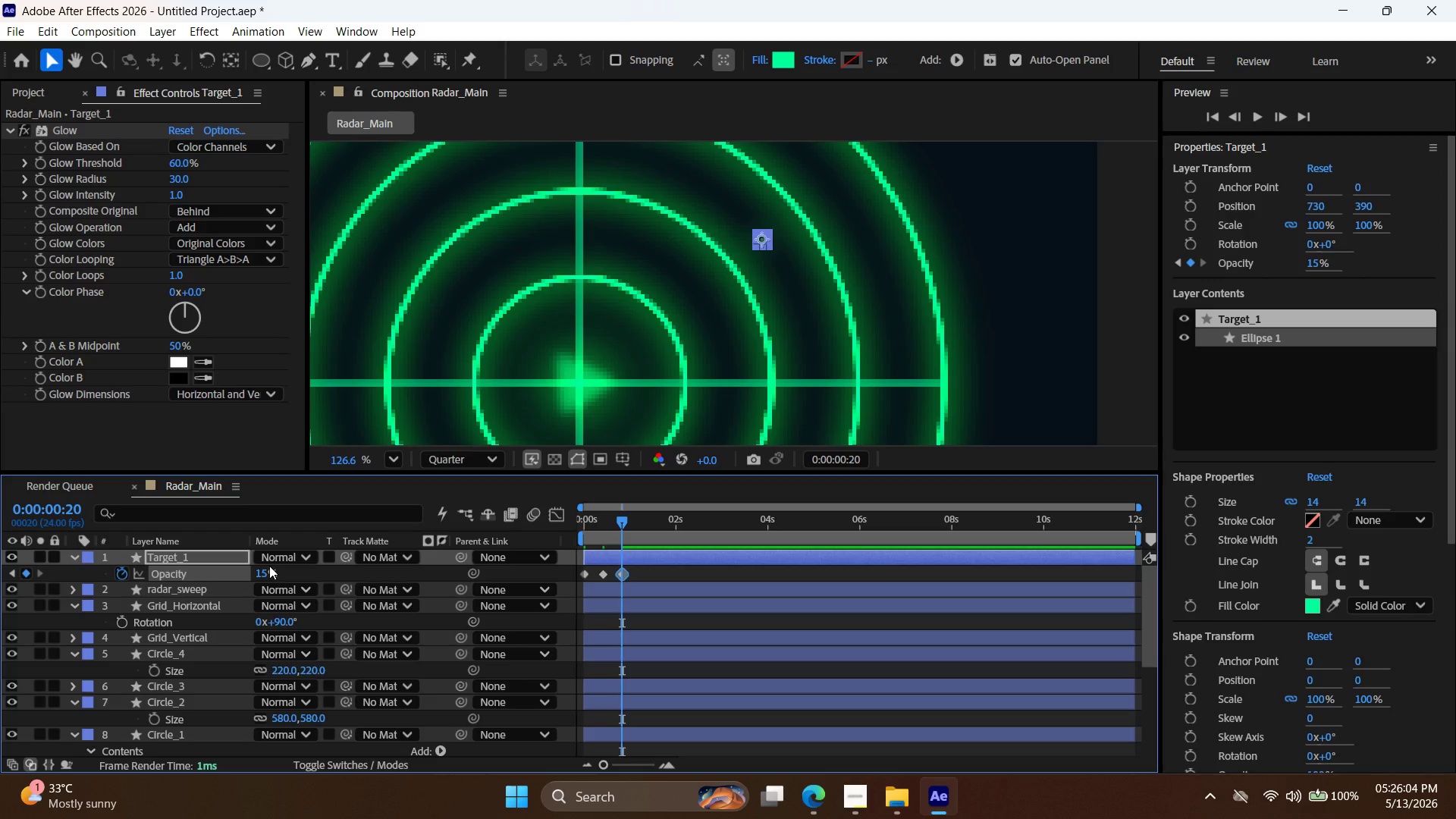 
left_click_drag(start_coordinate=[635, 576], to_coordinate=[566, 570])
 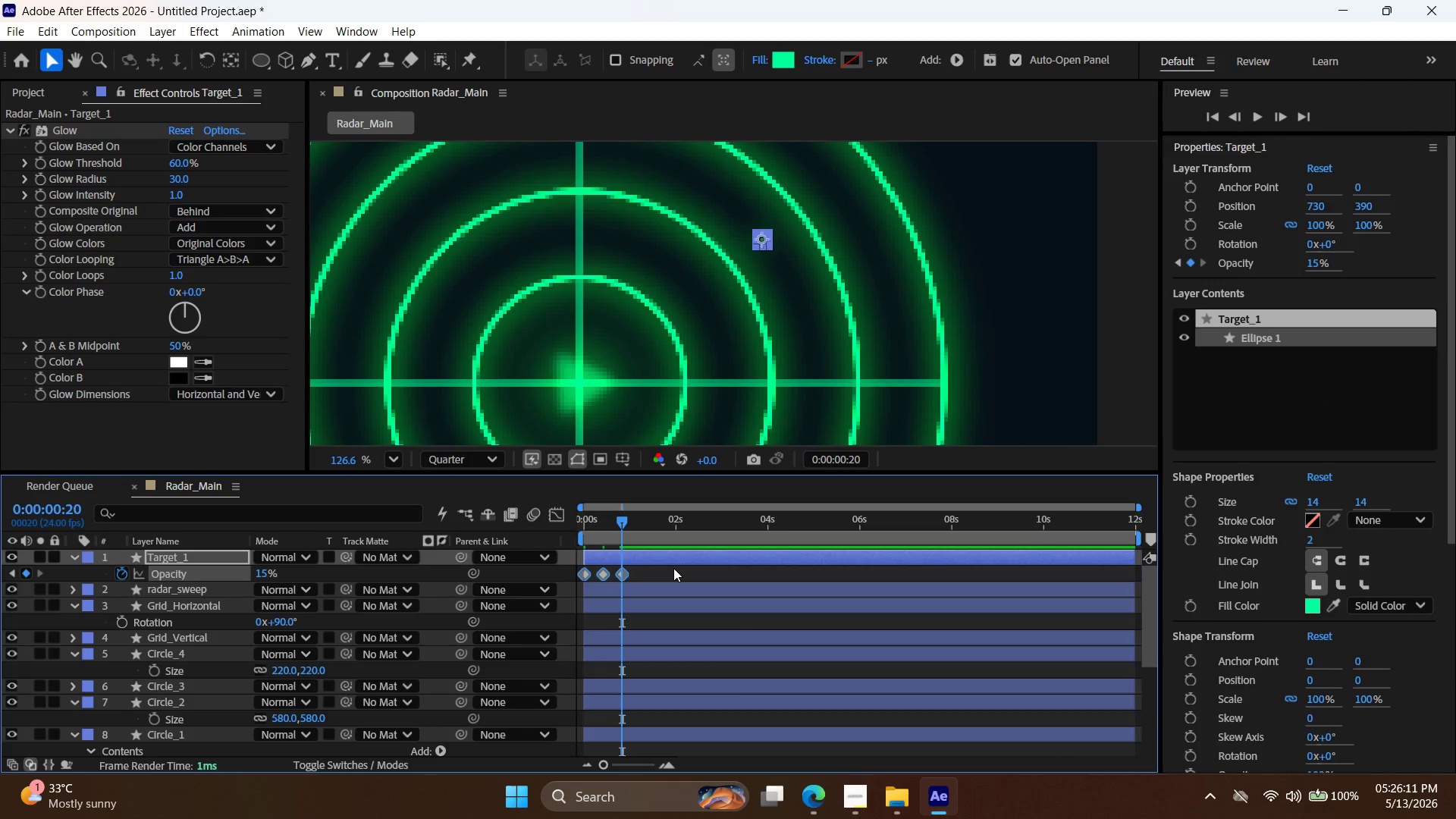 
hold_key(key=ControlLeft, duration=0.53)
 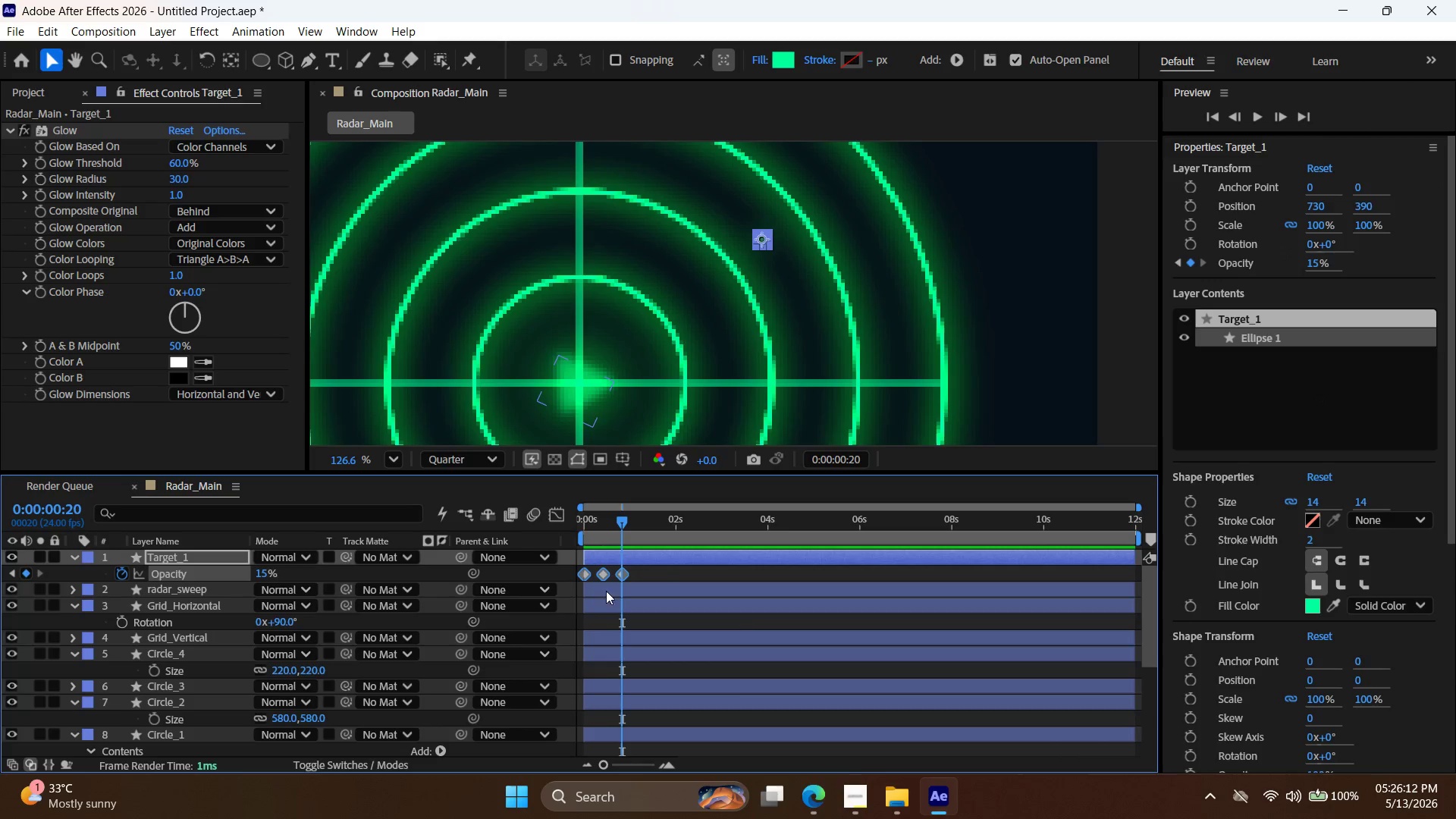 
mouse_move([623, 570])
 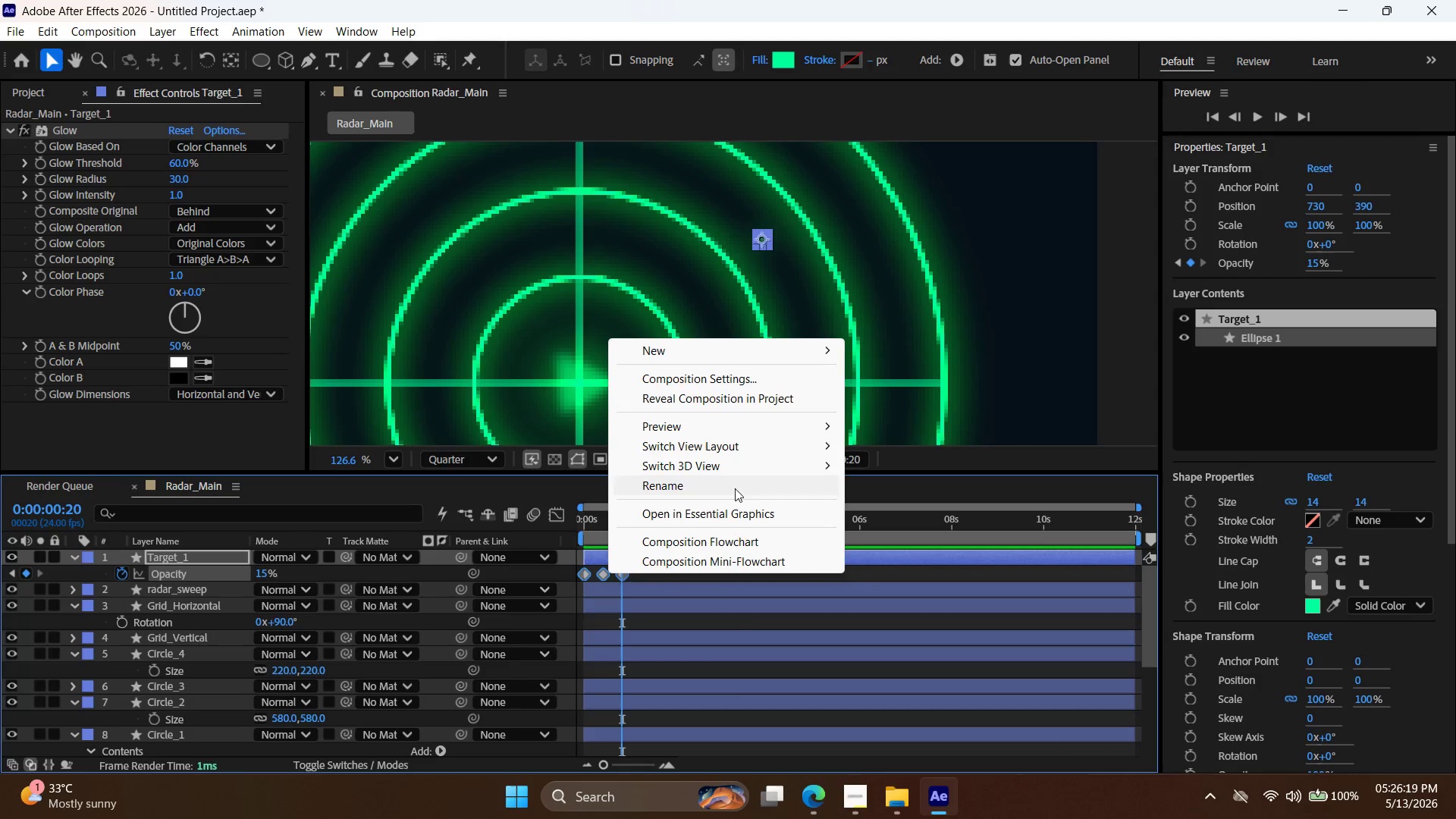 
left_click([606, 581])
 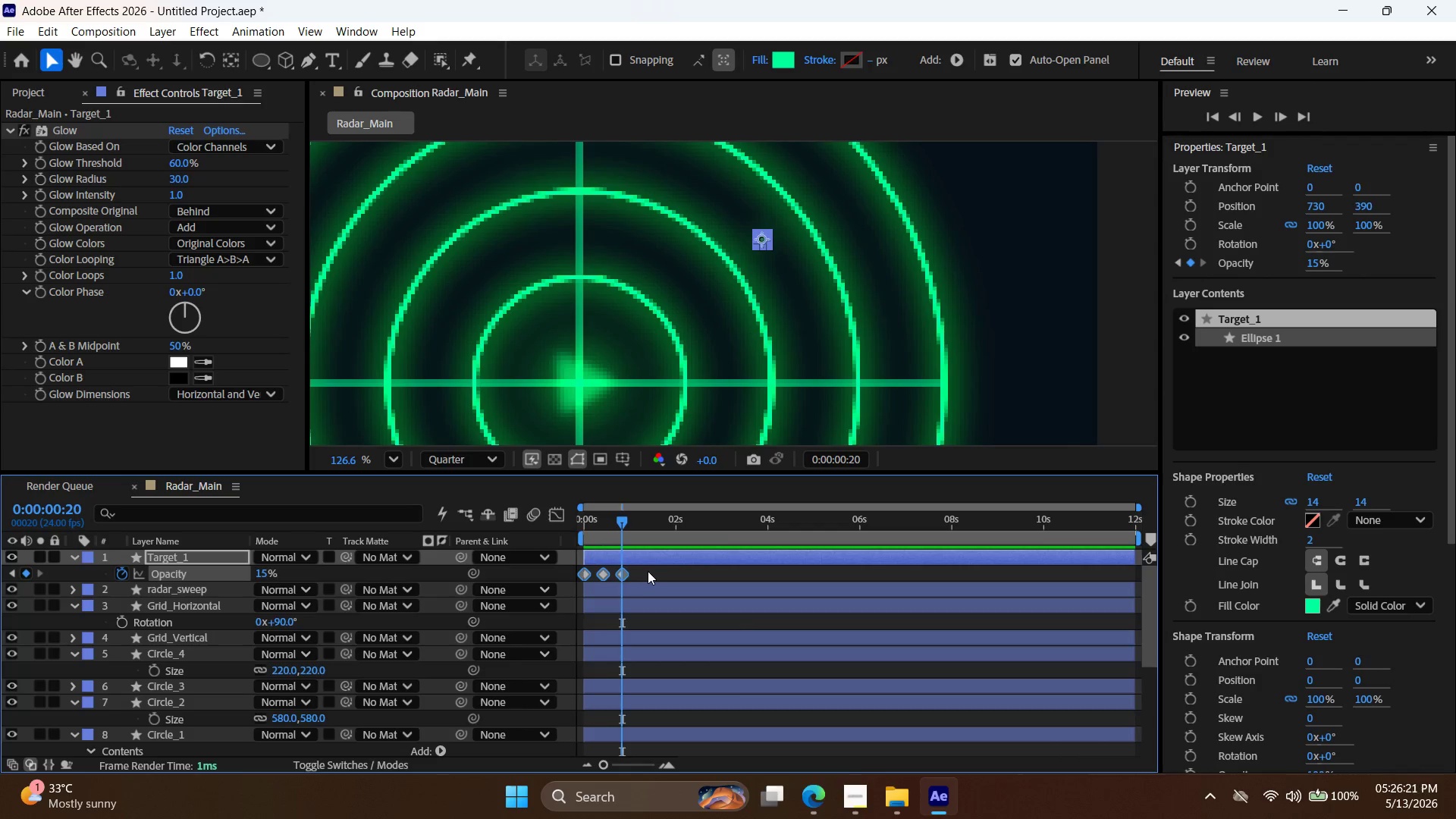 
left_click_drag(start_coordinate=[648, 571], to_coordinate=[591, 570])
 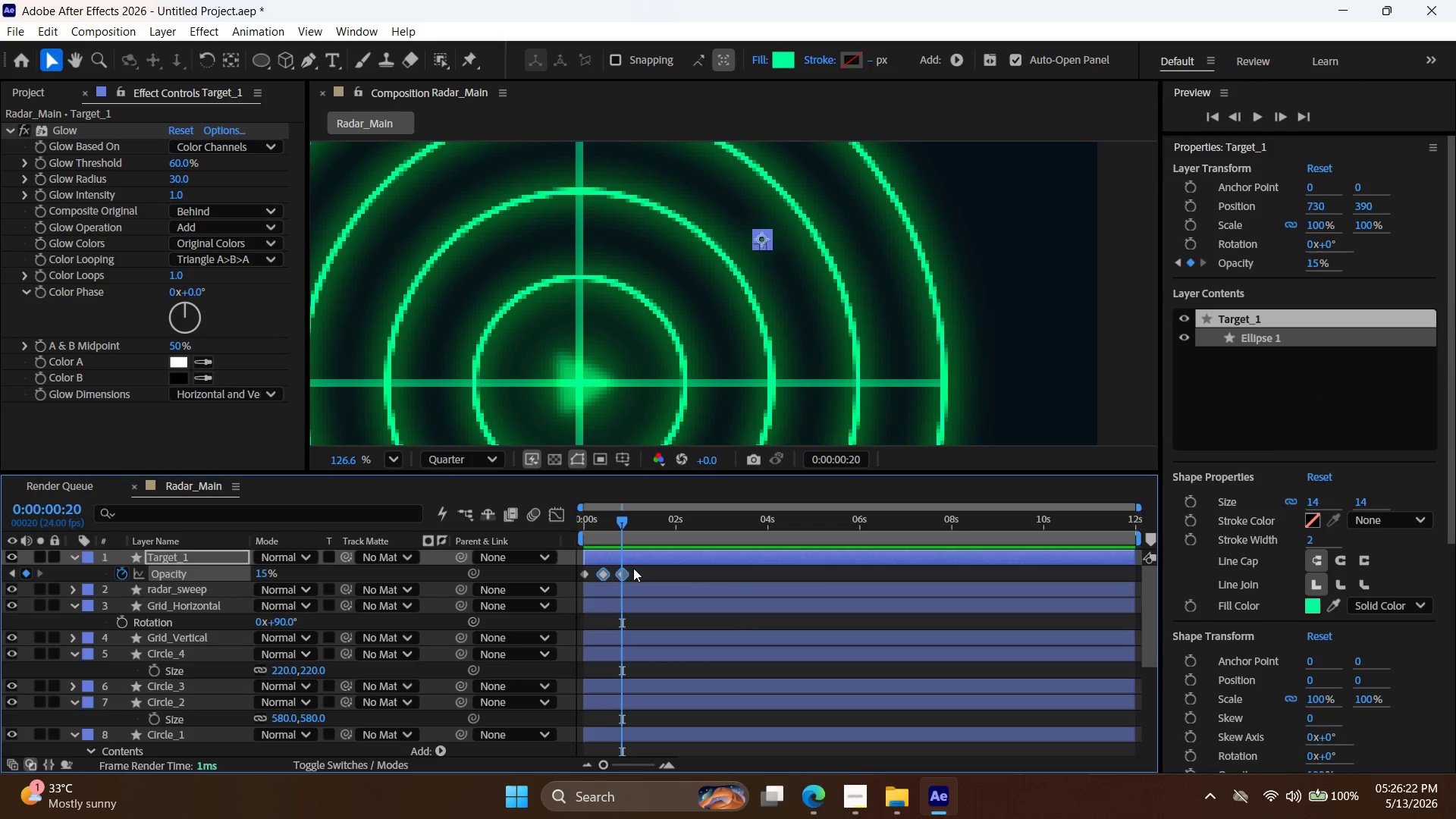 
left_click_drag(start_coordinate=[633, 568], to_coordinate=[582, 582])
 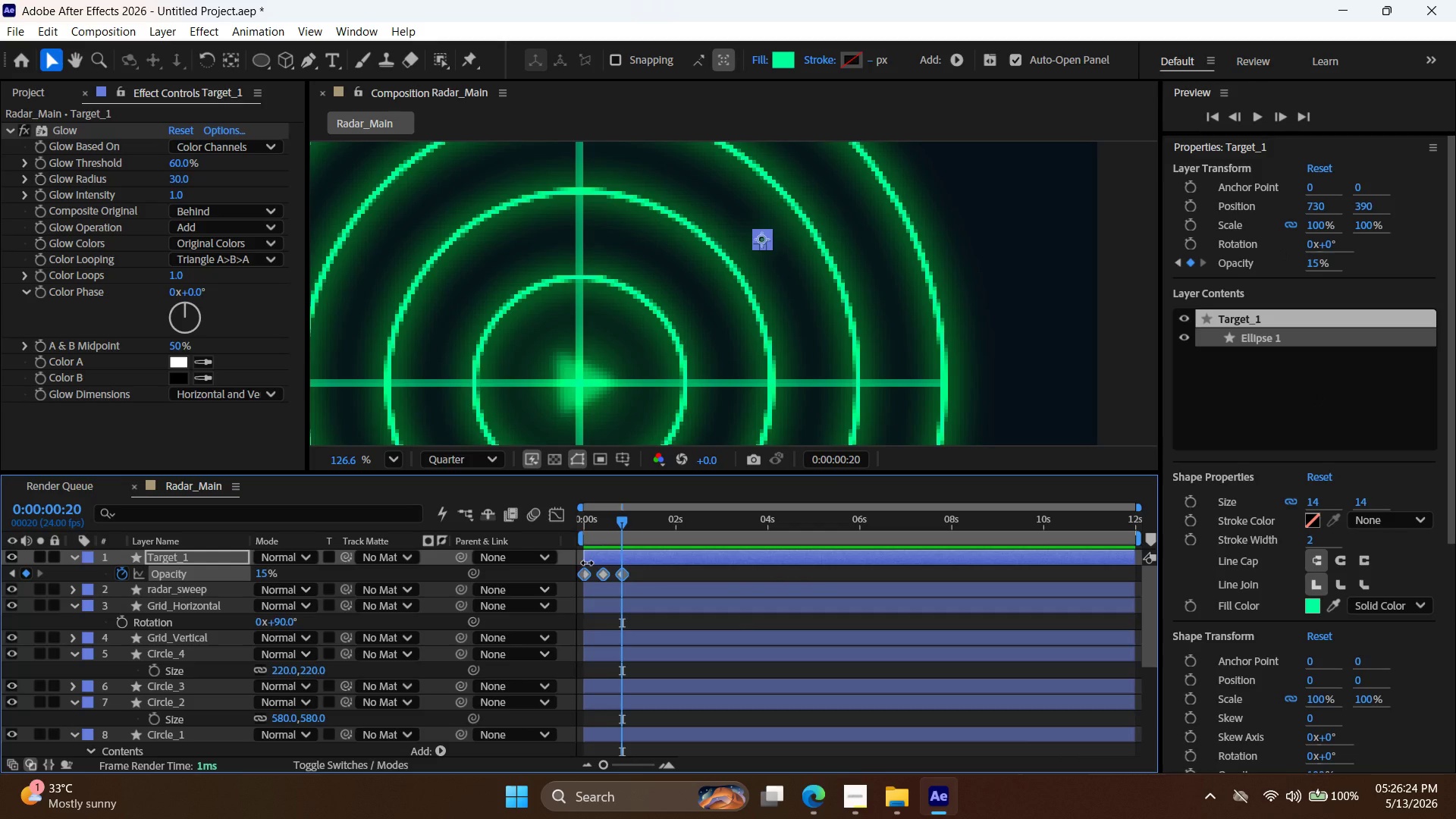 
key(F9)
 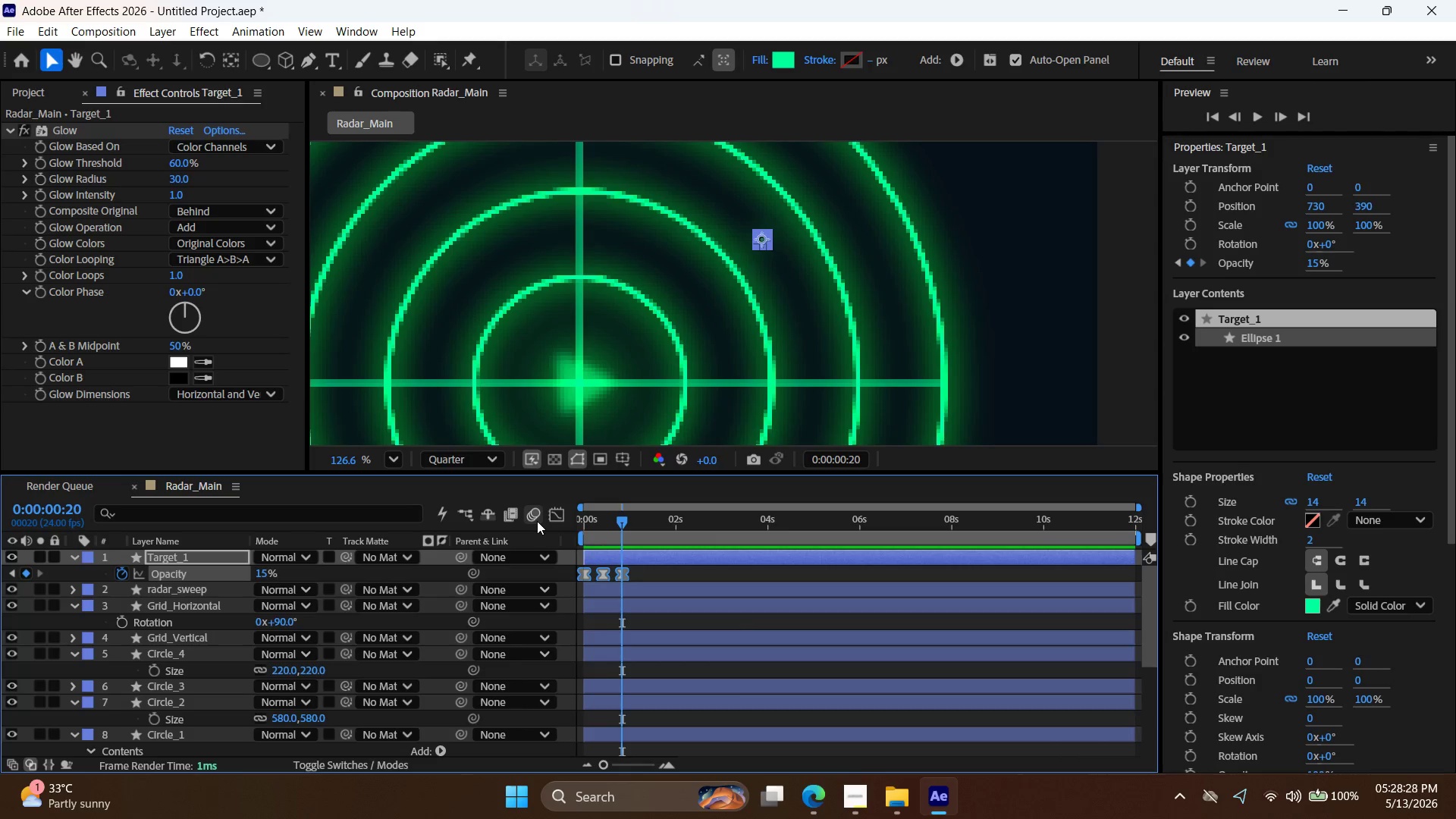 
wait(128.25)
 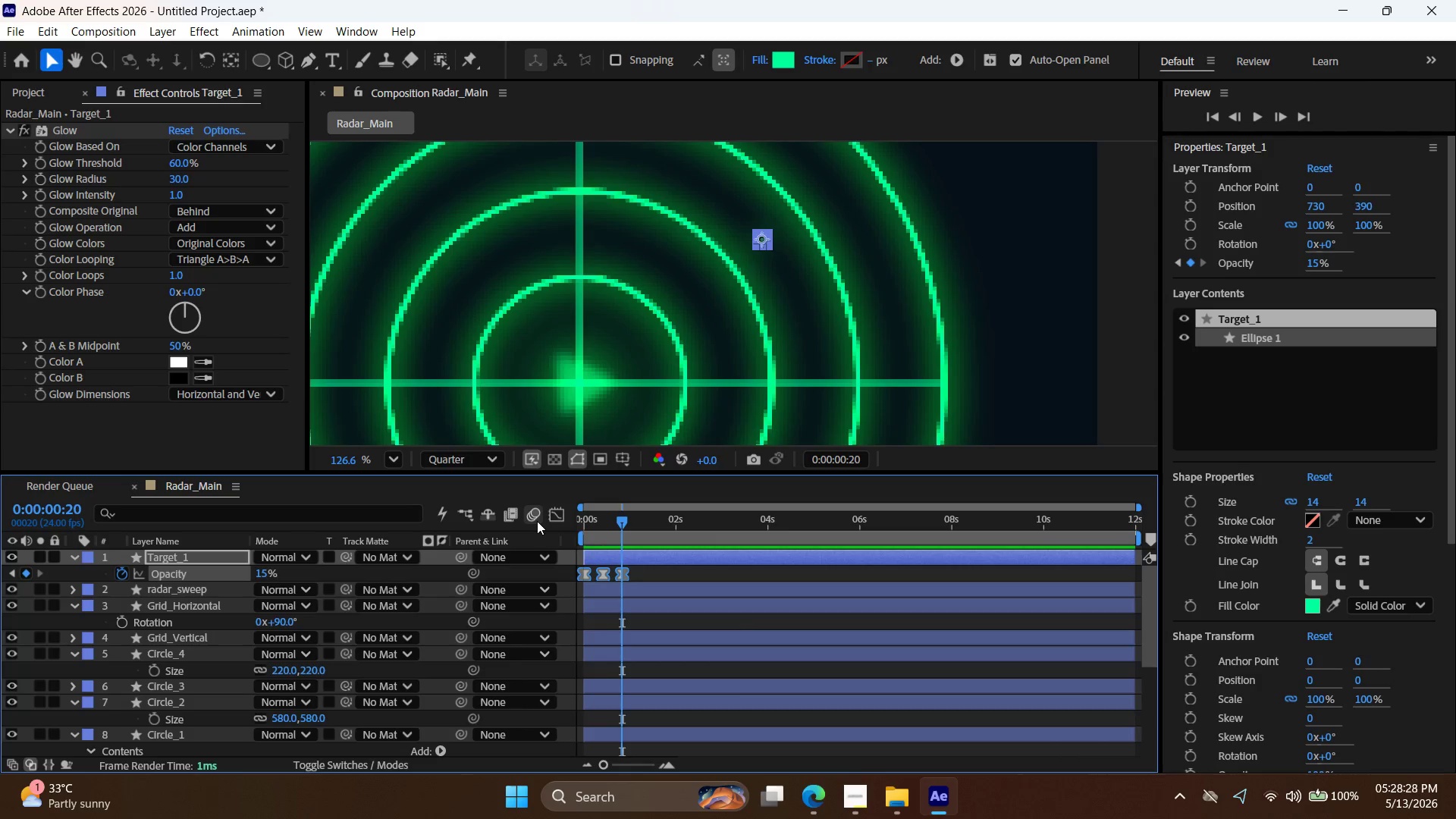 
key(Alt+AltLeft)
 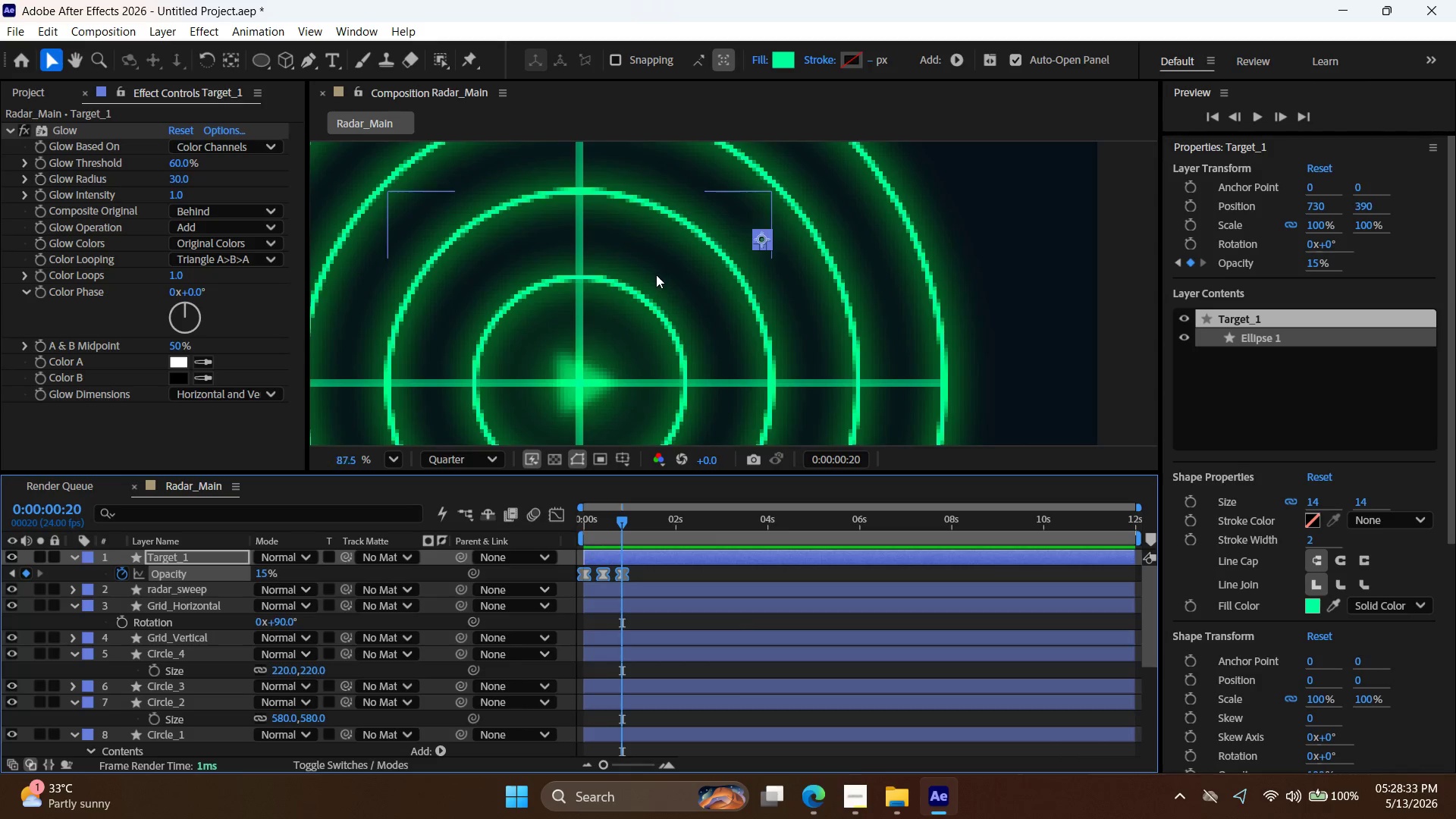 
key(Alt+AltLeft)
 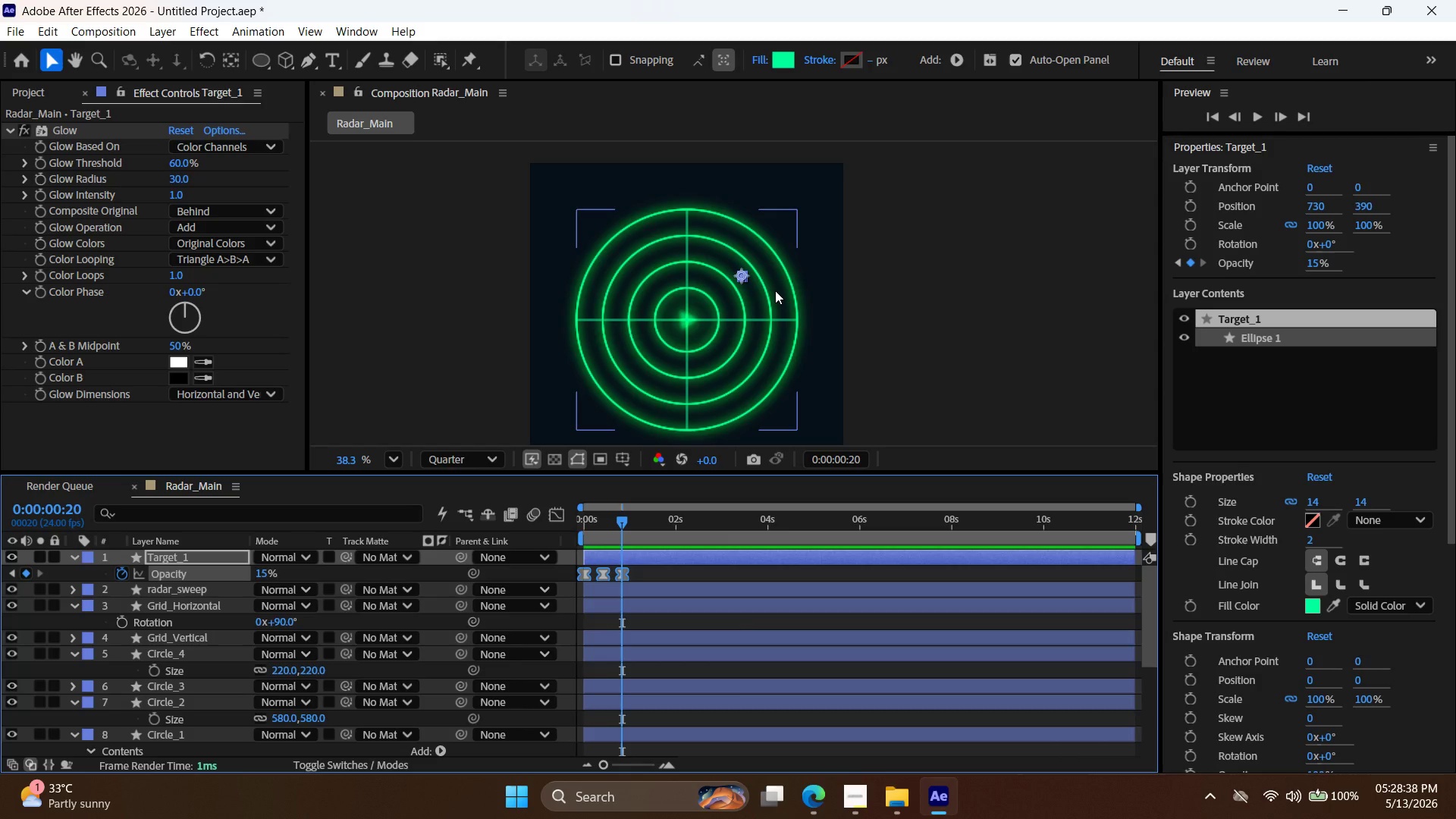 
scroll: coordinate [655, 278], scroll_direction: down, amount: 9.0
 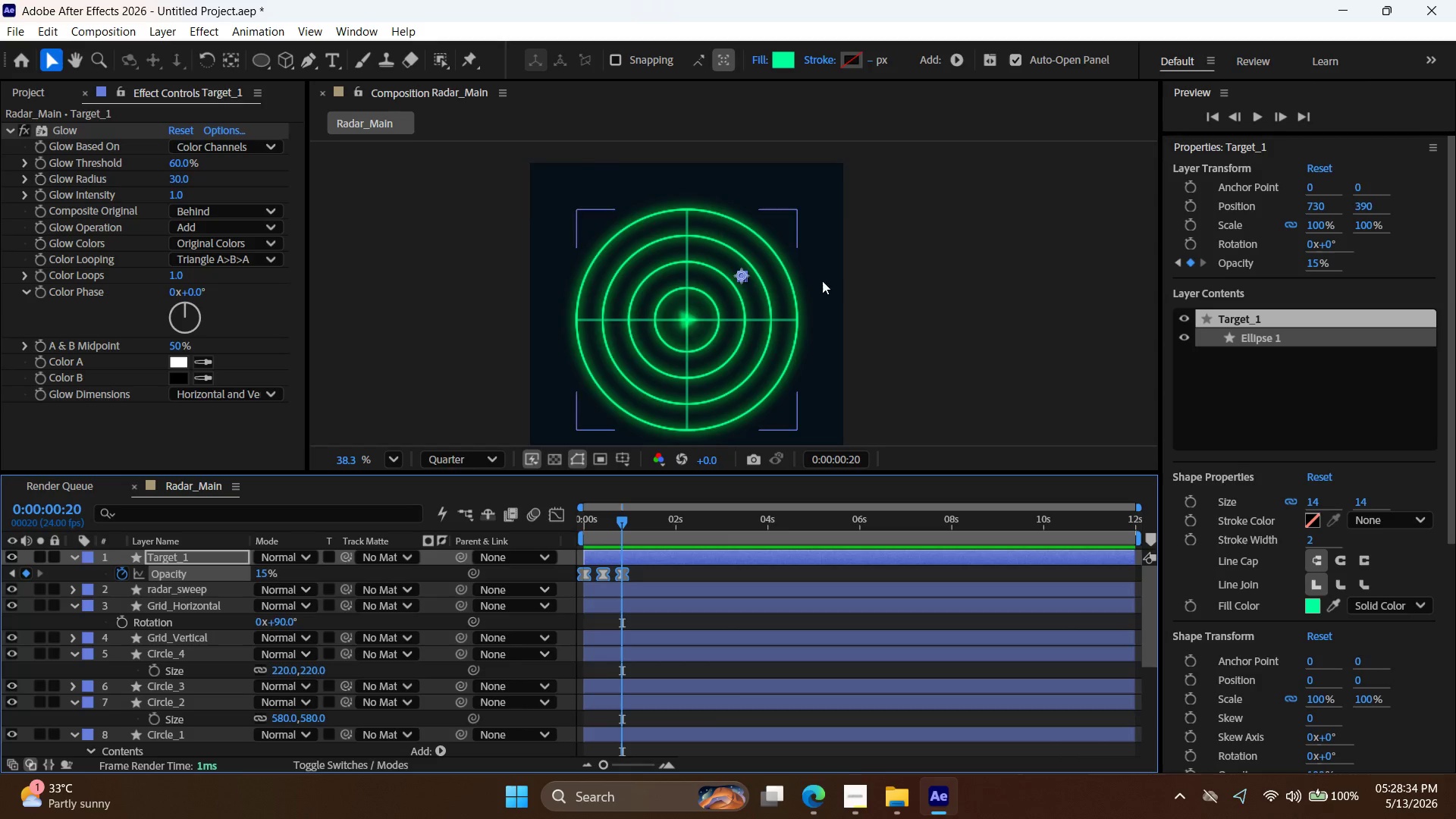 
wait(9.25)
 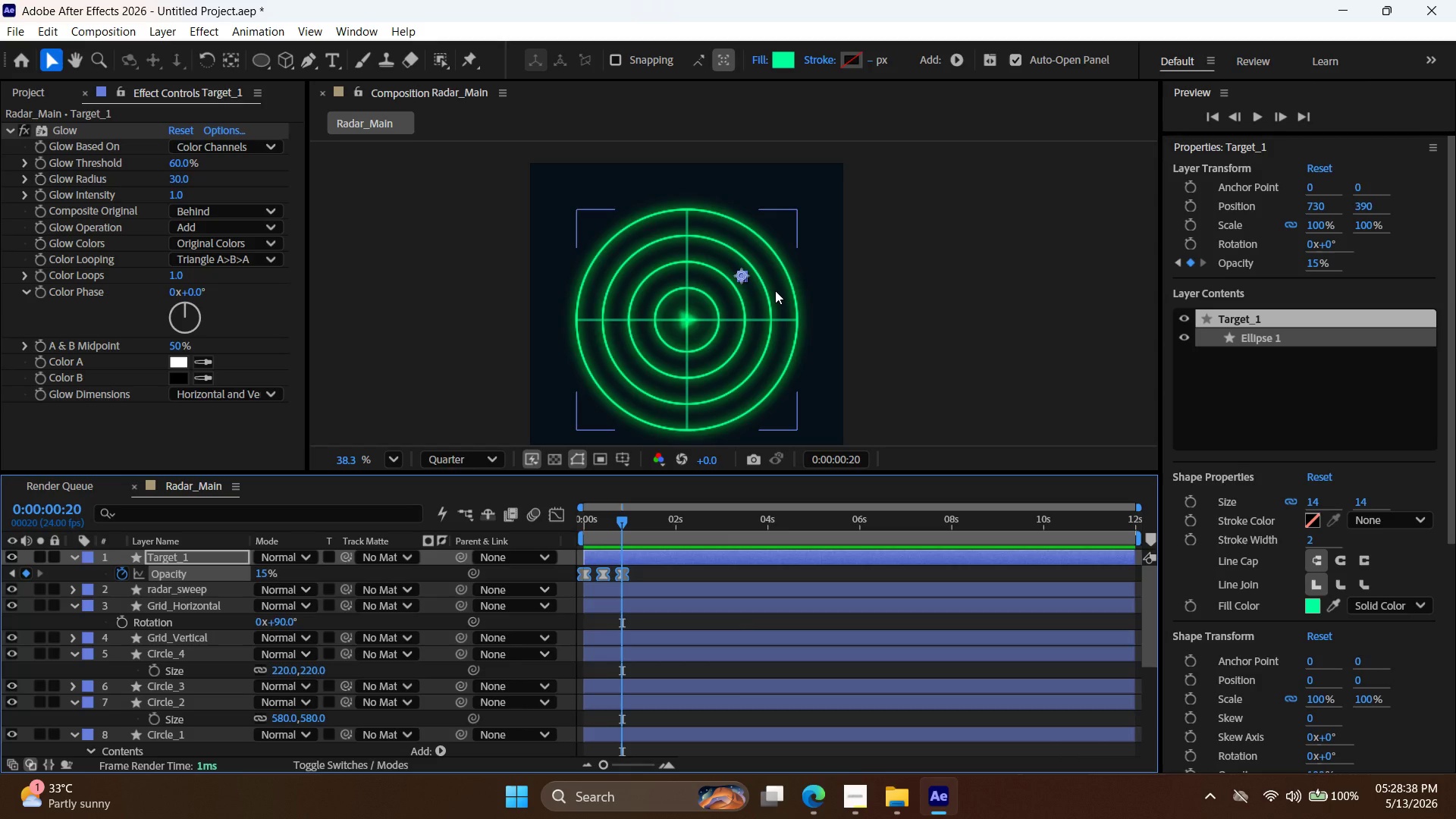 
key(Alt+AltLeft)
 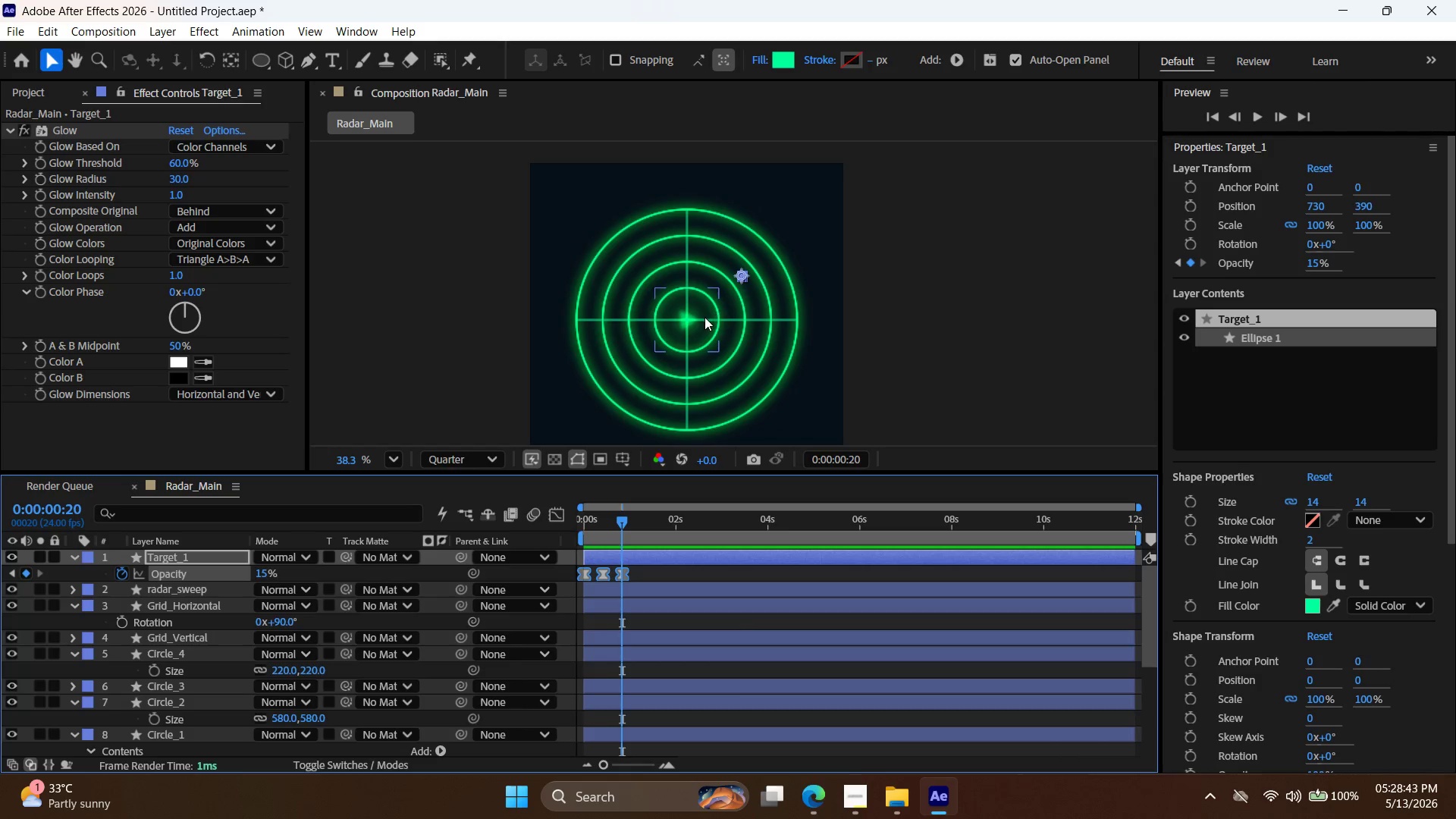 
scroll: coordinate [704, 317], scroll_direction: up, amount: 2.0
 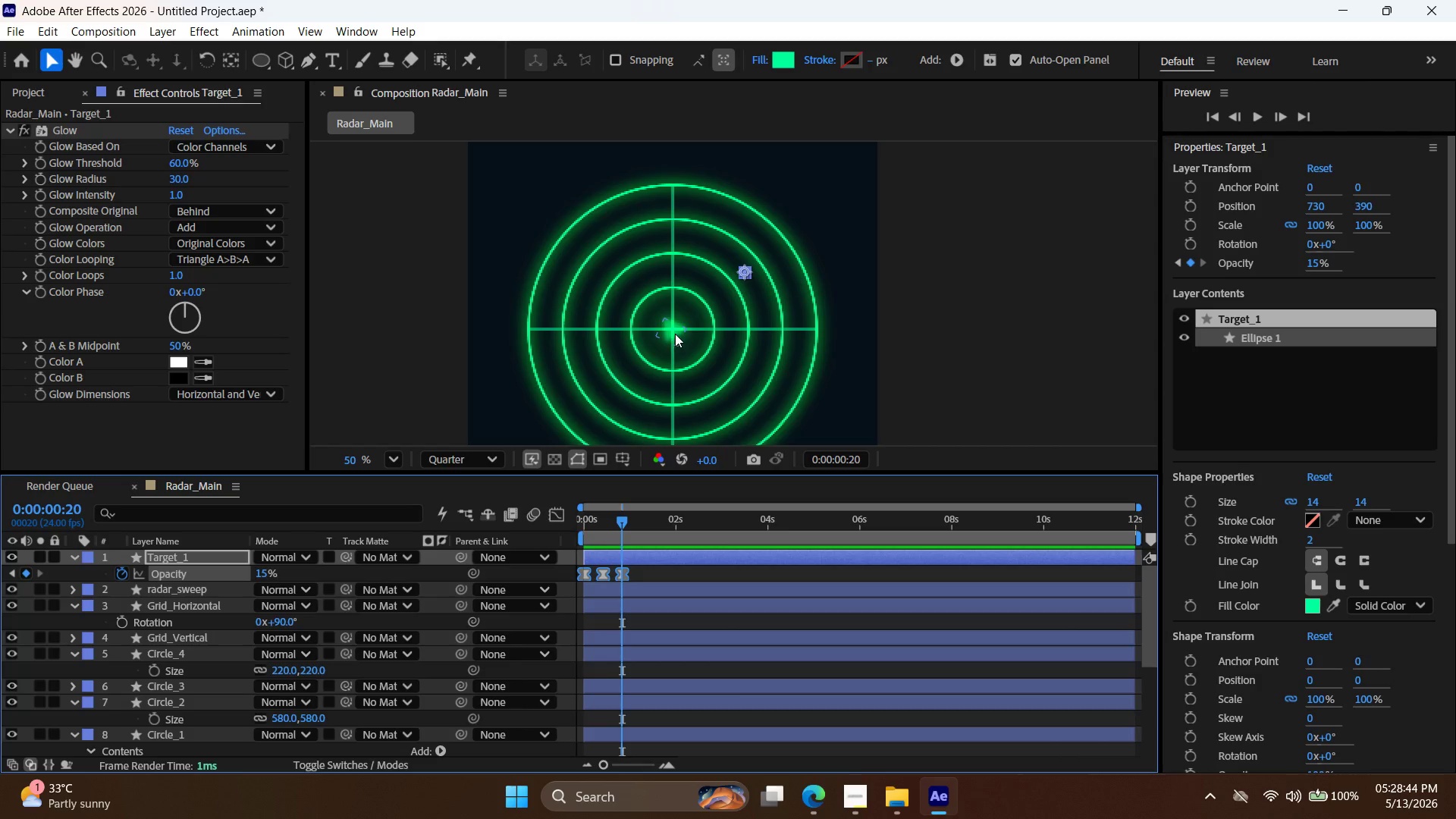 
key(Shift+ShiftLeft)
 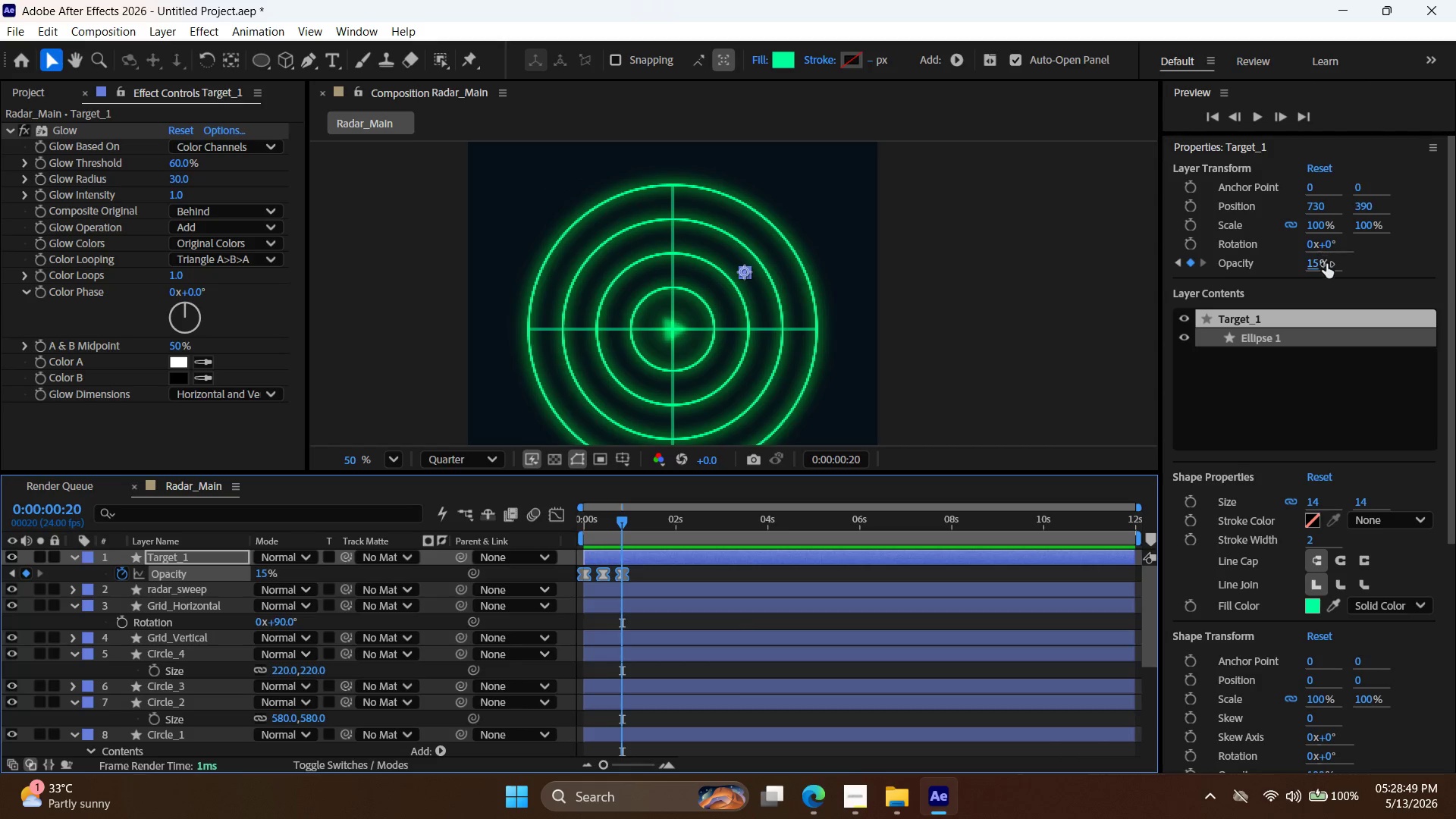 
wait(7.24)
 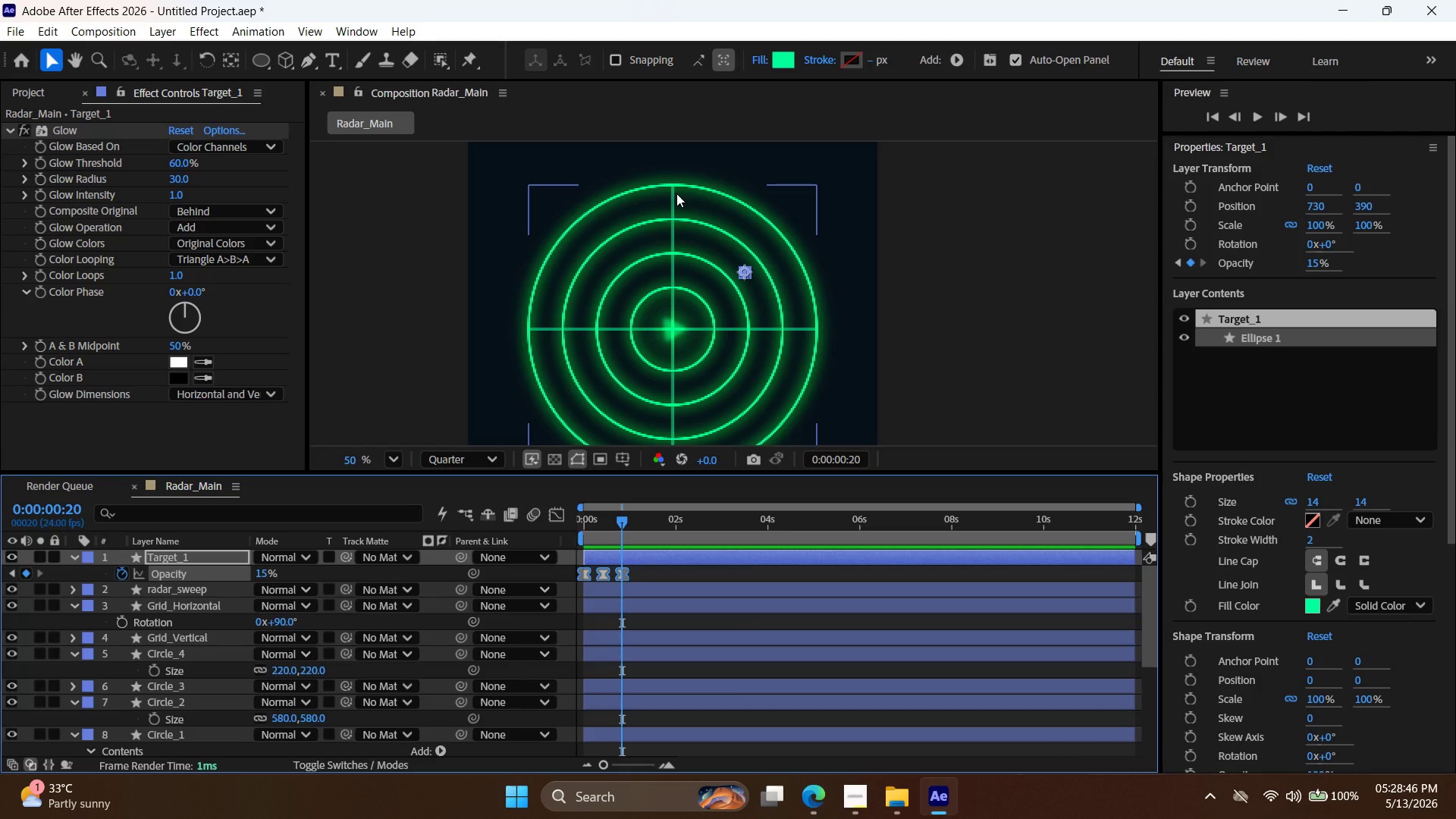 
double_click([1314, 201])
 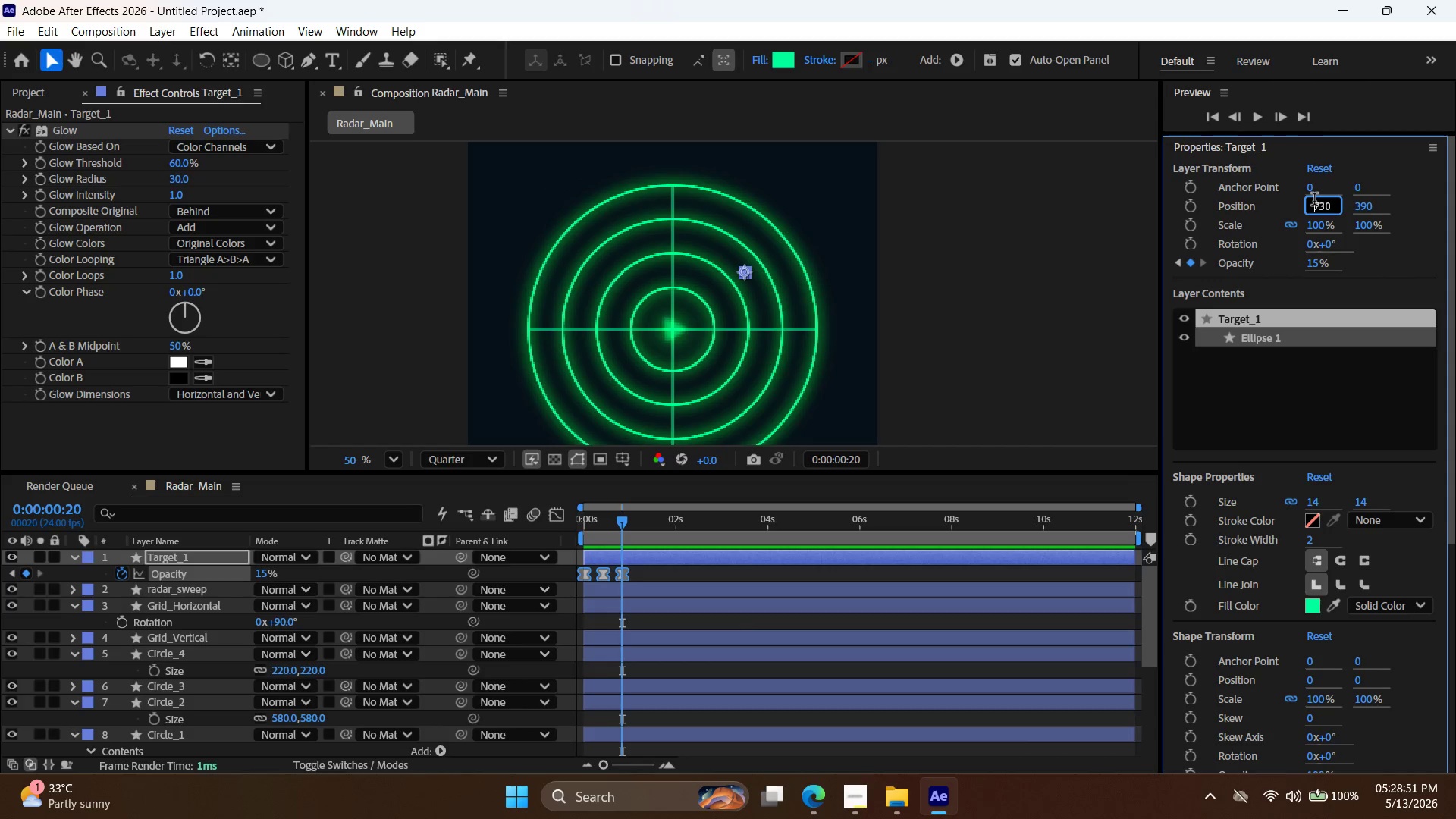 
triple_click([1314, 201])
 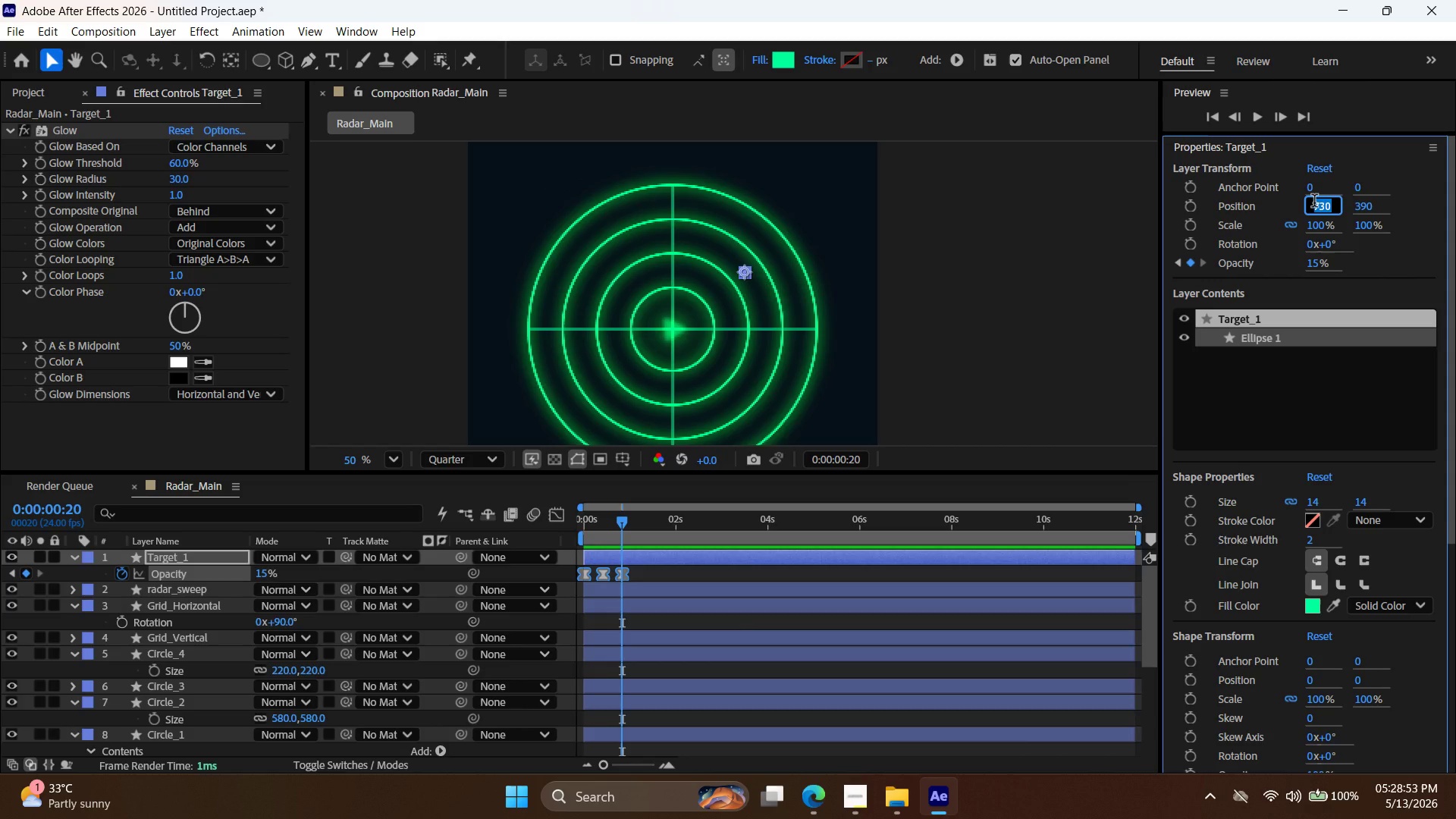 
type(900)
 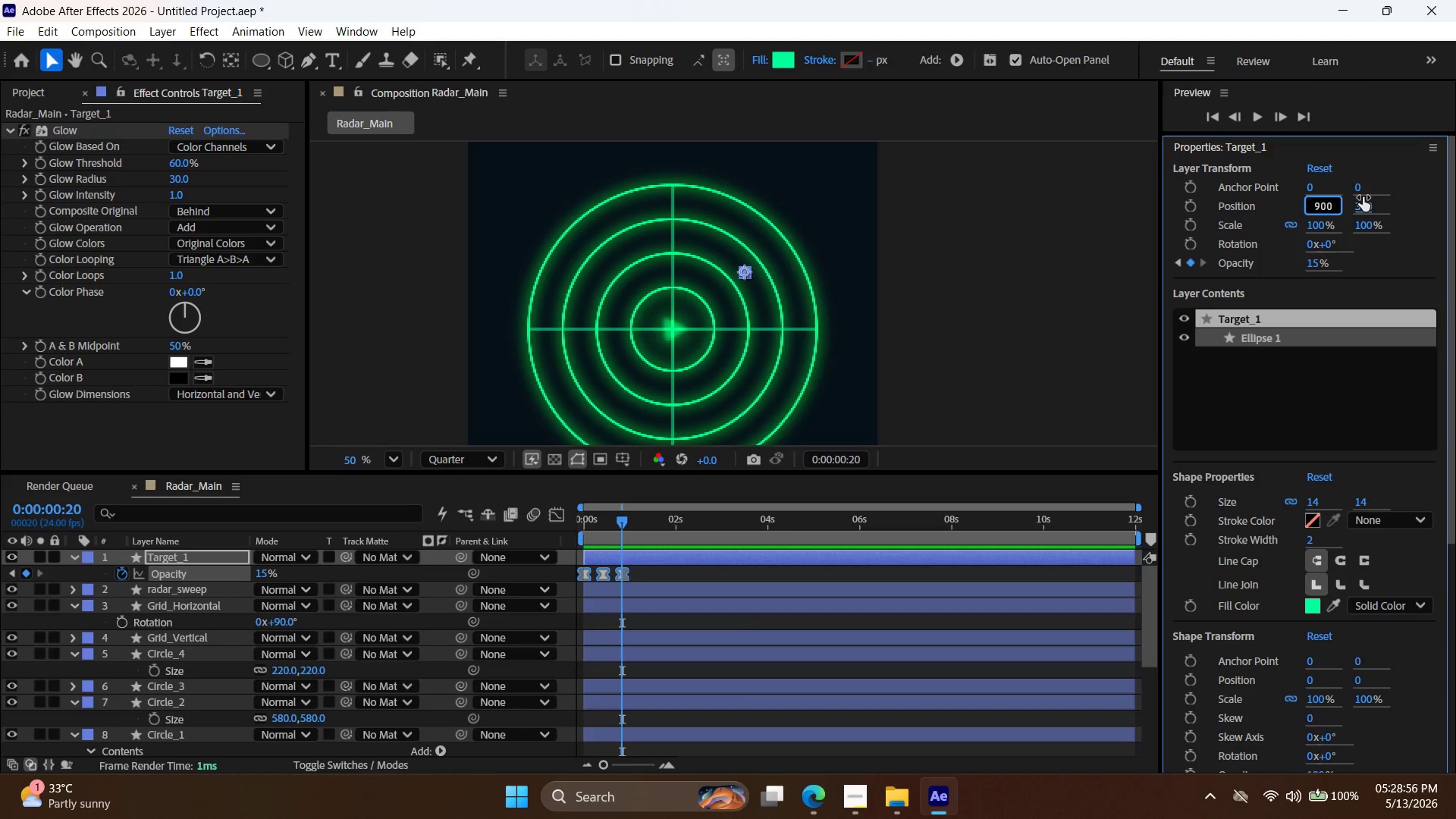 
double_click([1360, 197])
 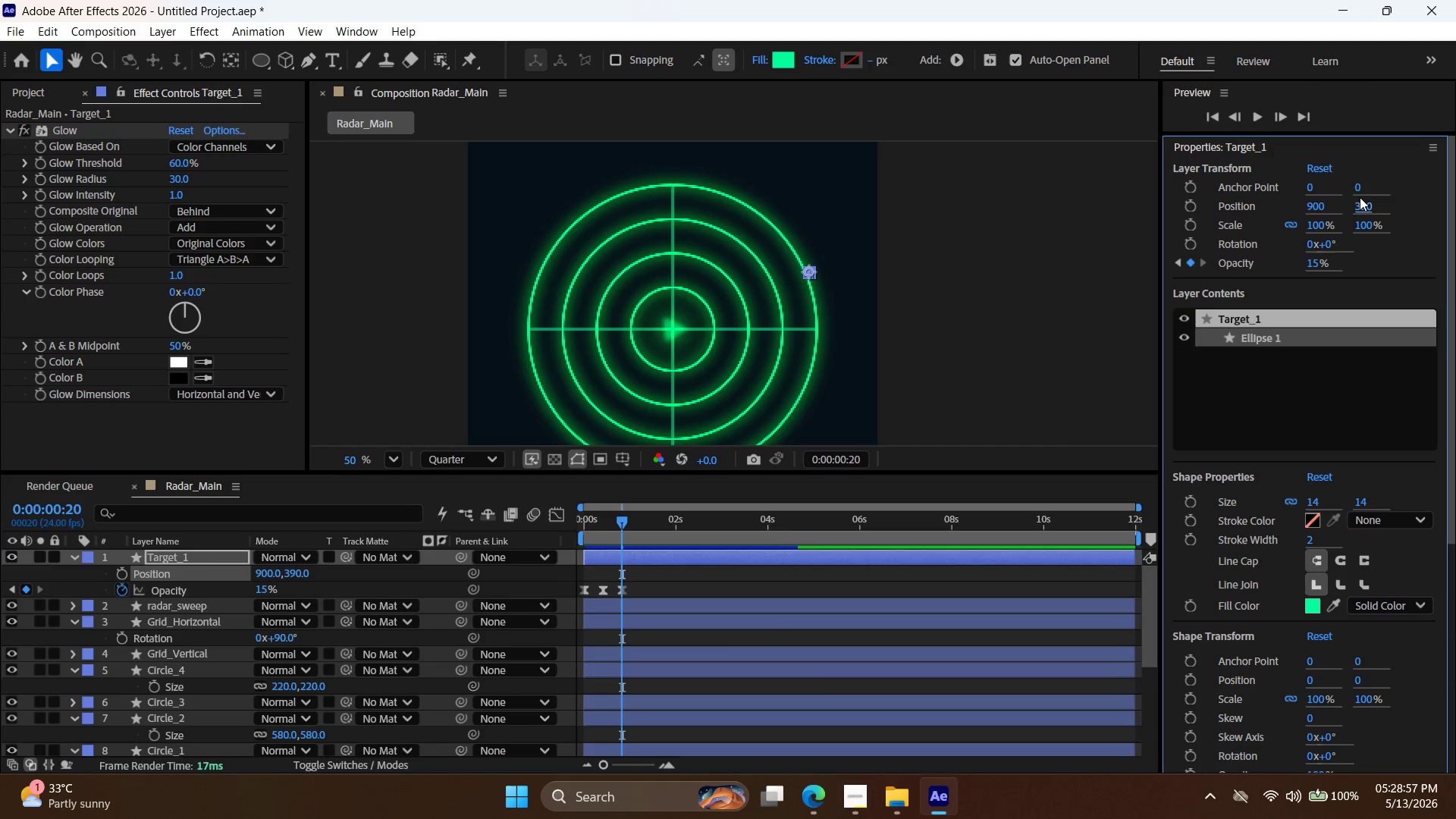 
triple_click([1360, 197])
 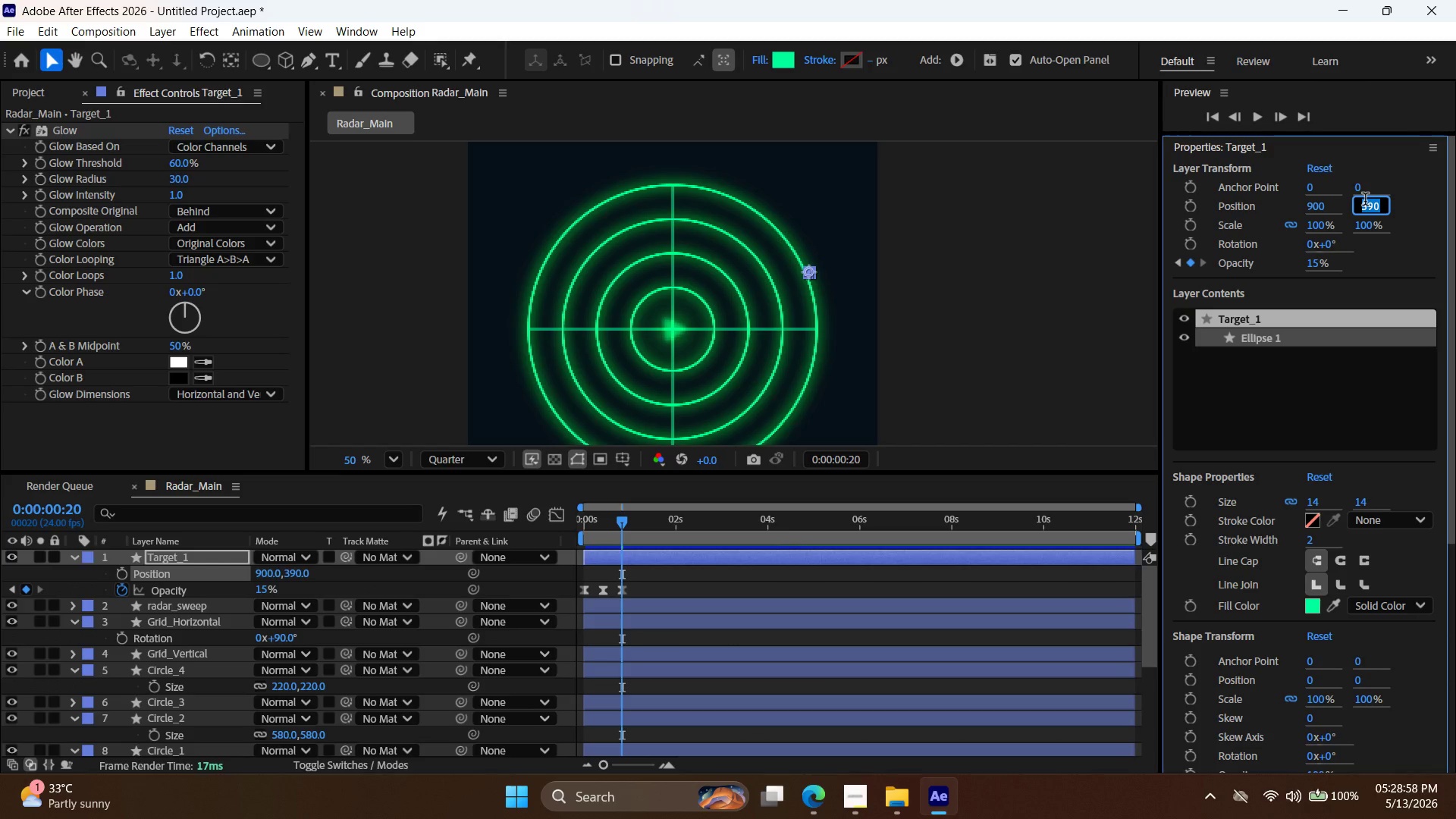 
type(430)
 